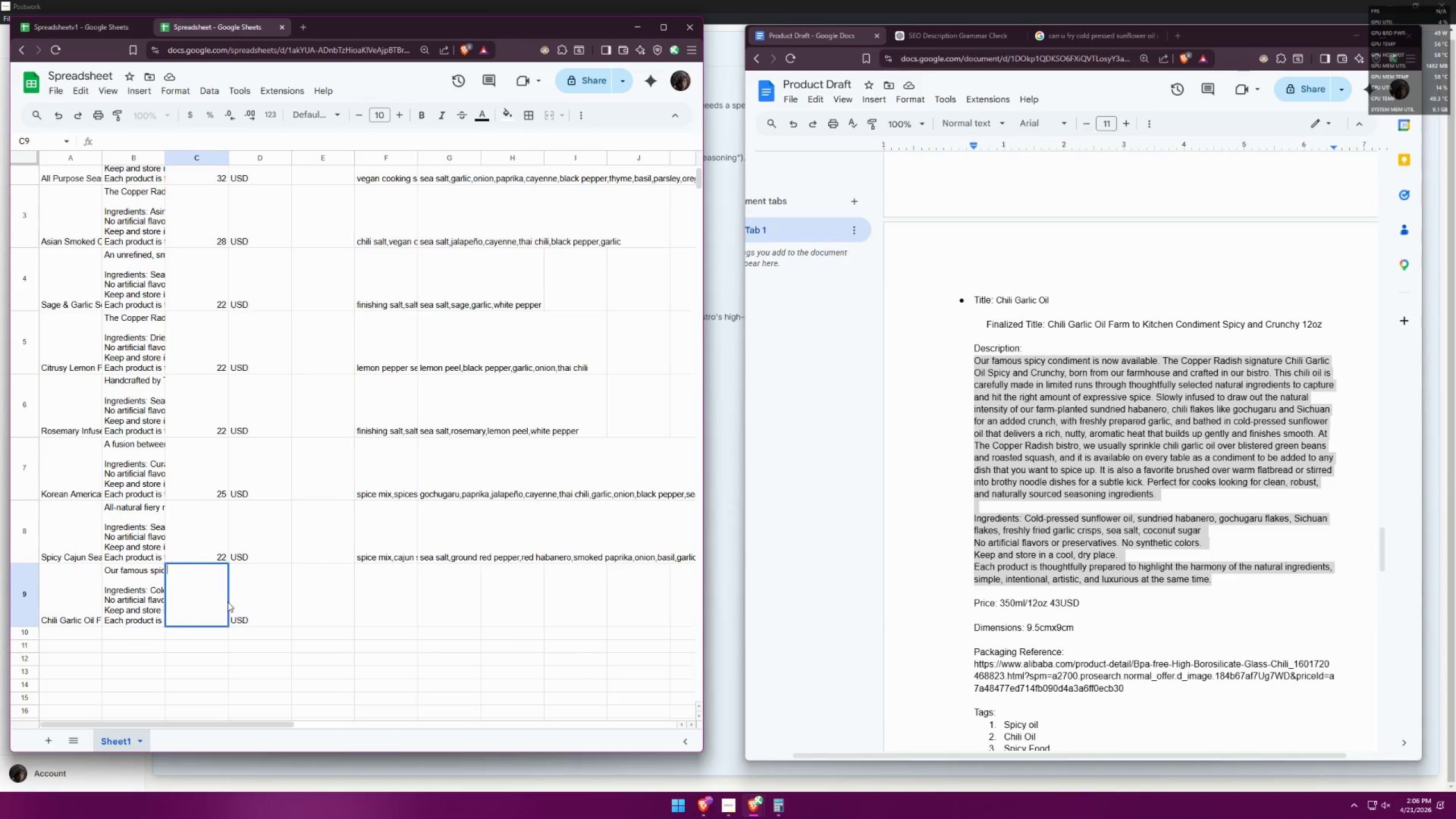 
type(43)
 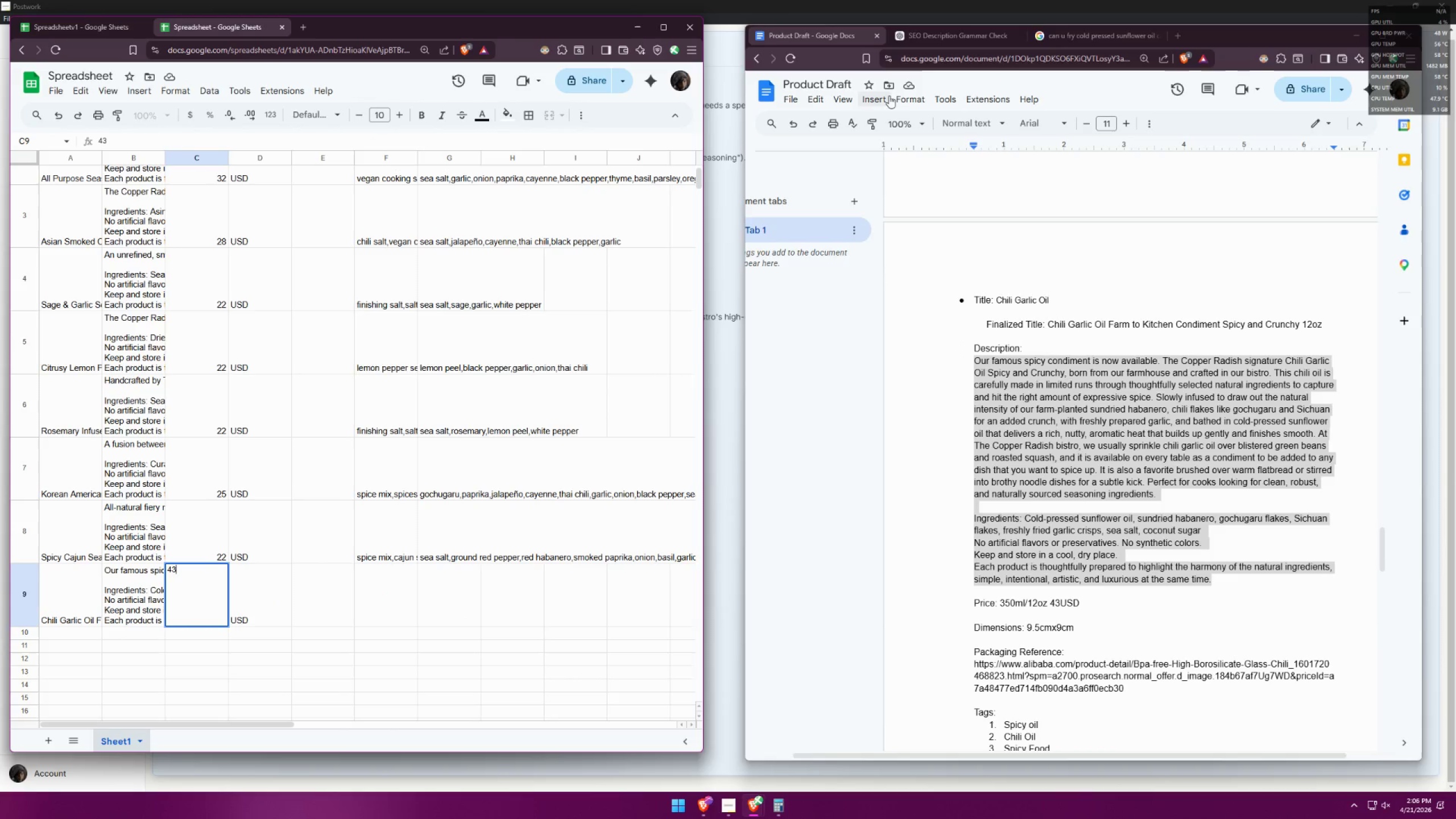 
left_click([1180, 38])
 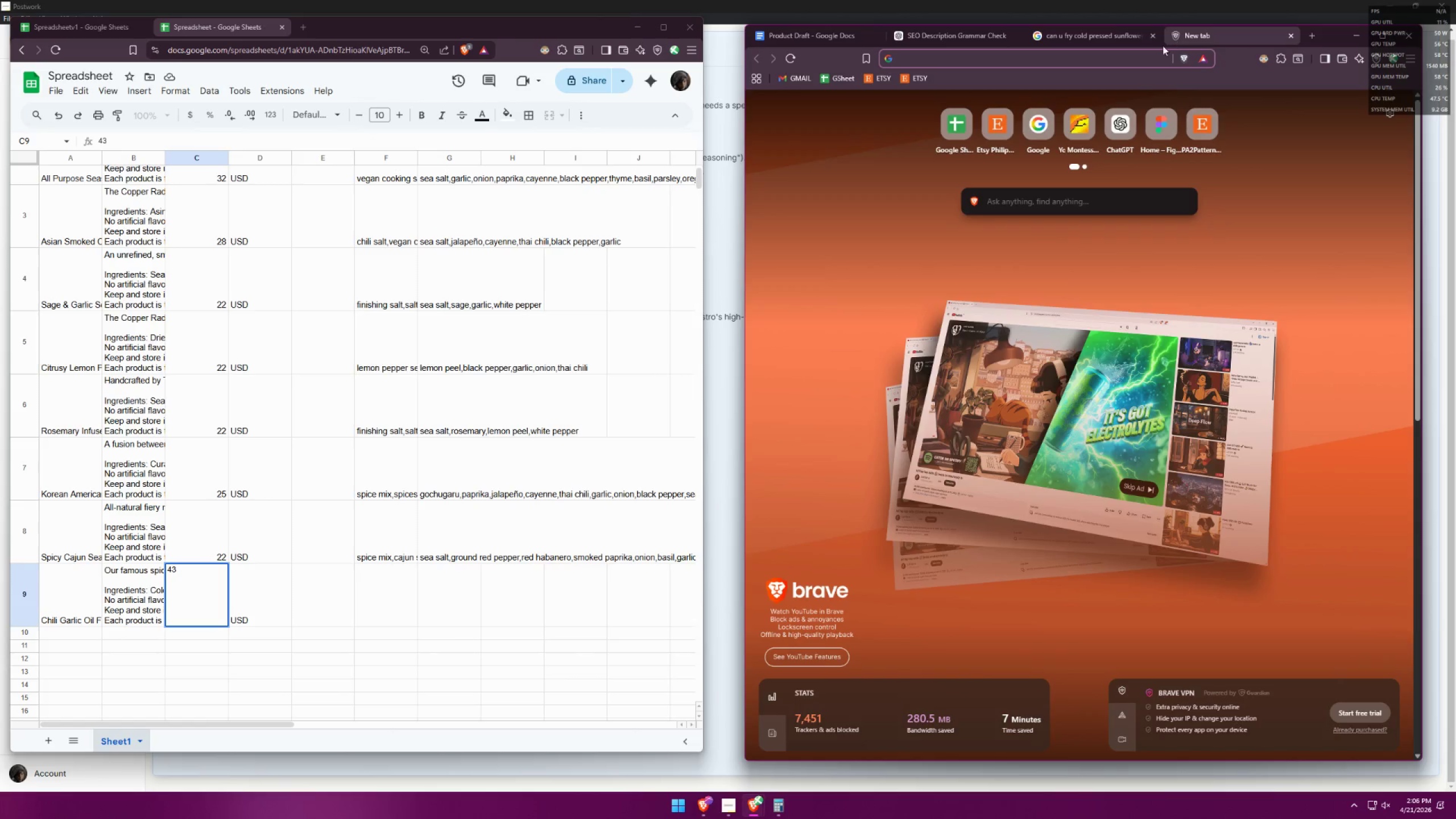 
type(34)
key(Backspace)
key(Backspace)
type(43 usd to php)
 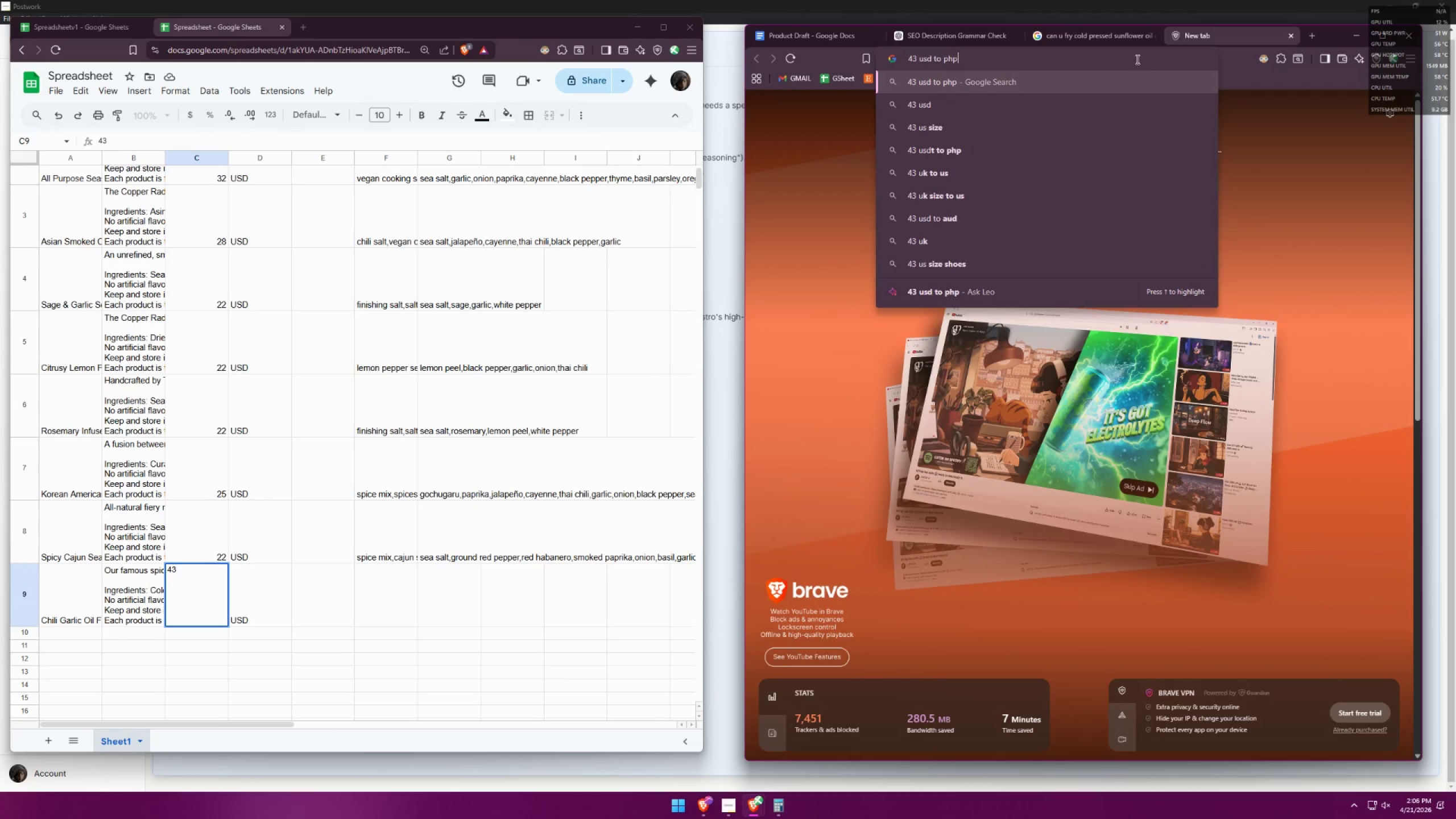 
key(Enter)
 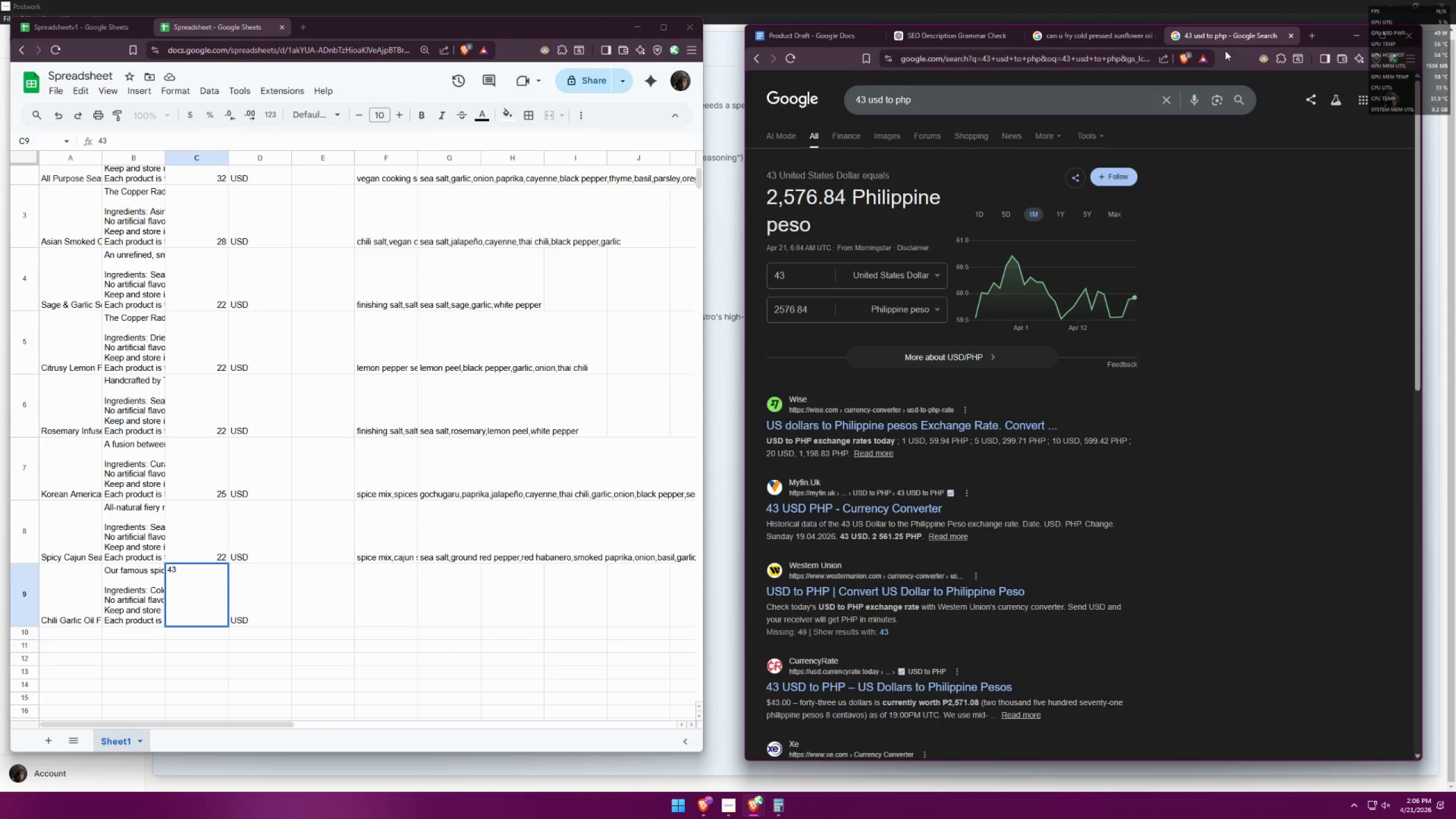 
left_click([1292, 37])
 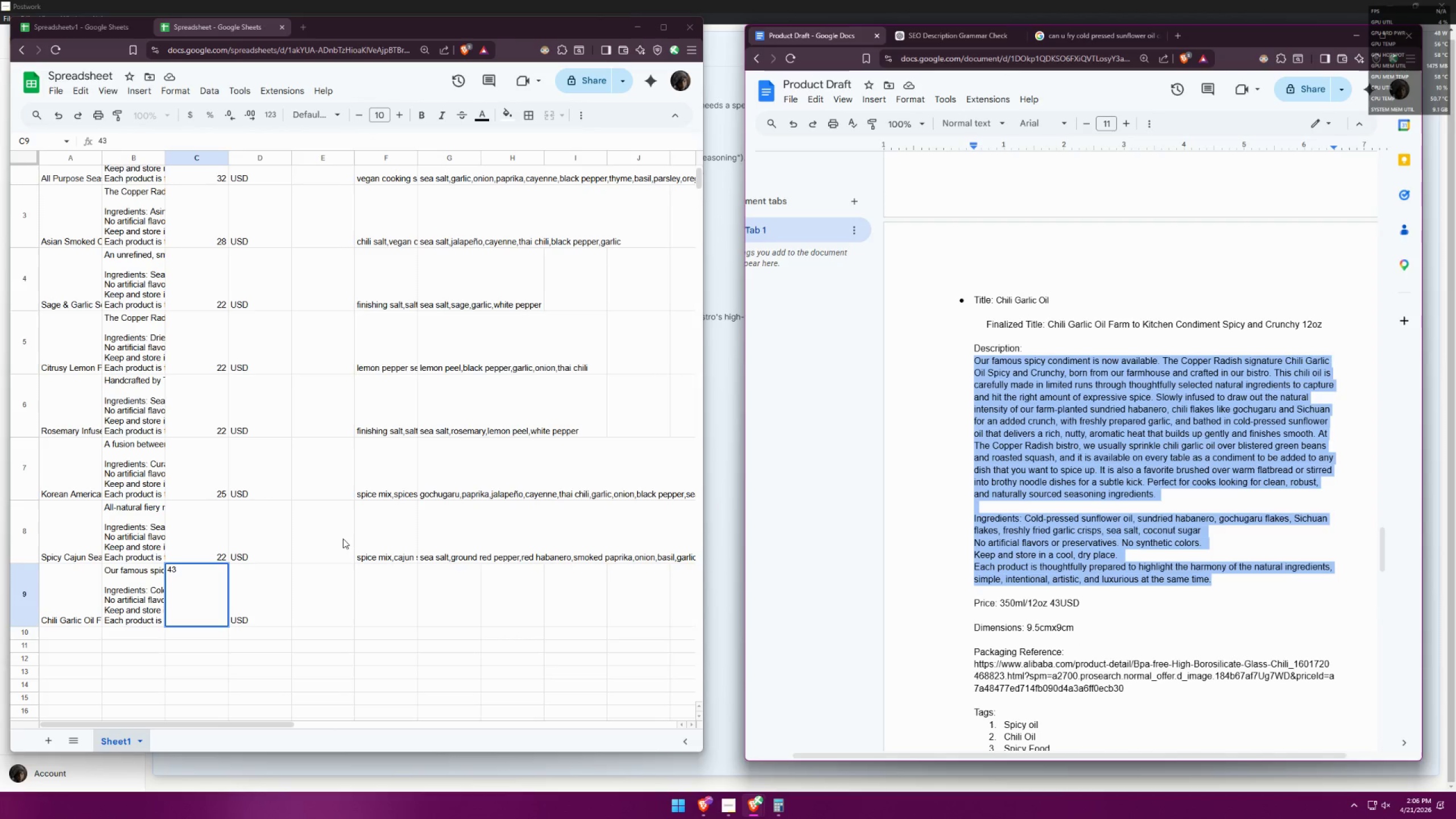 
wait(5.06)
 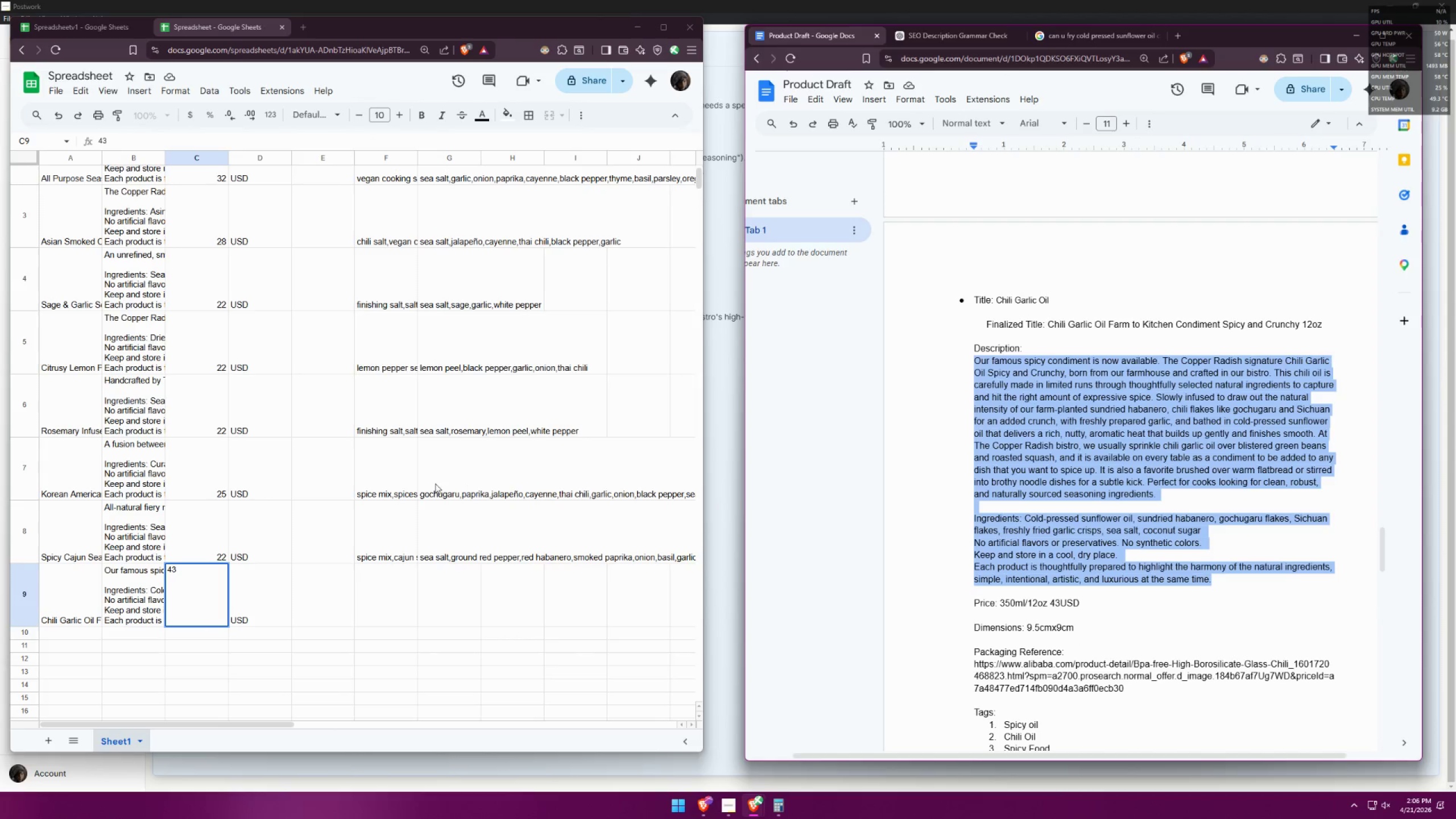 
left_click([1179, 32])
 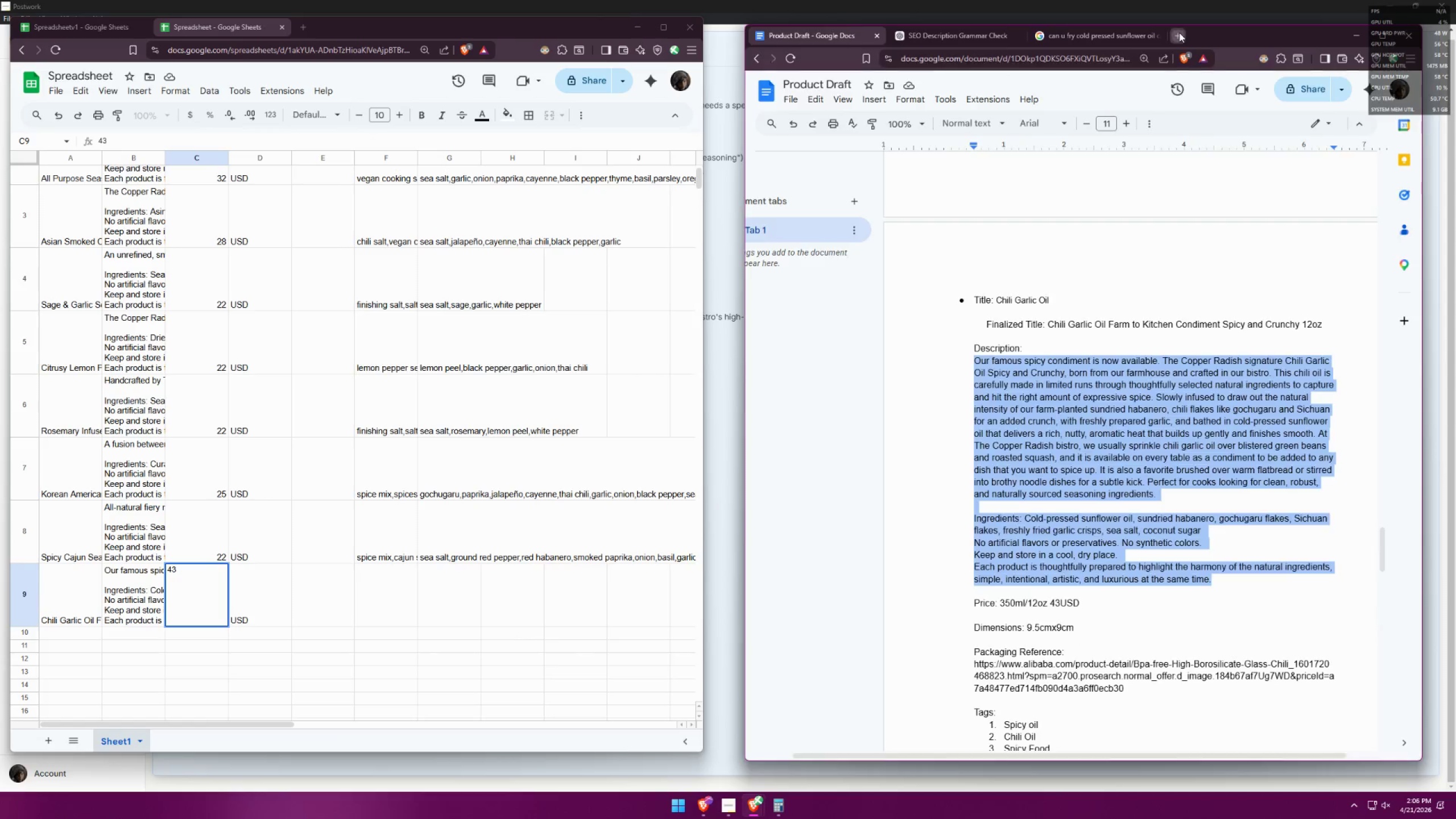 
type(12oz to php)
key(Backspace)
key(Backspace)
key(Backspace)
key(Backspace)
key(Backspace)
type( )
key(Backspace)
type(o ml)
 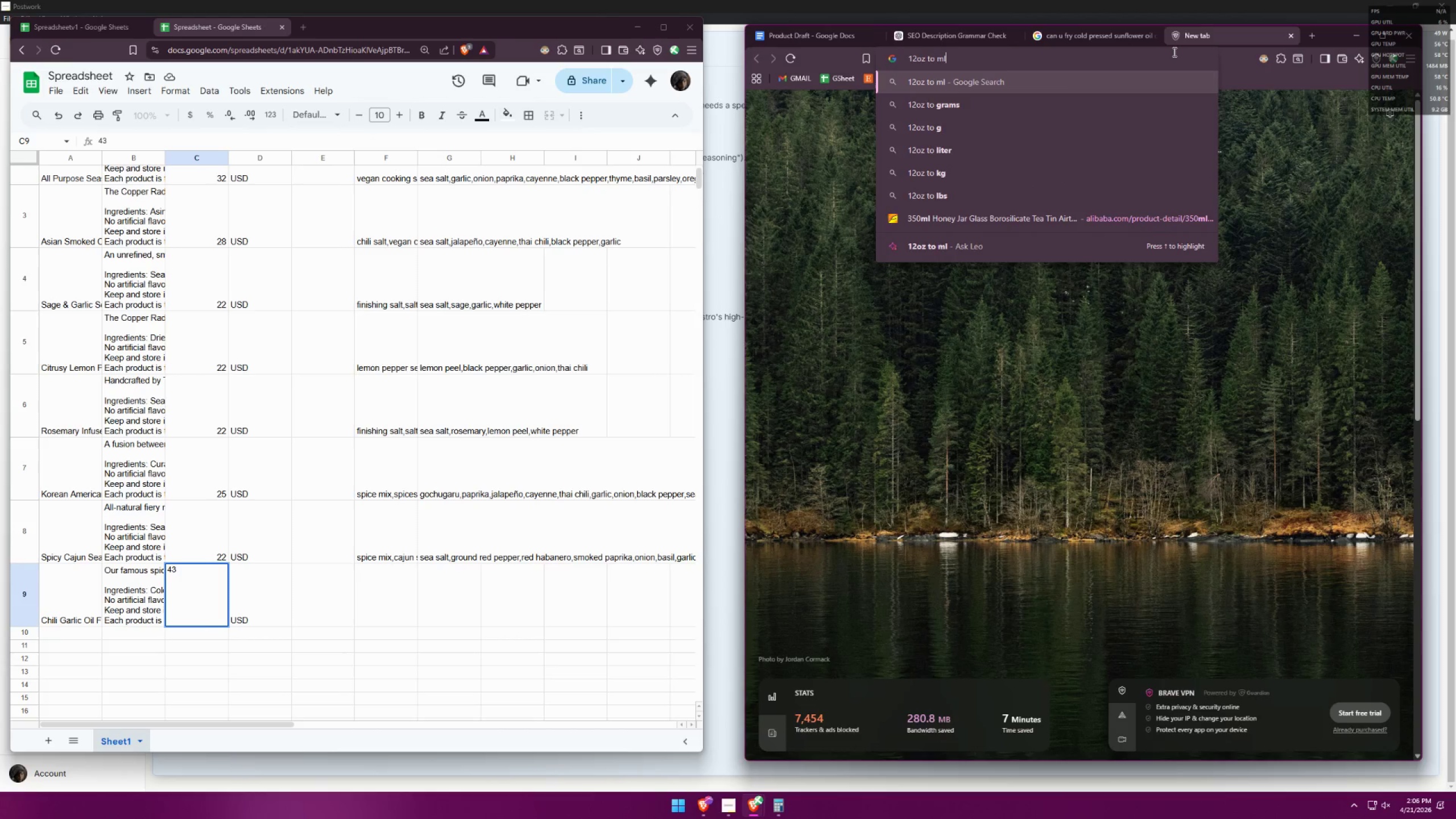 
key(Enter)
 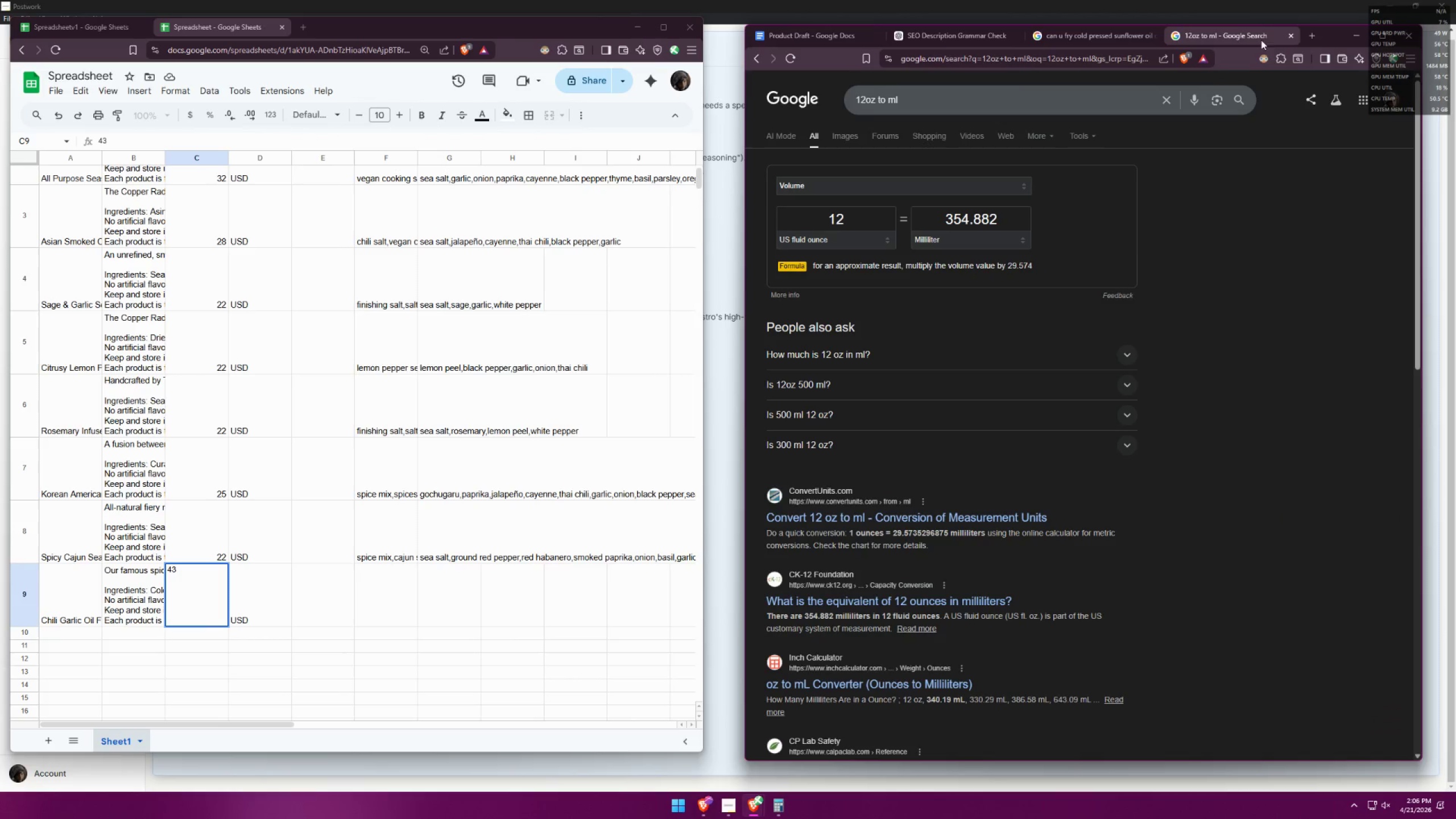 
left_click([1292, 31])
 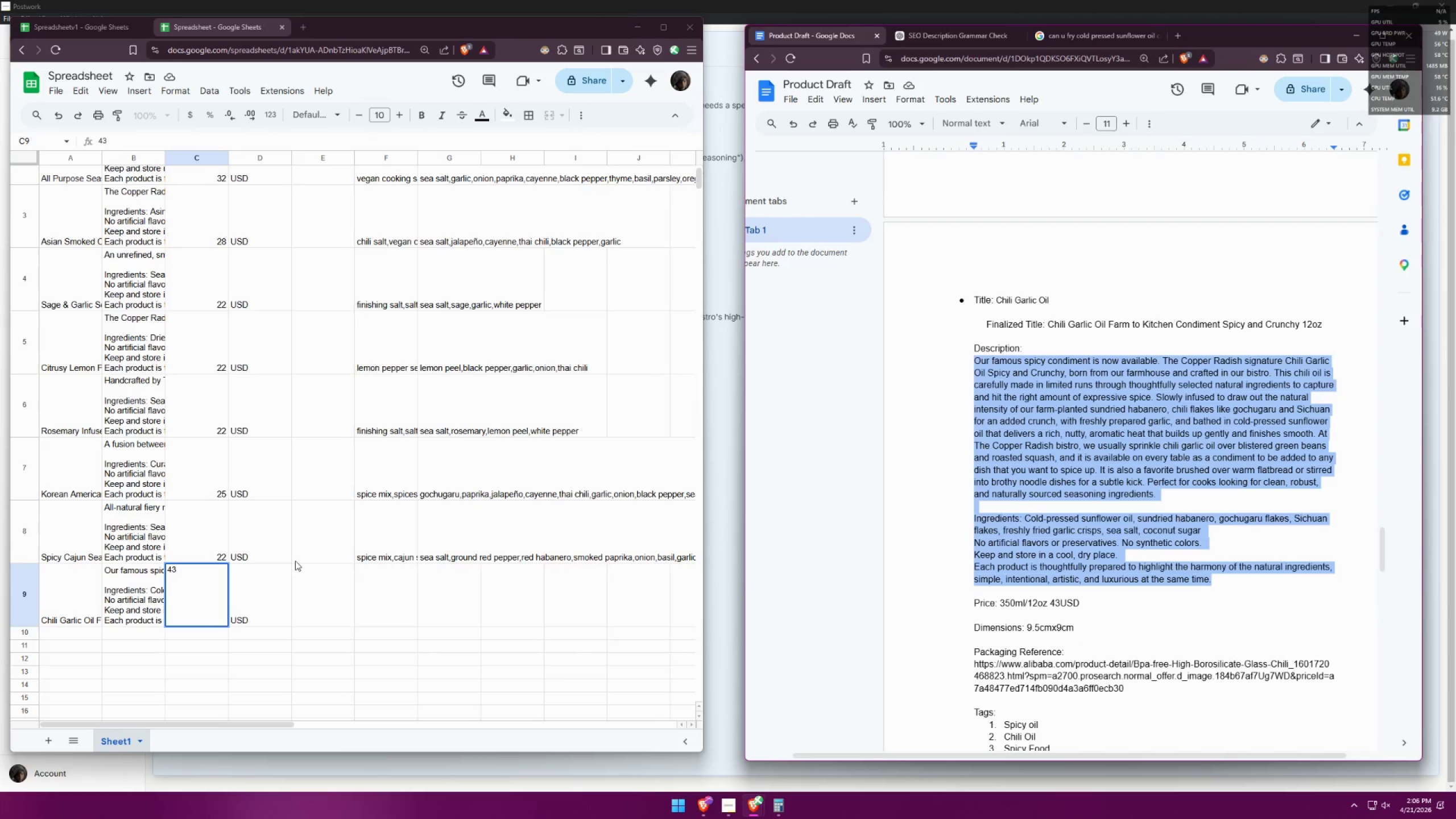 
left_click([199, 572])
 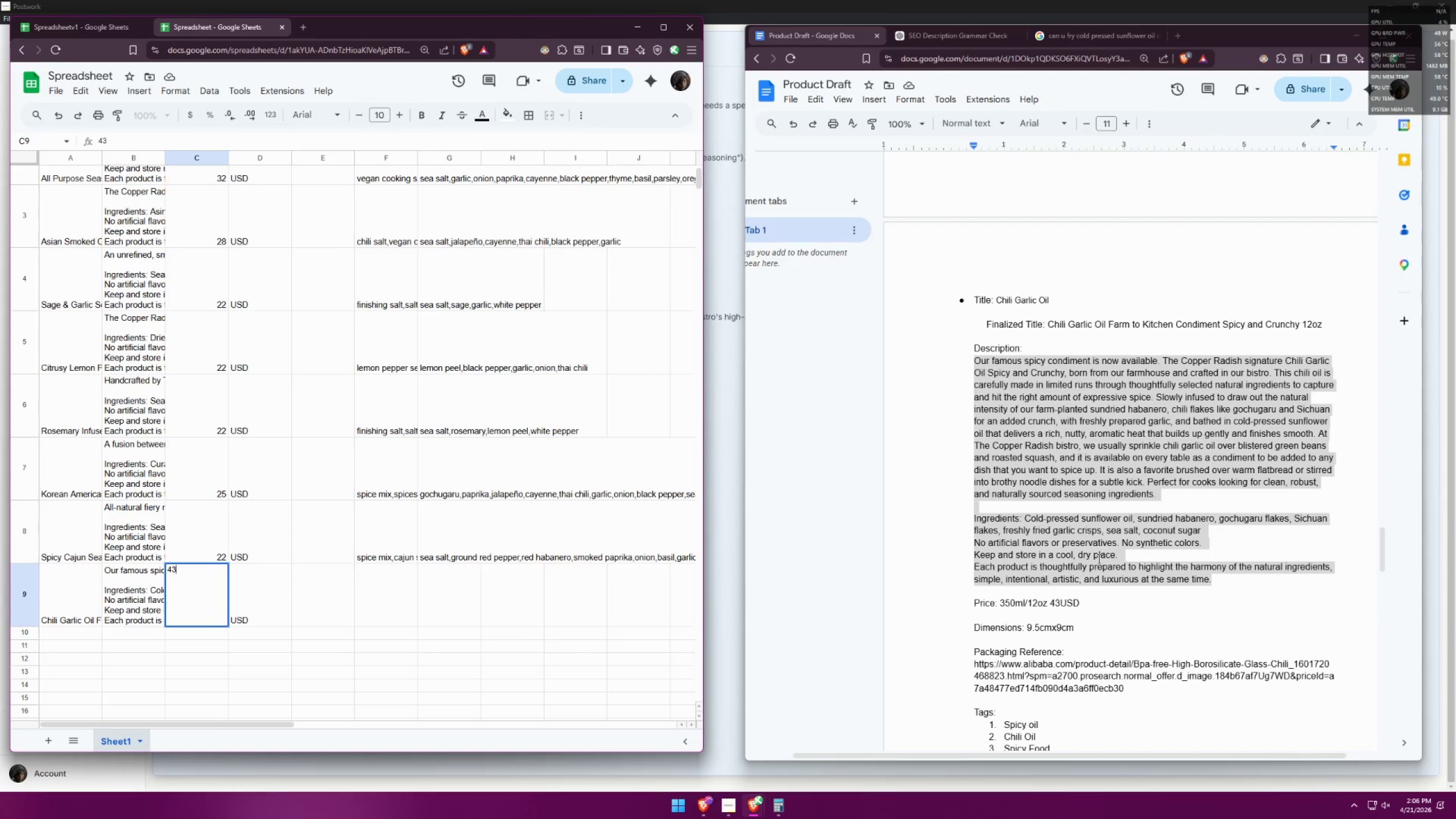 
wait(8.41)
 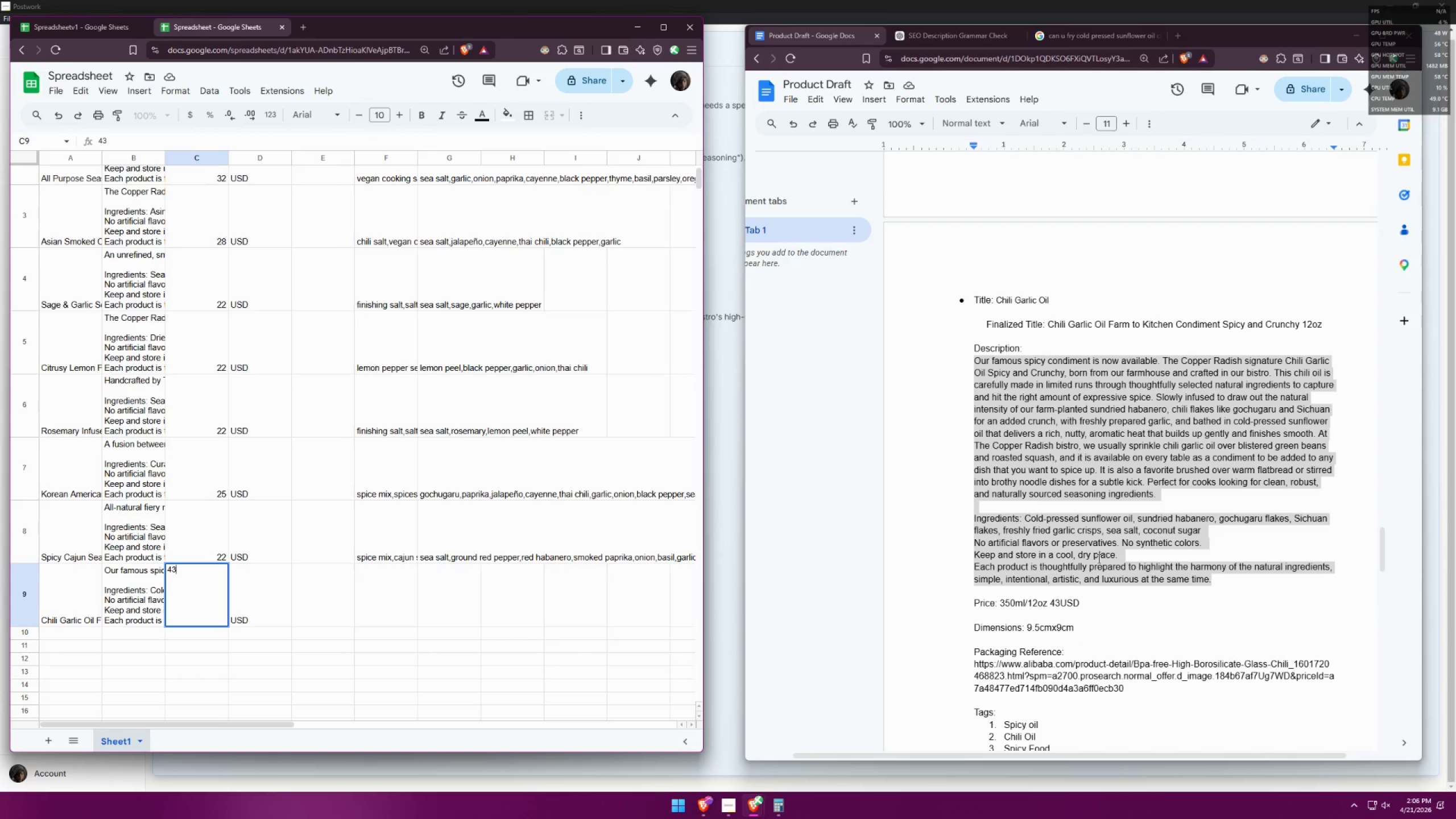 
key(Backspace)
 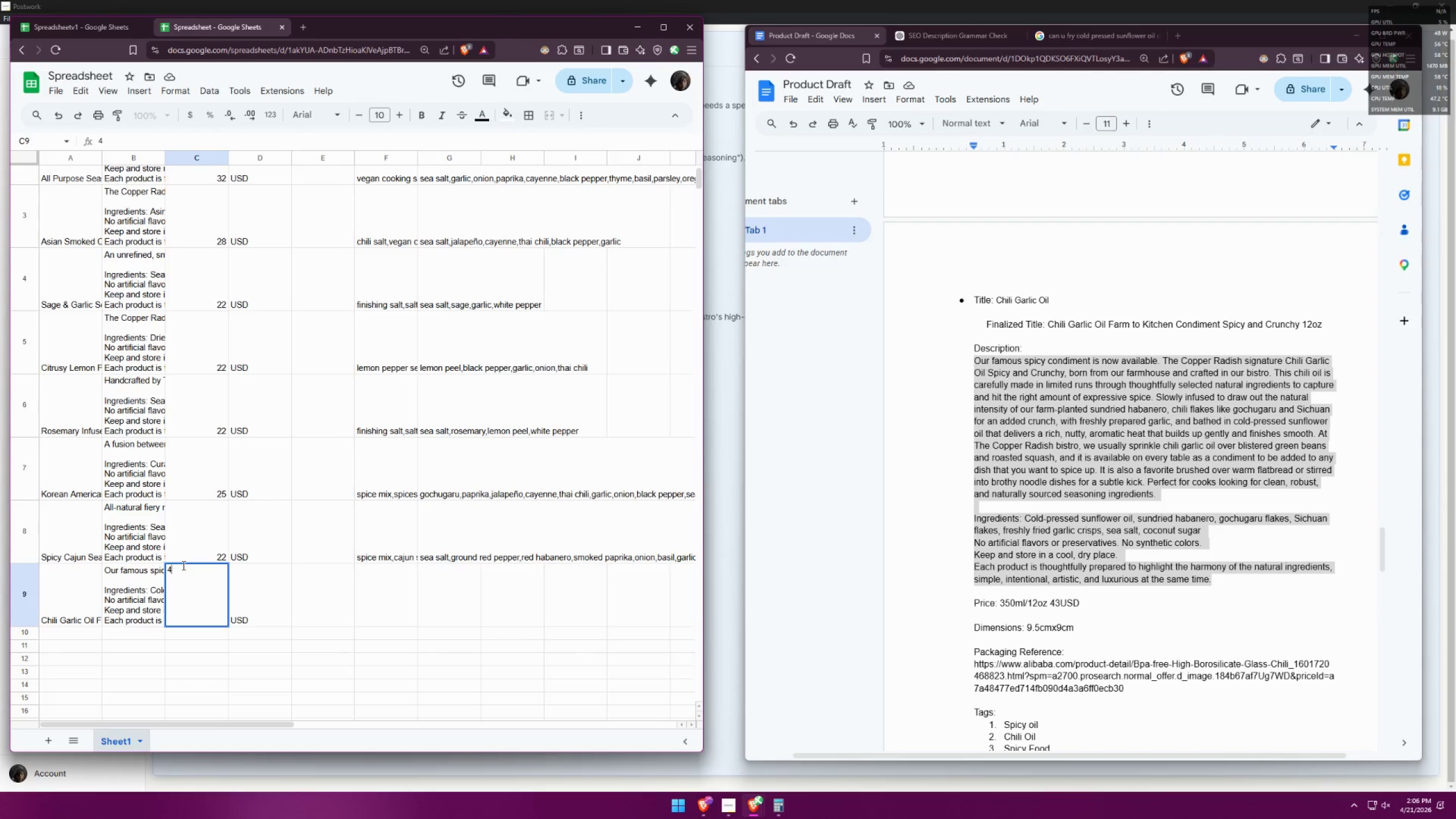 
key(0)
 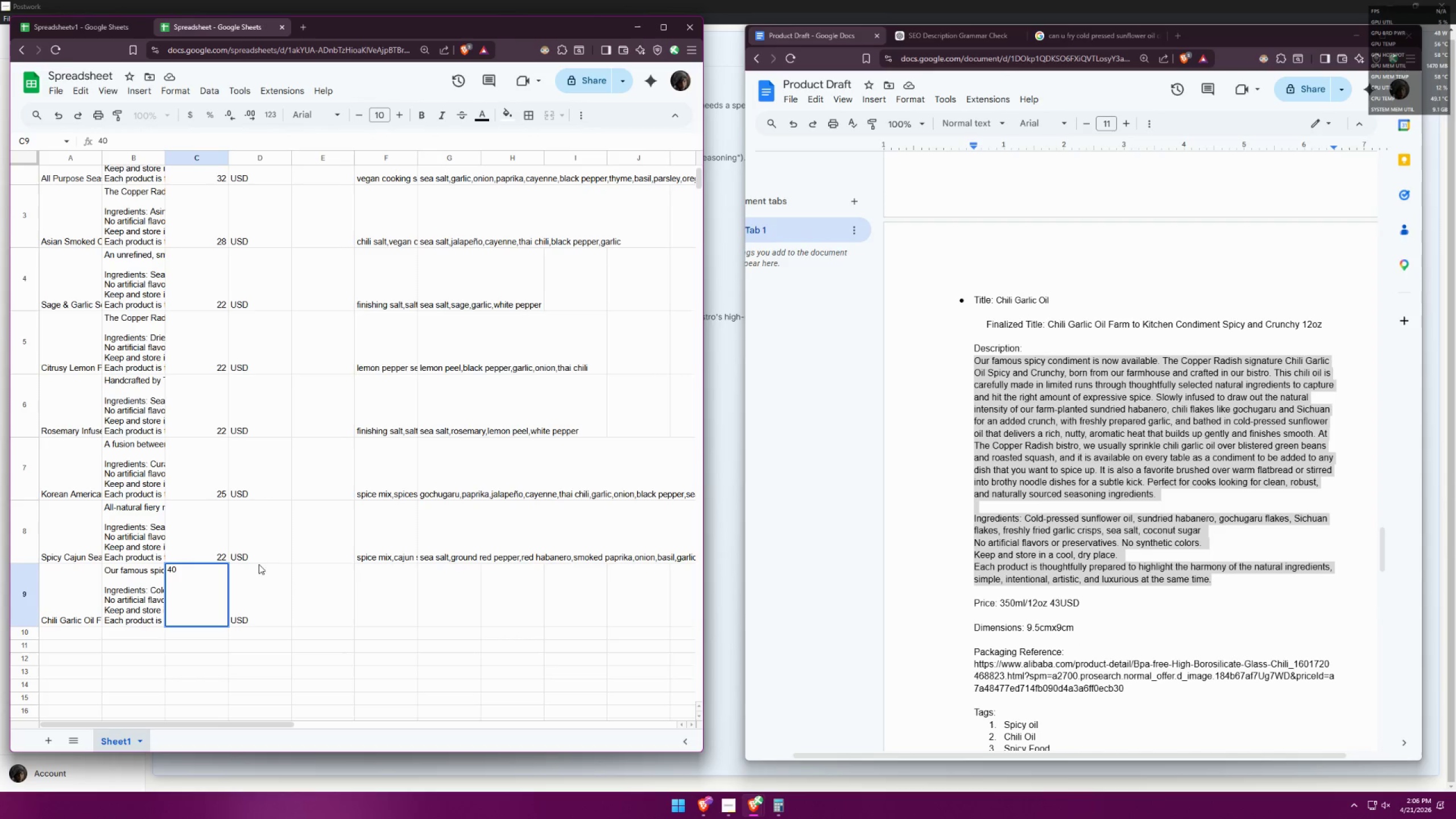 
left_click([265, 588])
 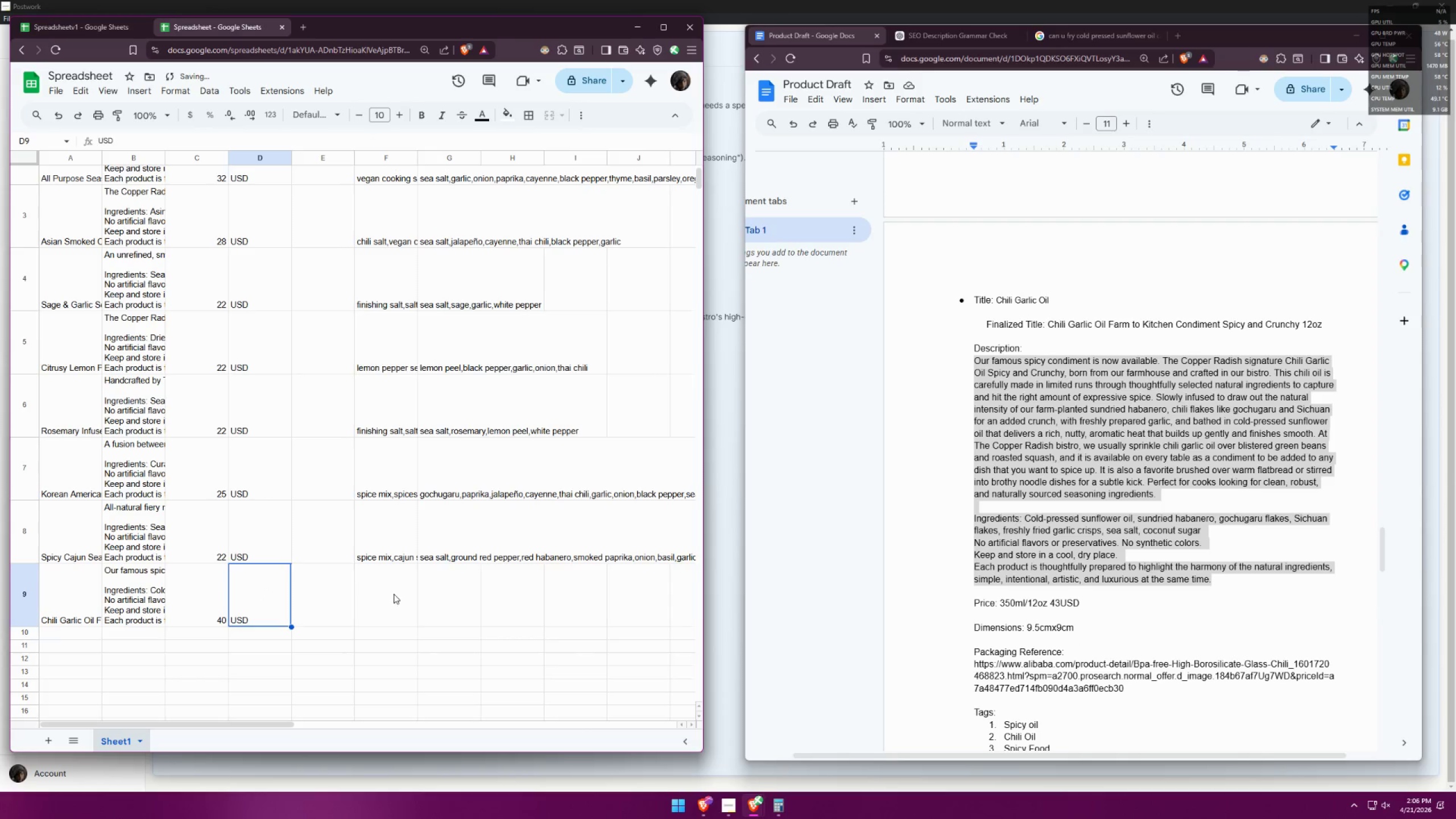 
double_click([394, 593])
 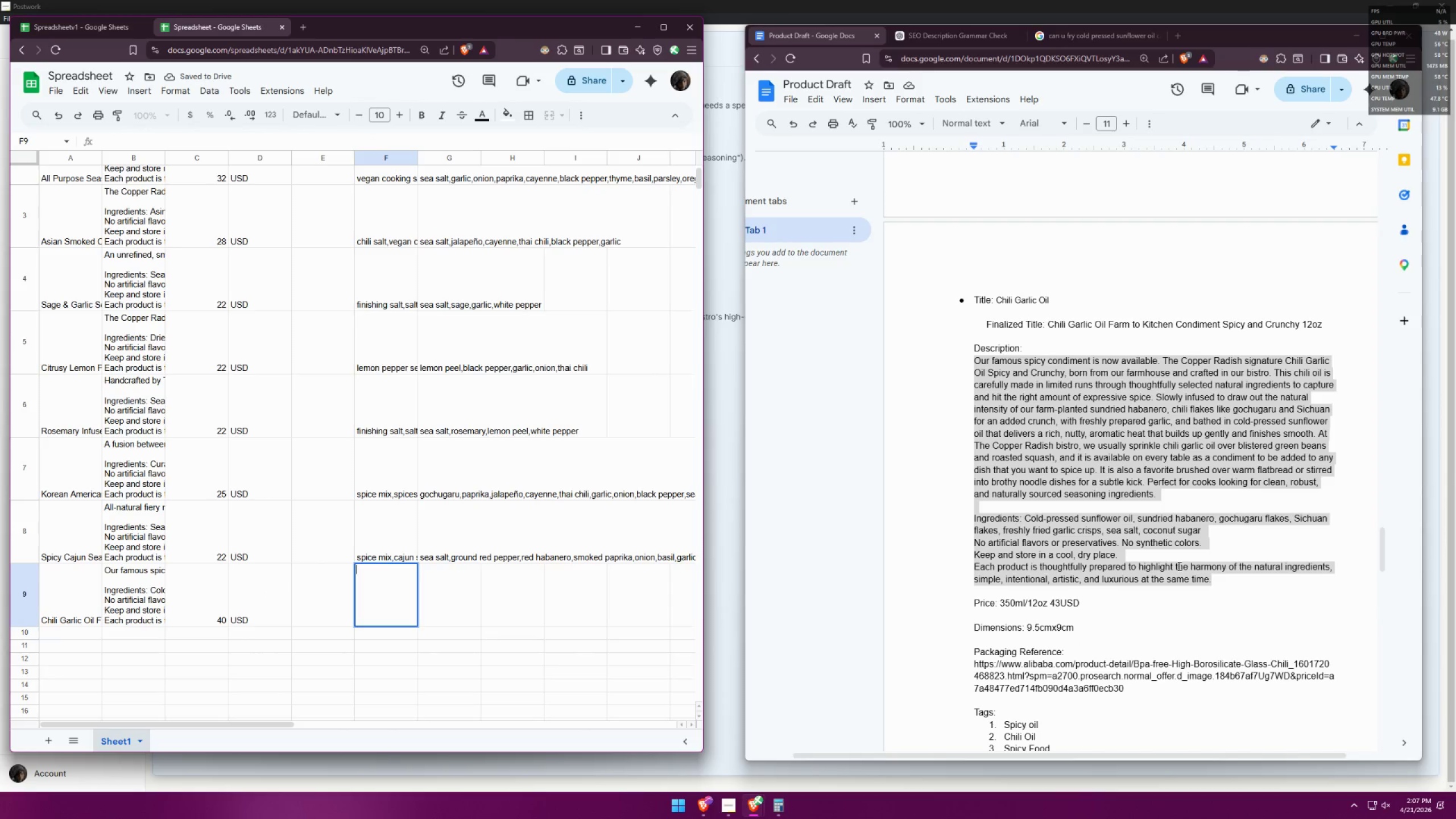 
scroll: coordinate [1186, 566], scroll_direction: down, amount: 6.0
 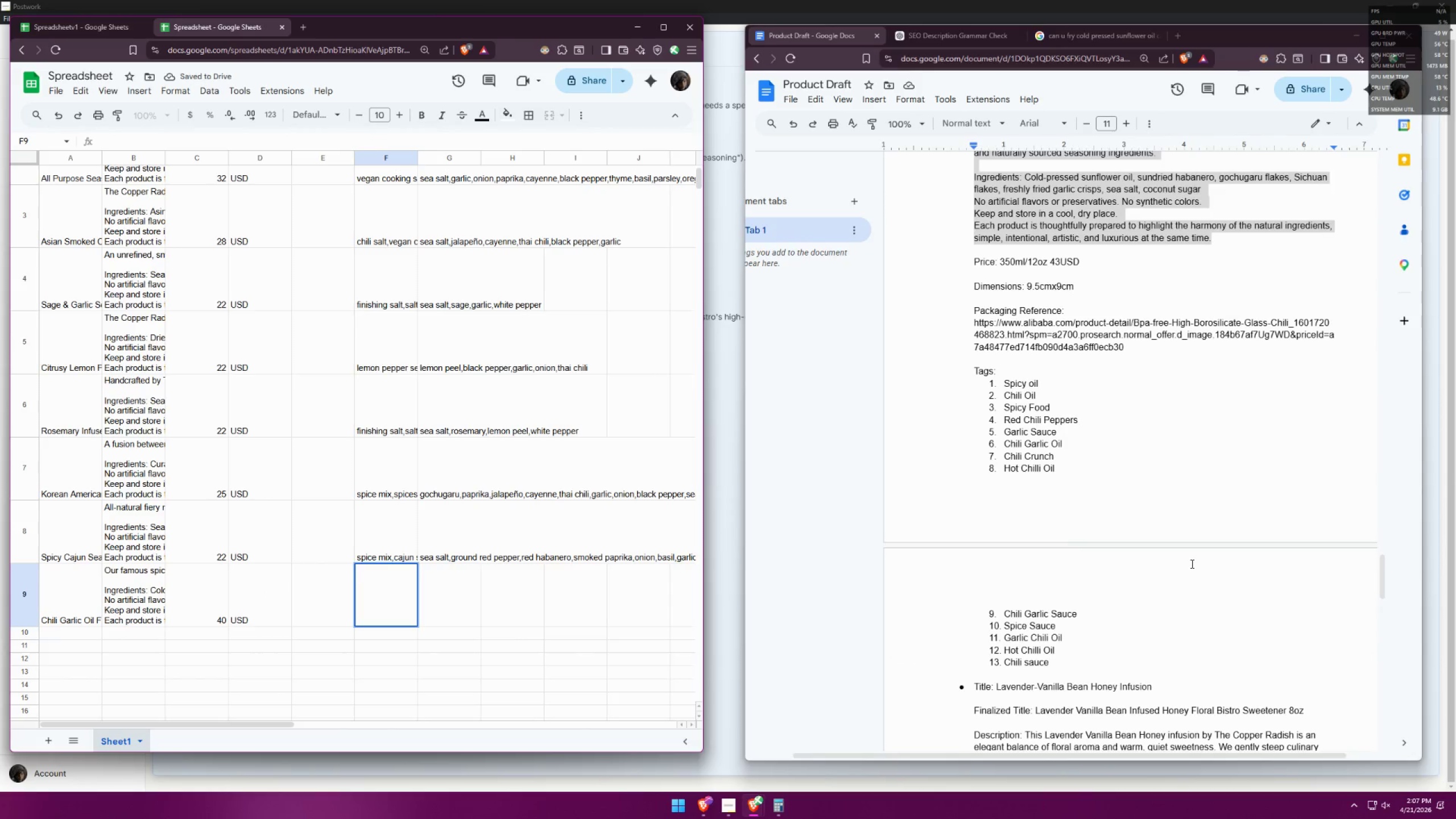 
scroll: coordinate [1194, 565], scroll_direction: up, amount: 1.0
 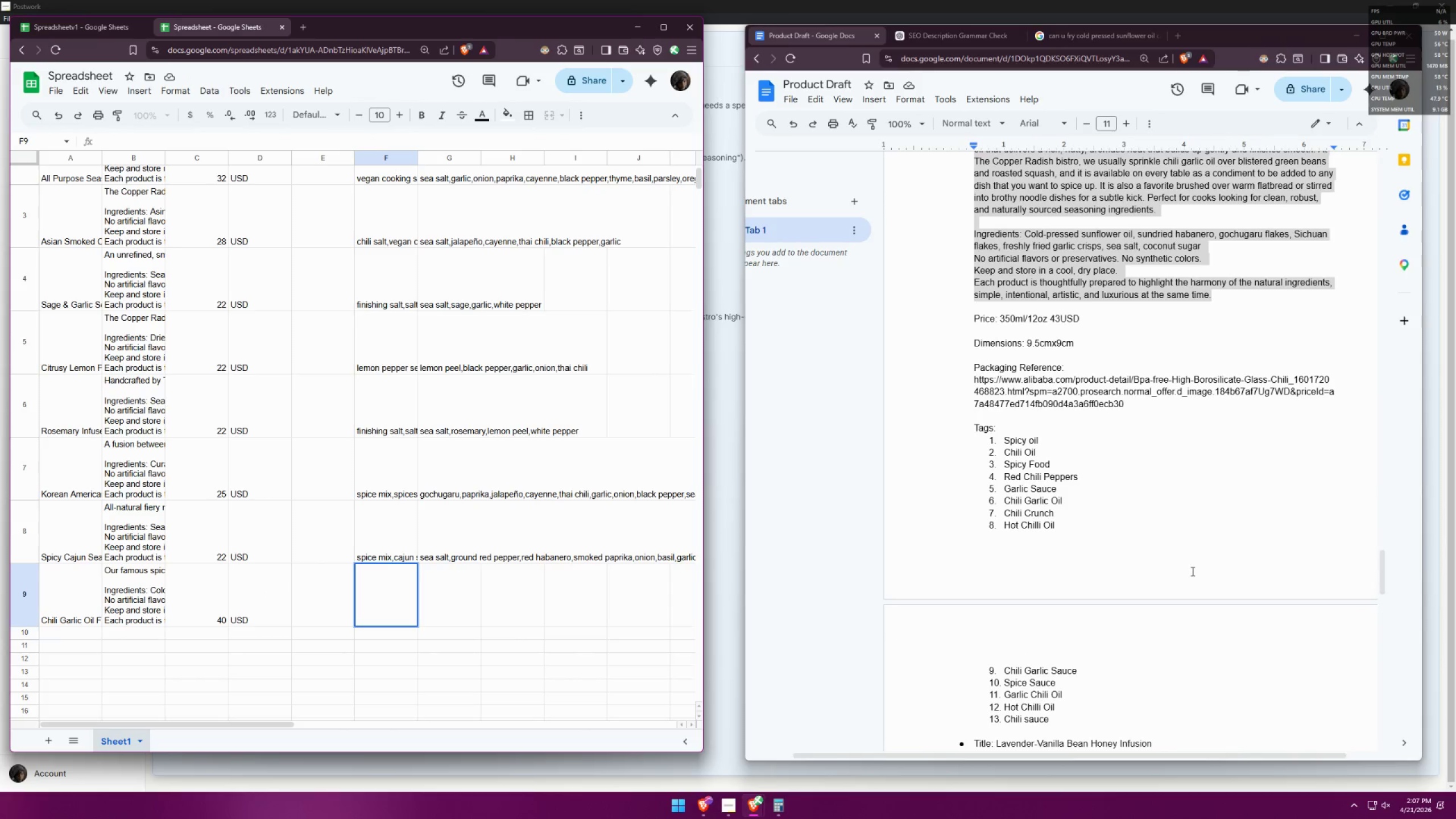 
type(spicy oil,chili oil,spicy food,red chili peppers,garlic sauce,chili garlic oil,chili)
 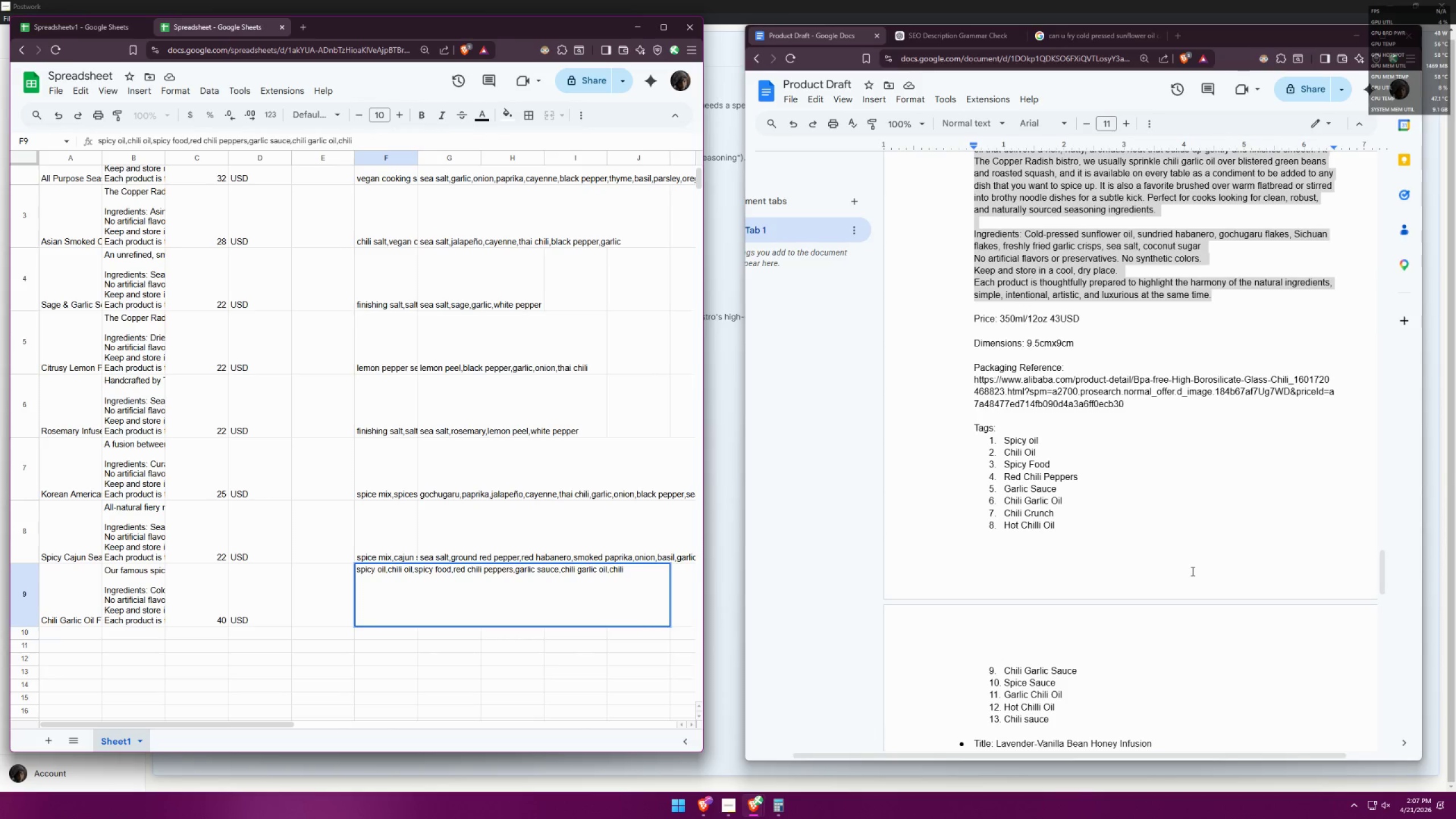 
wait(9.97)
 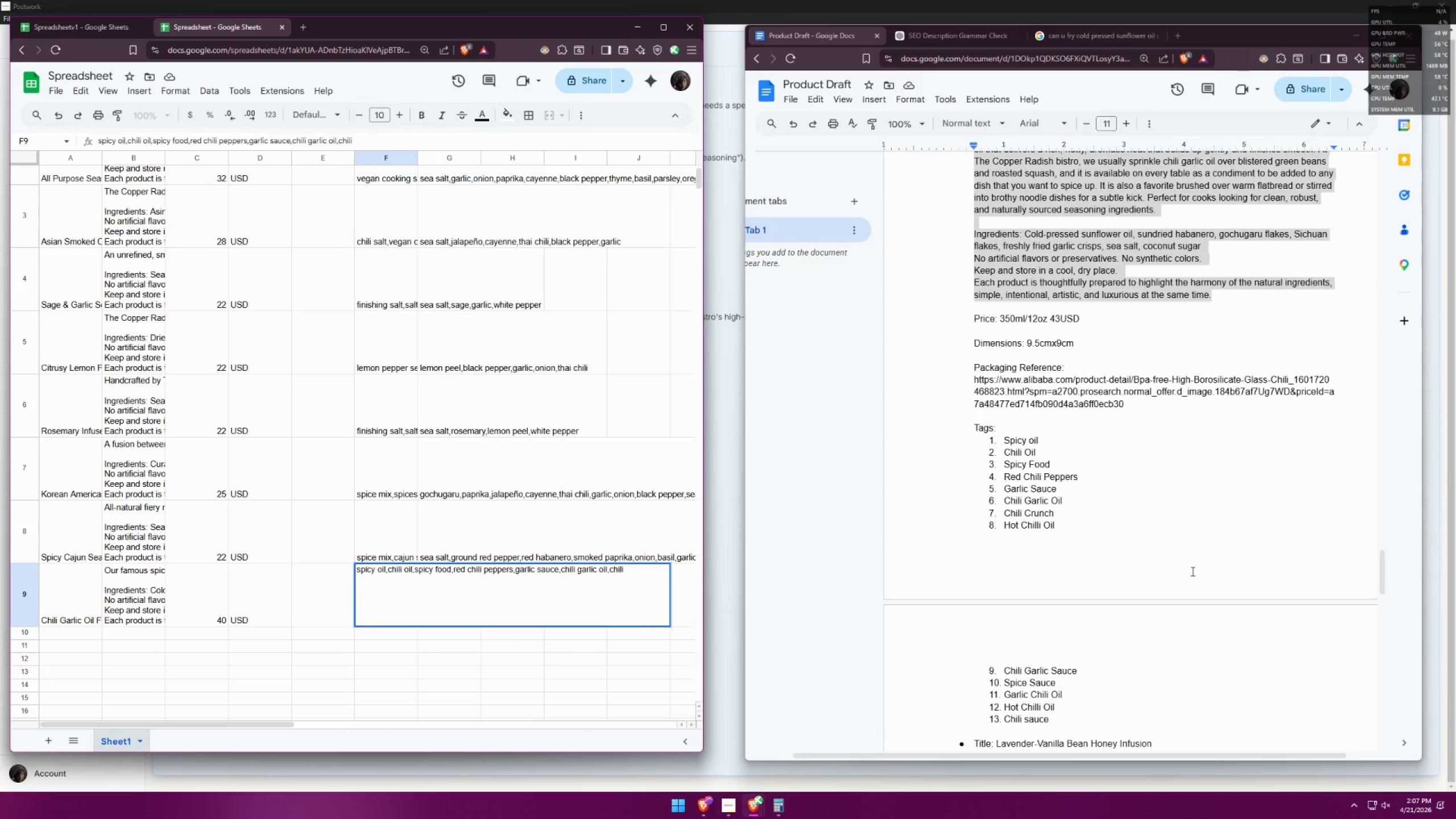 
type( crunch,hot c)
key(Backspace)
key(Backspace)
key(Backspace)
key(Backspace)
key(Backspace)
type(hot chi)
key(Backspace)
key(Backspace)
key(Backspace)
key(Backspace)
type( chilli oil,chilig)
key(Backspace)
type( garlic saucem)
key(Backspace)
type(,spice sauce,garlic chili oil,hot chillio)
key(Backspace)
type( oil,chili sauce)
 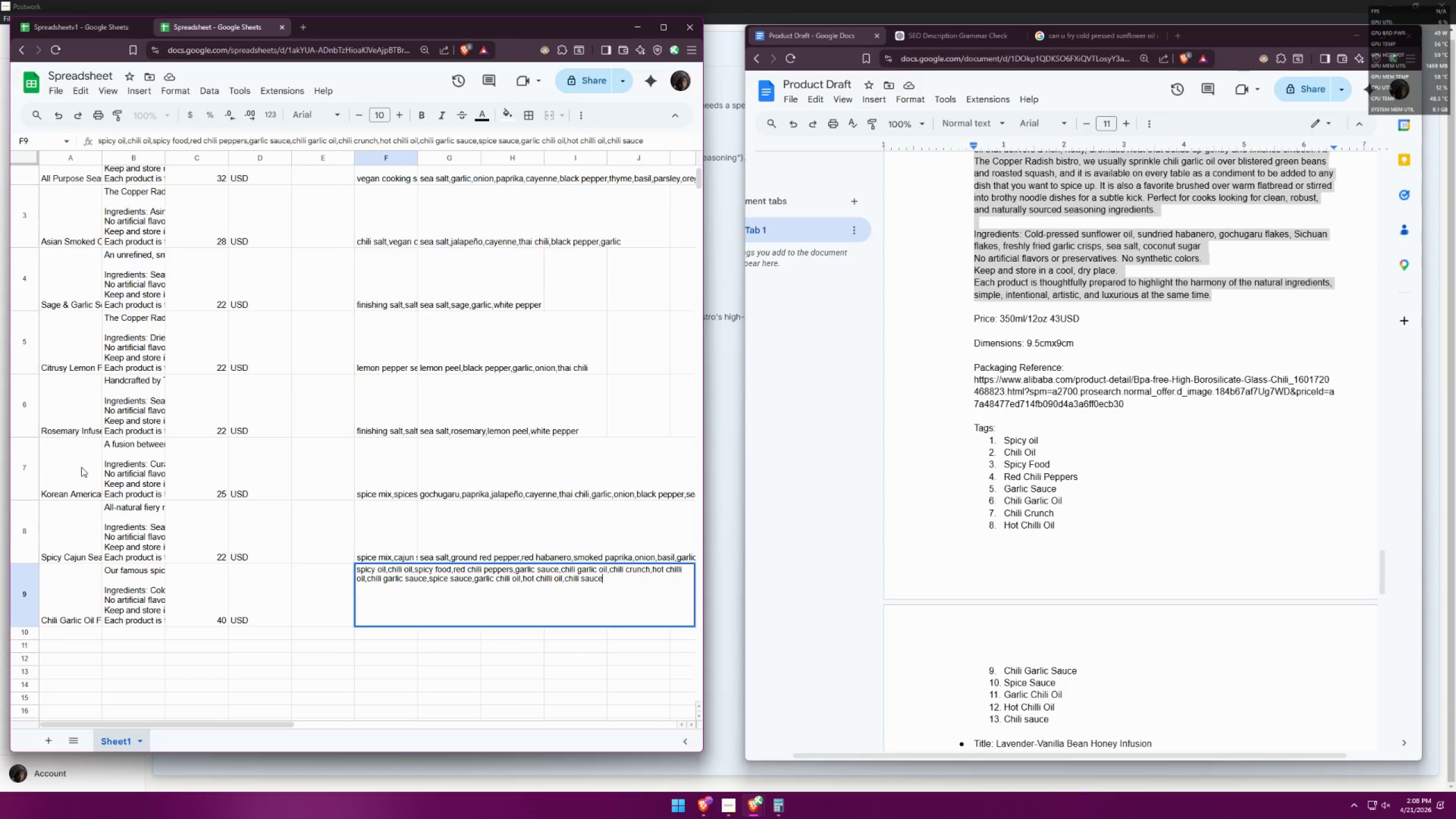 
wait(9.41)
 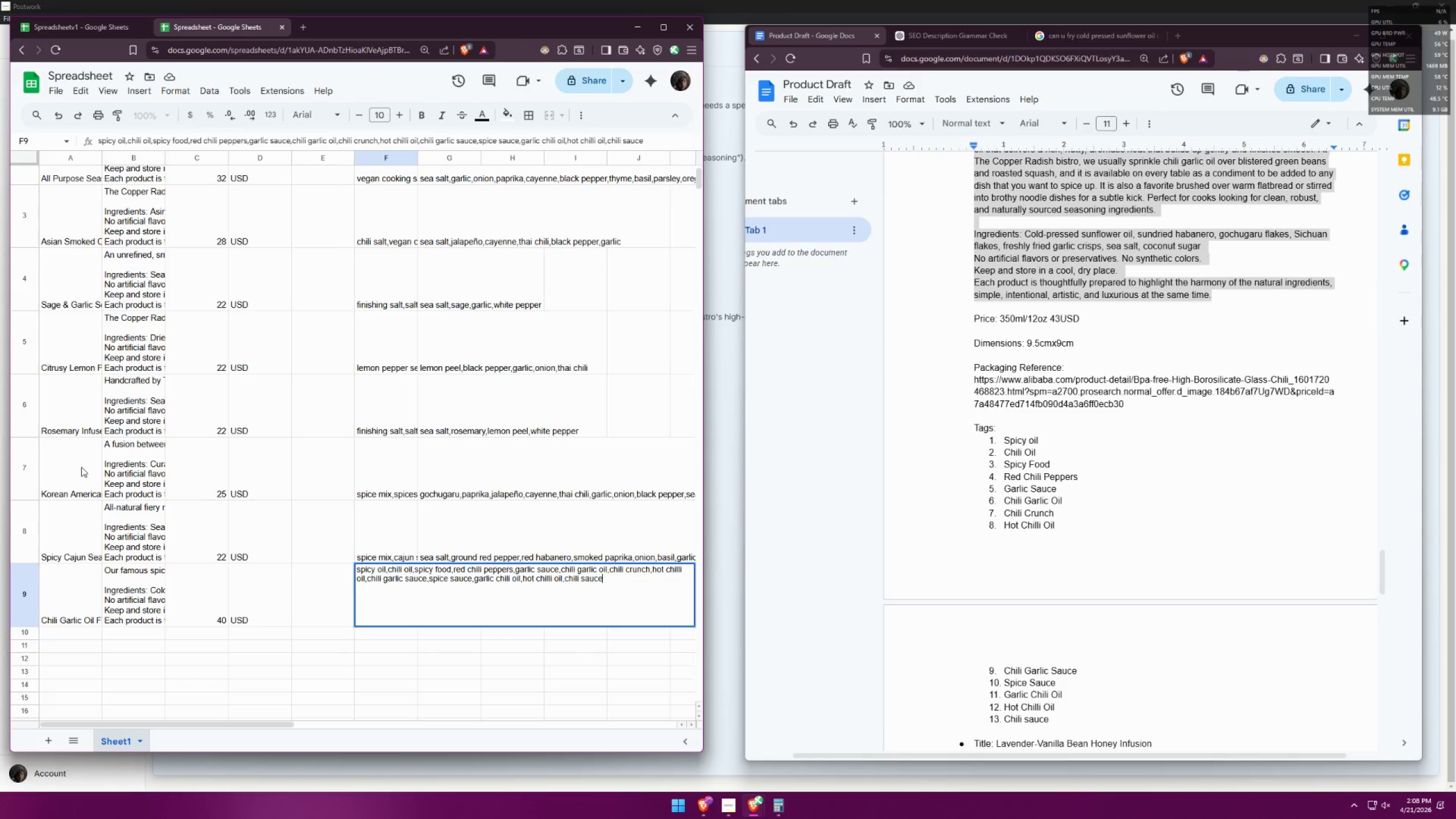 
left_click([24, 515])
 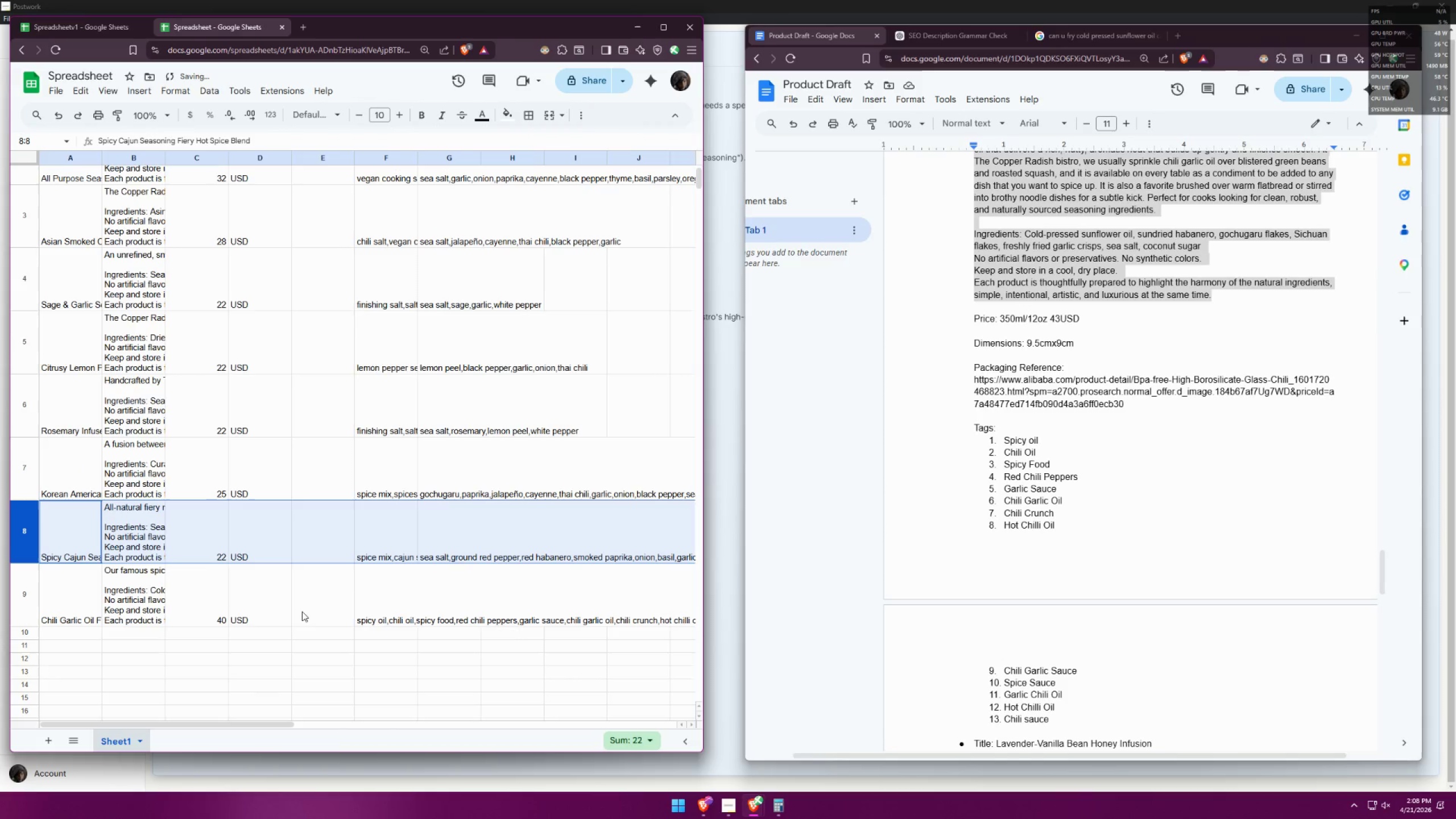 
left_click([366, 592])
 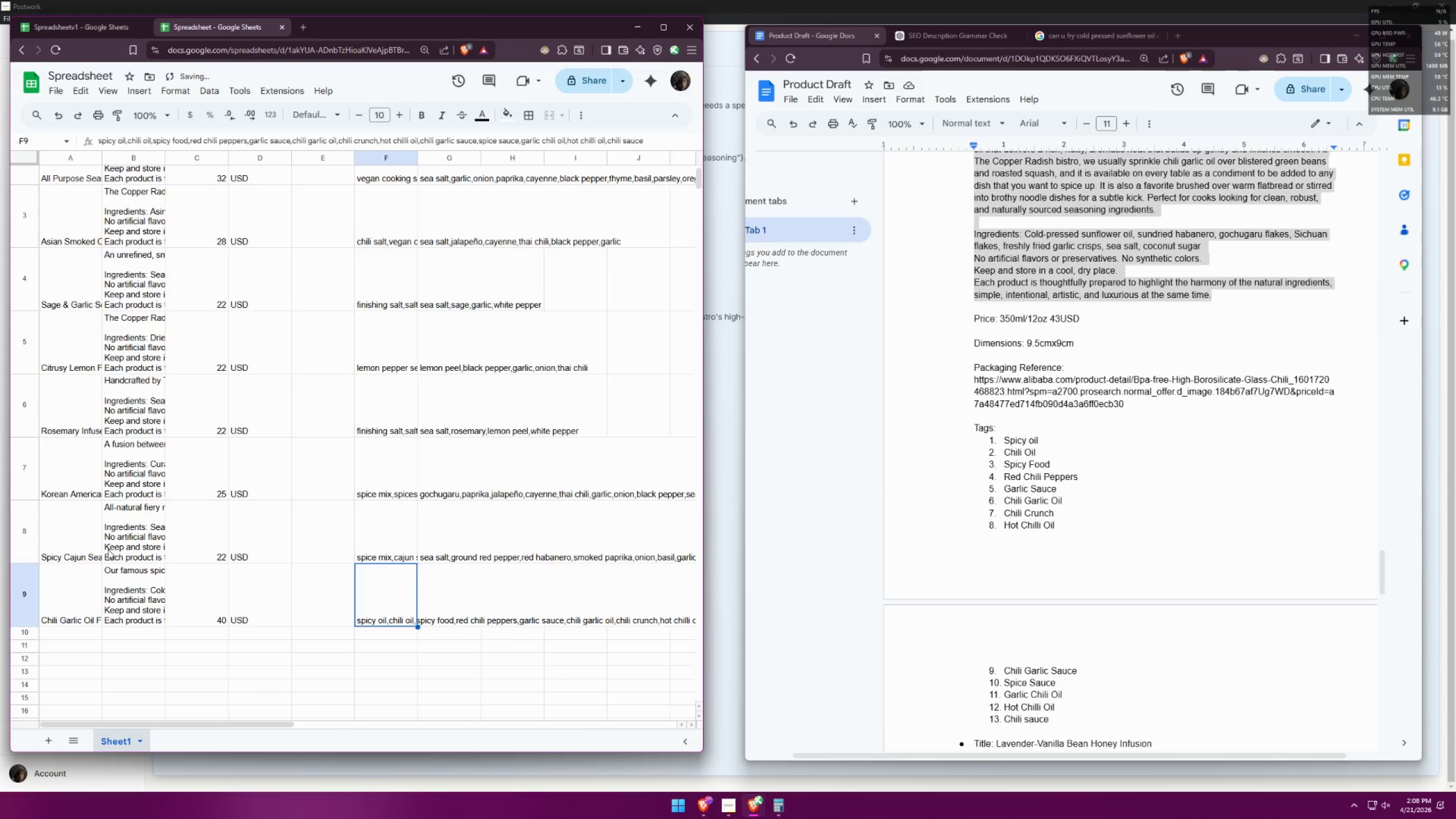 
double_click([69, 535])
 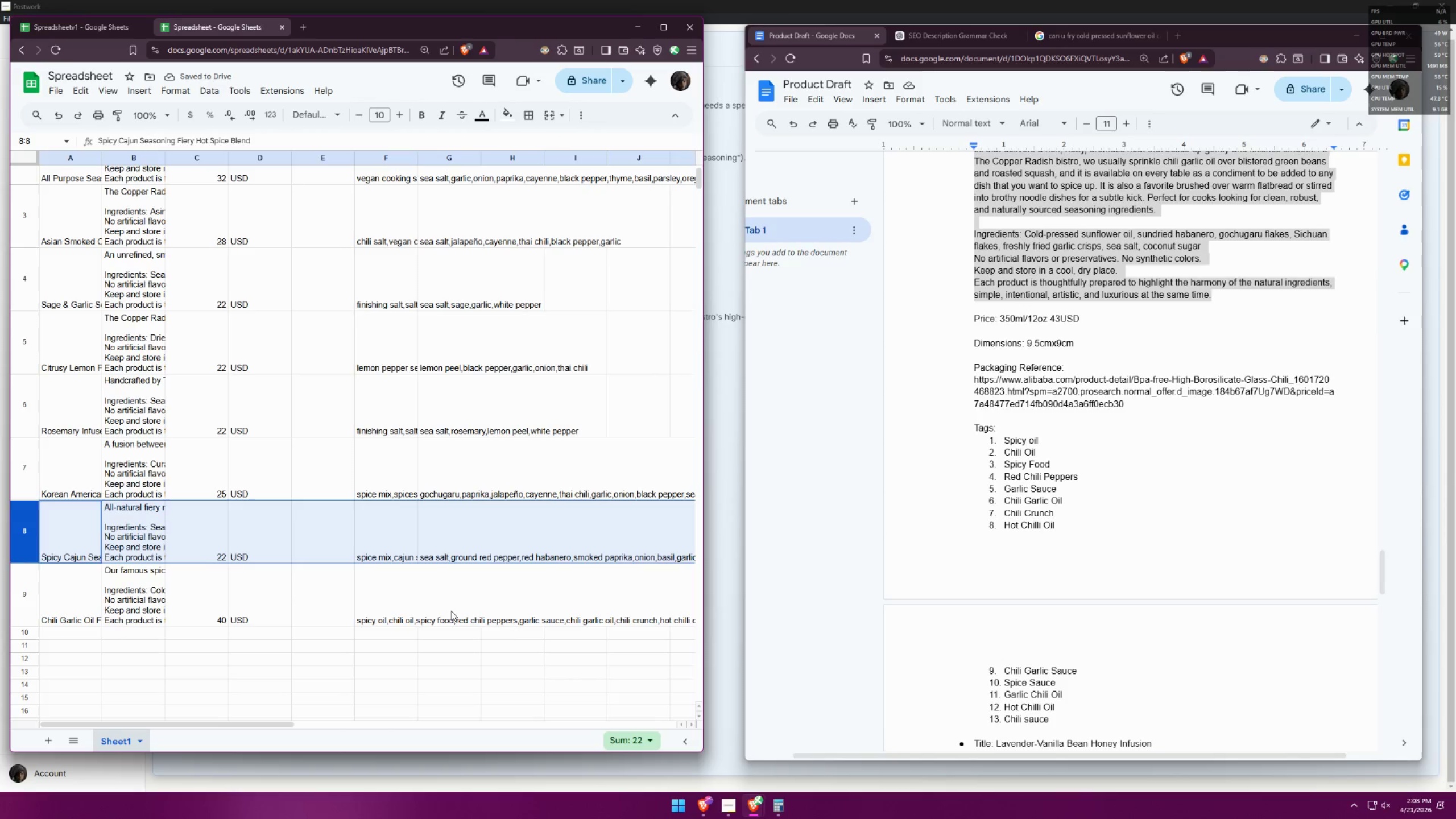 
double_click([381, 605])
 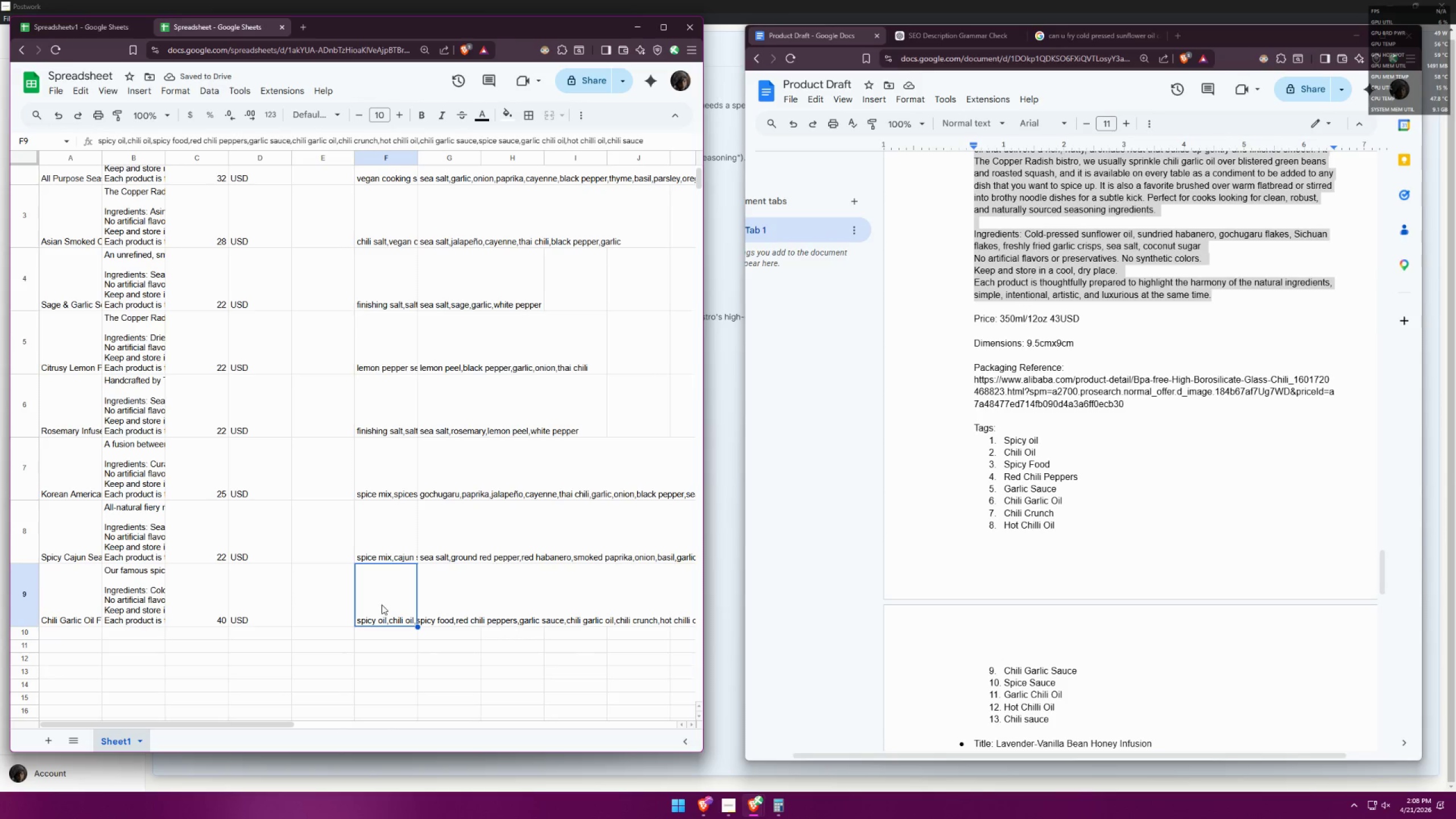 
triple_click([383, 604])
 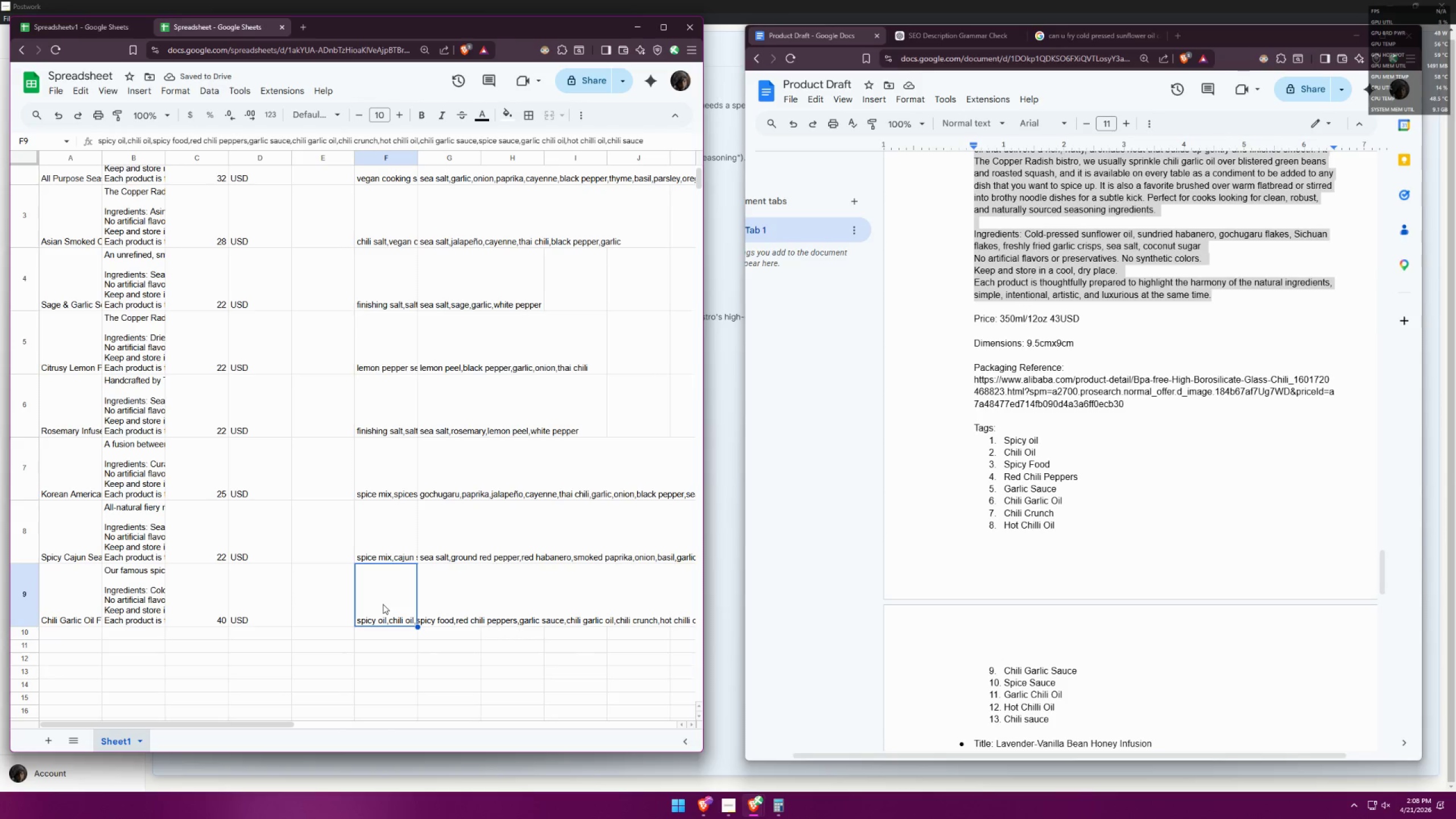 
triple_click([383, 604])
 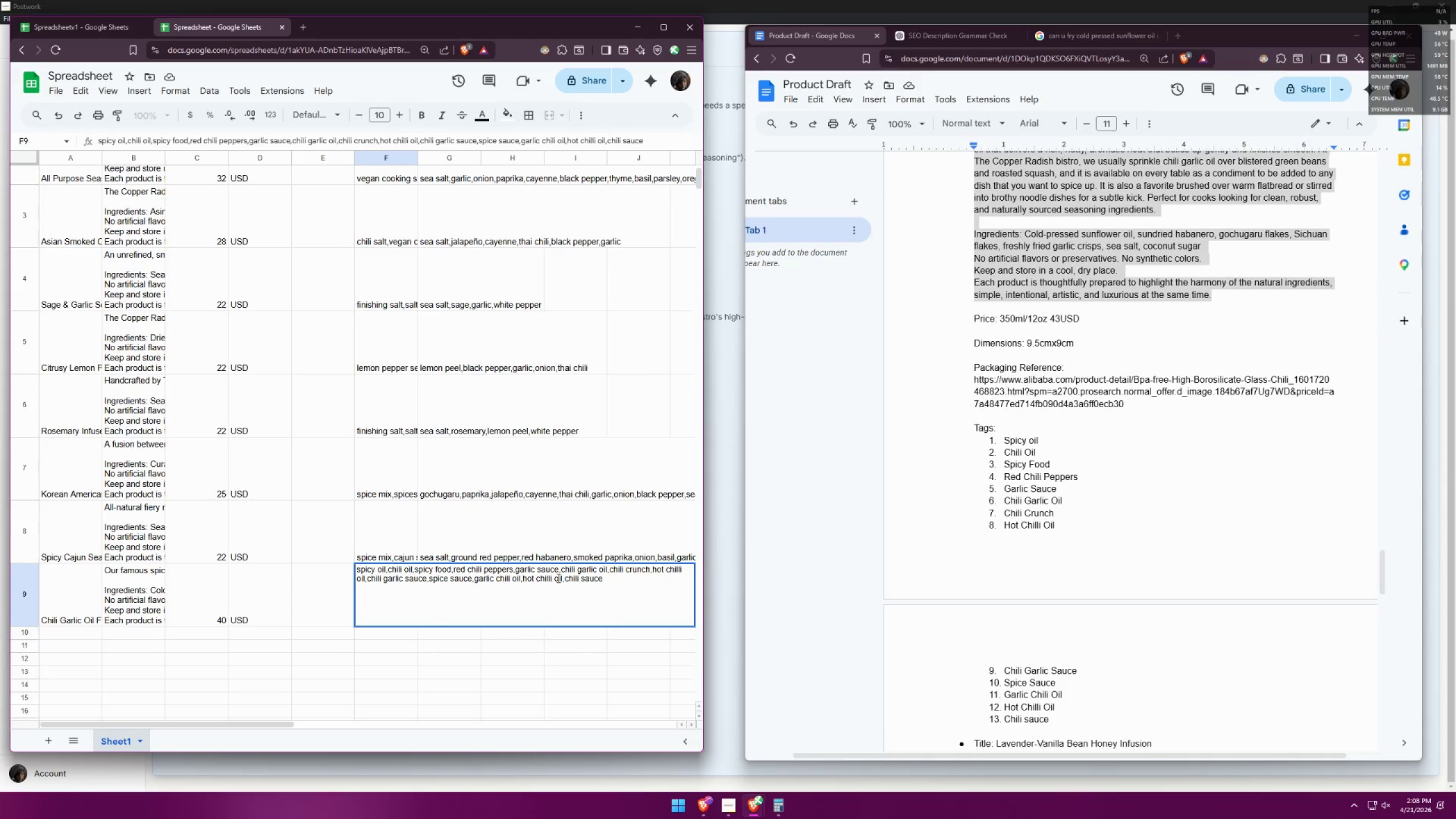 
left_click([570, 578])
 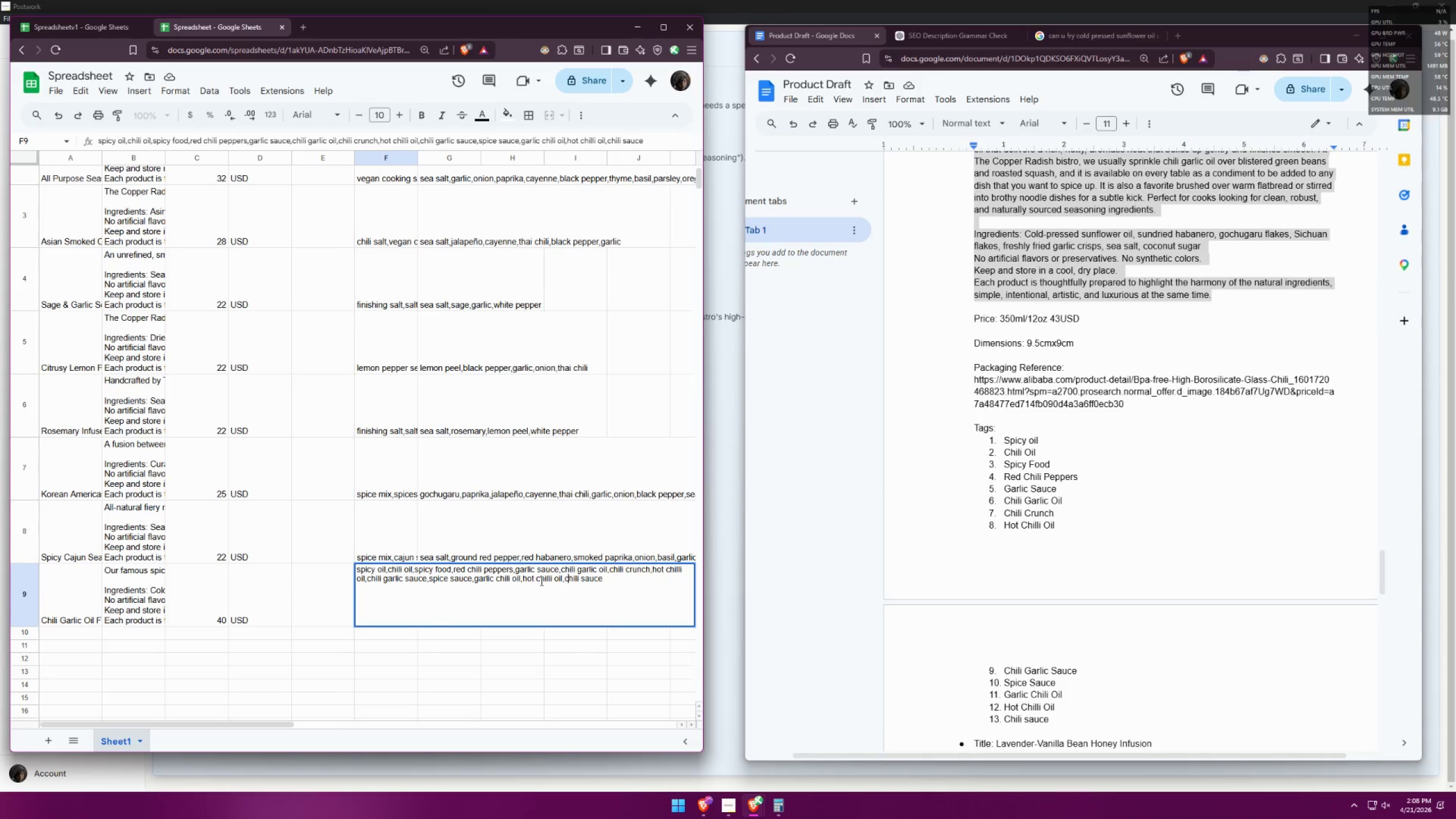 
left_click([537, 581])
 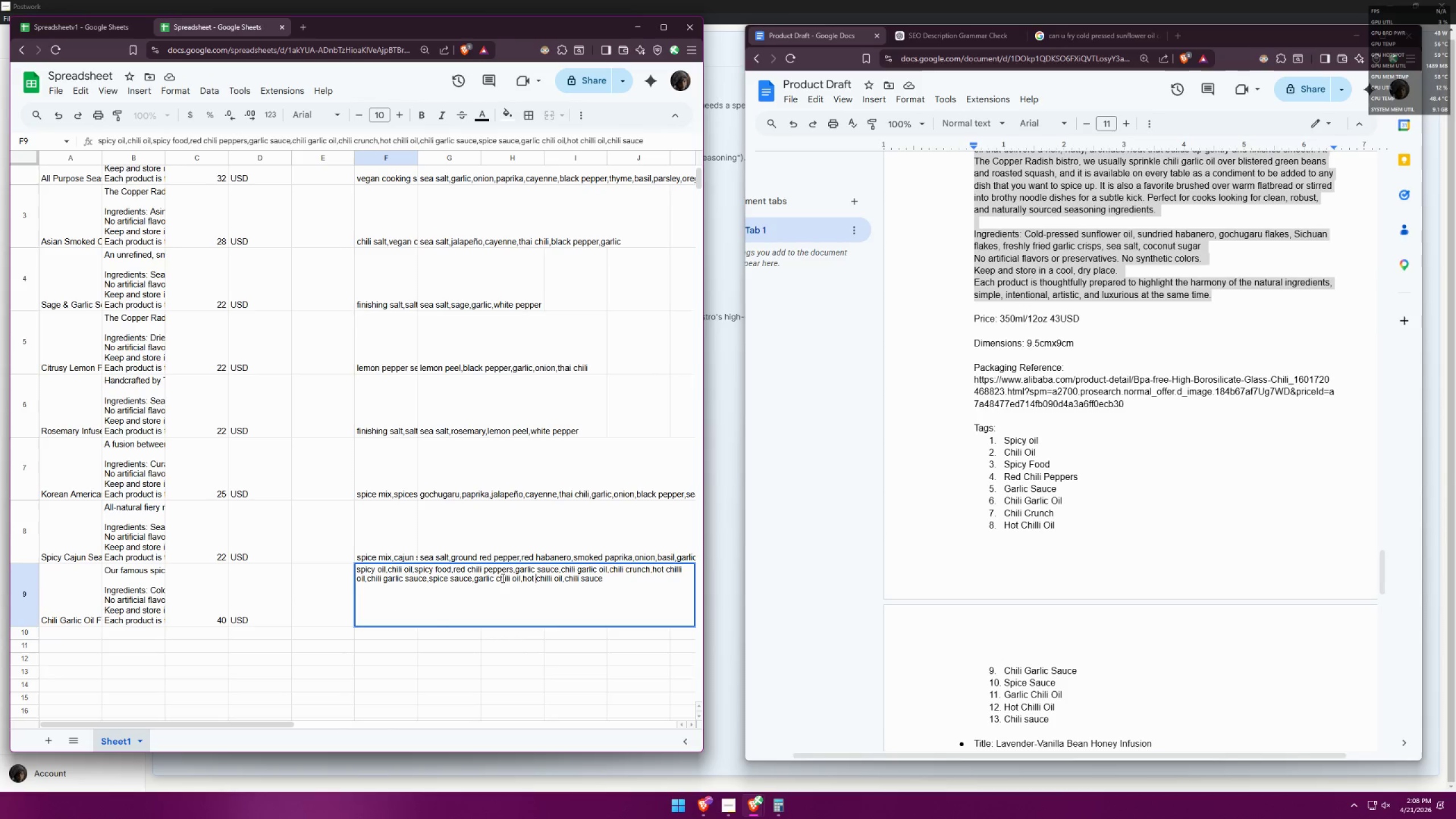 
left_click([502, 578])
 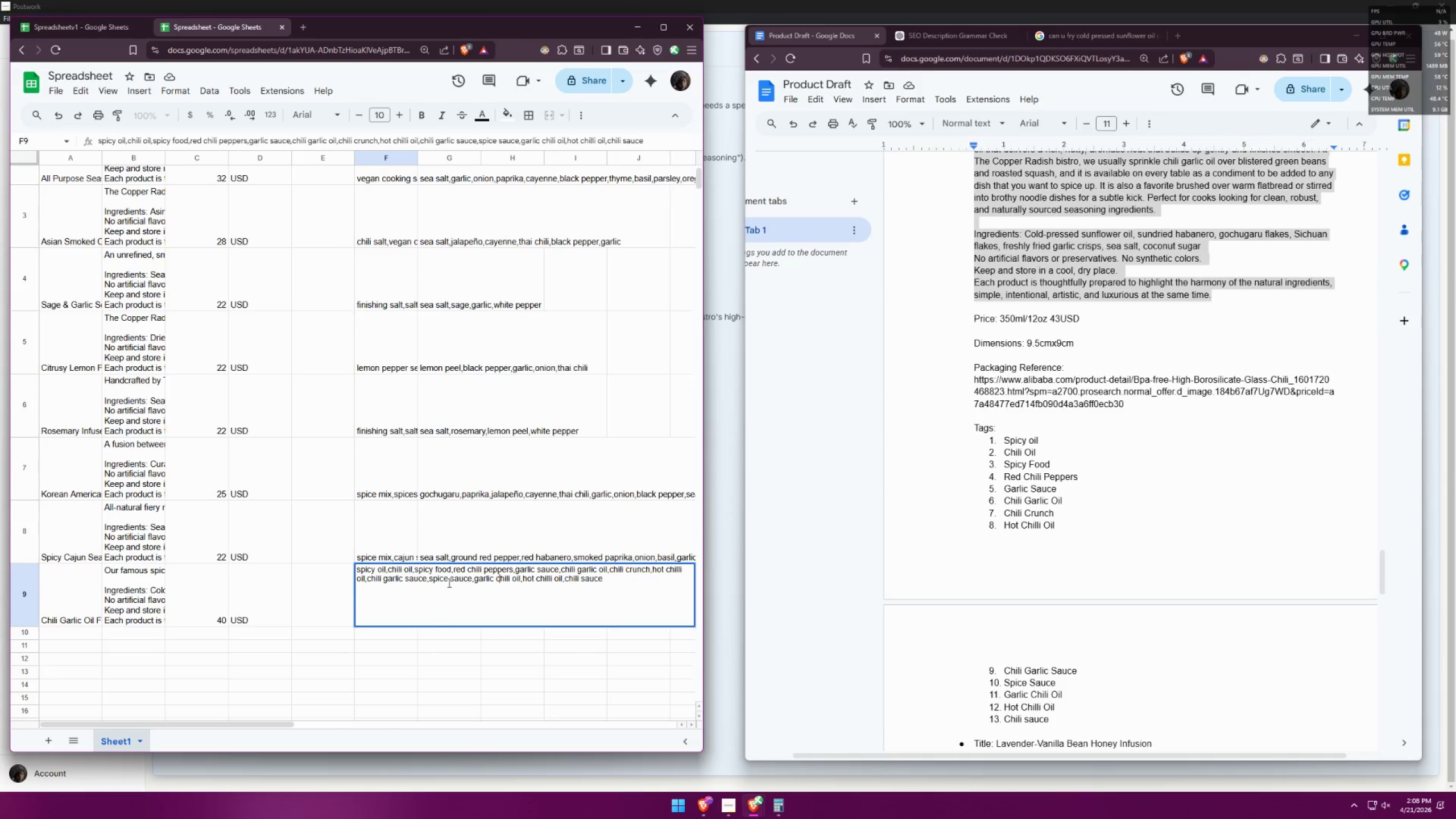 
left_click([449, 581])
 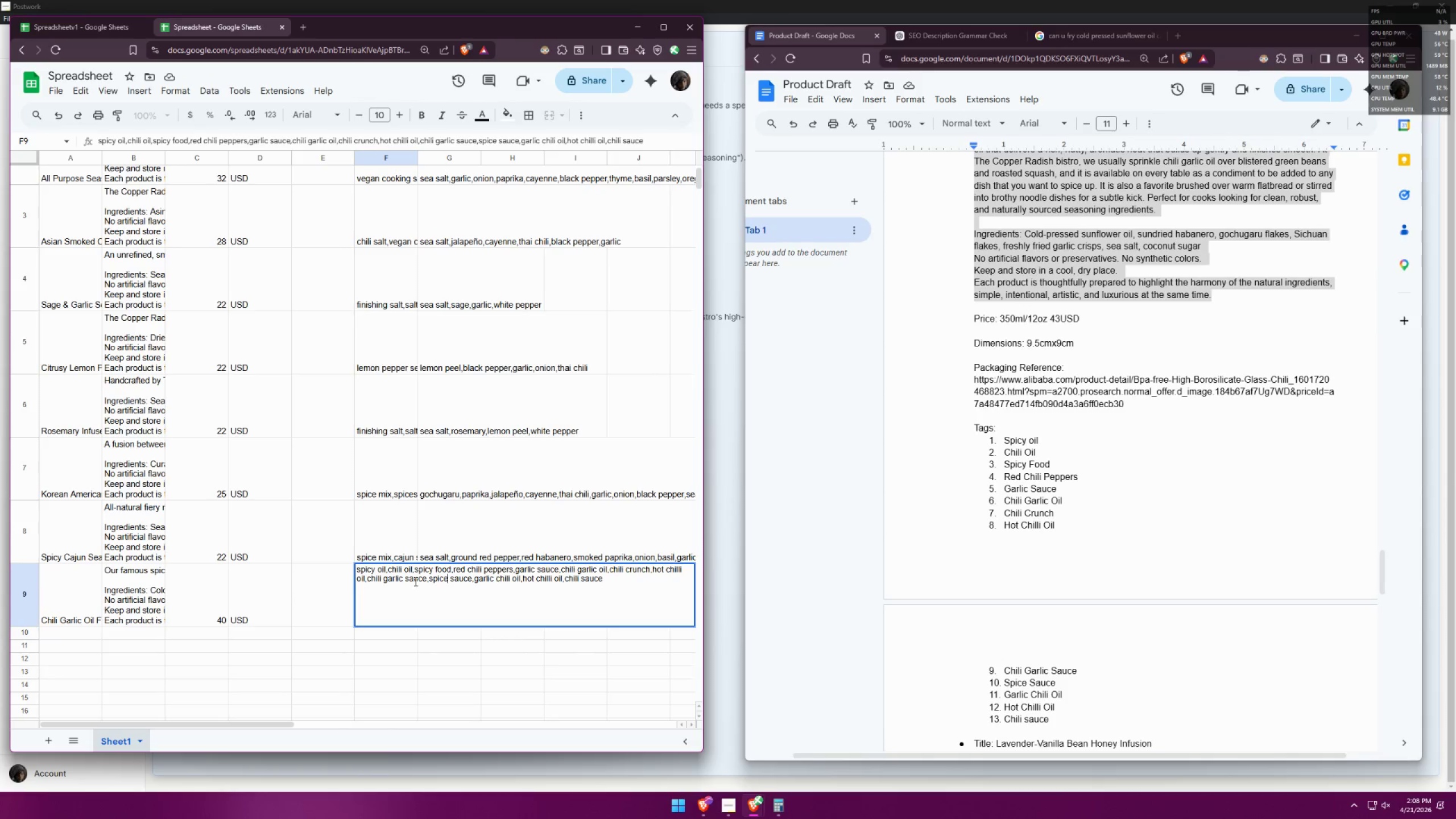 
left_click([394, 580])
 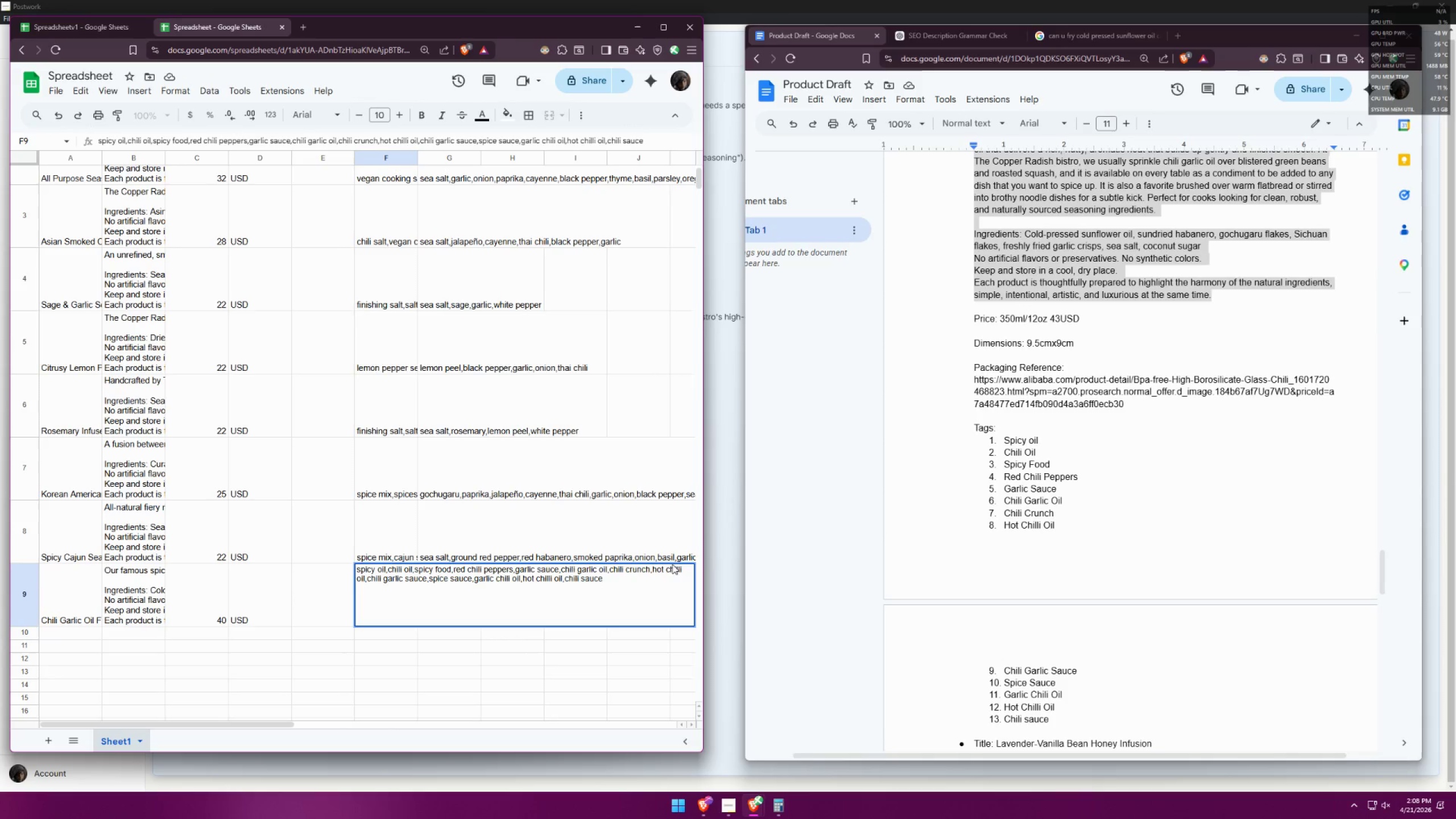 
left_click([669, 569])
 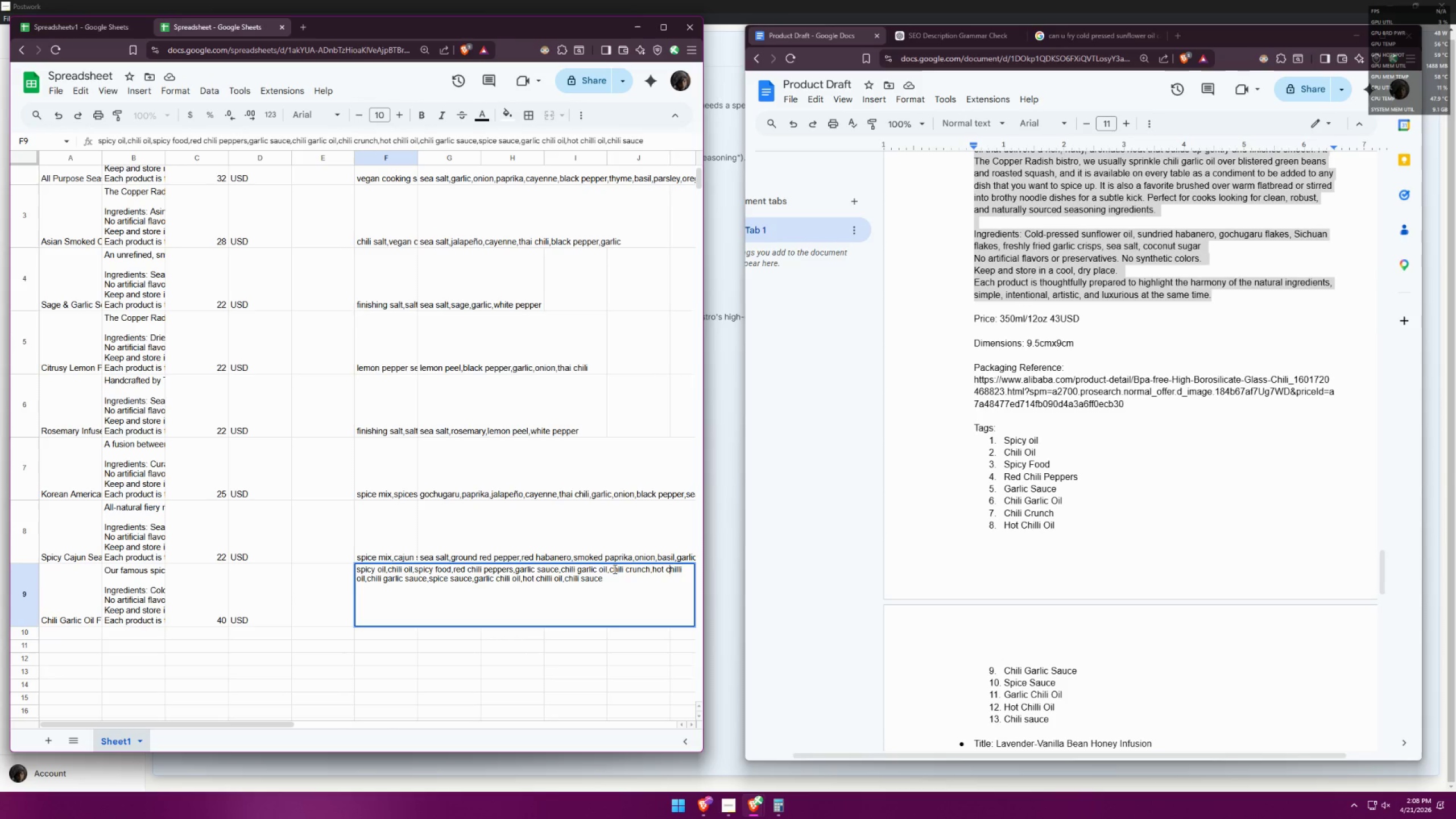 
left_click([614, 569])
 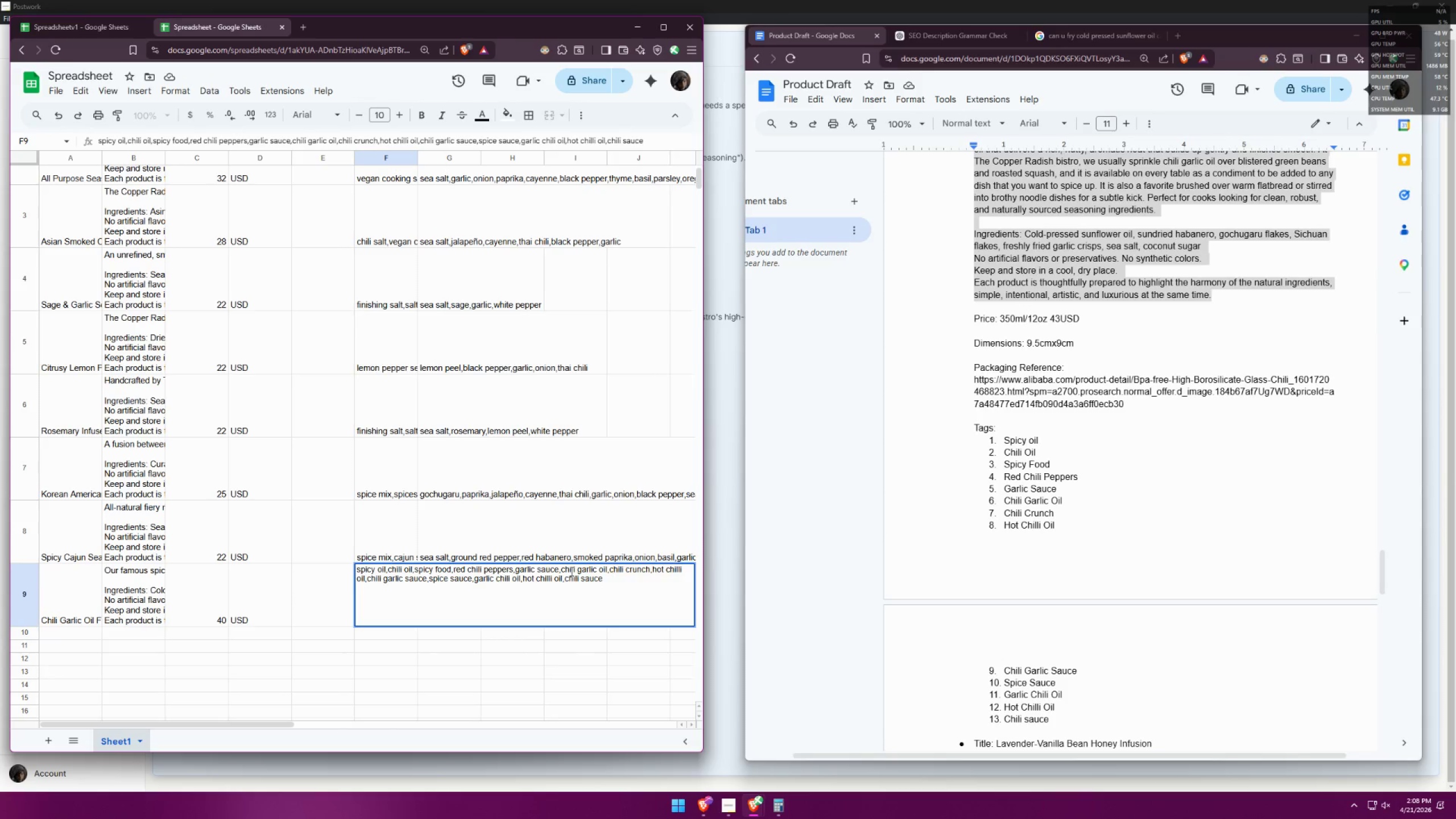 
left_click([570, 570])
 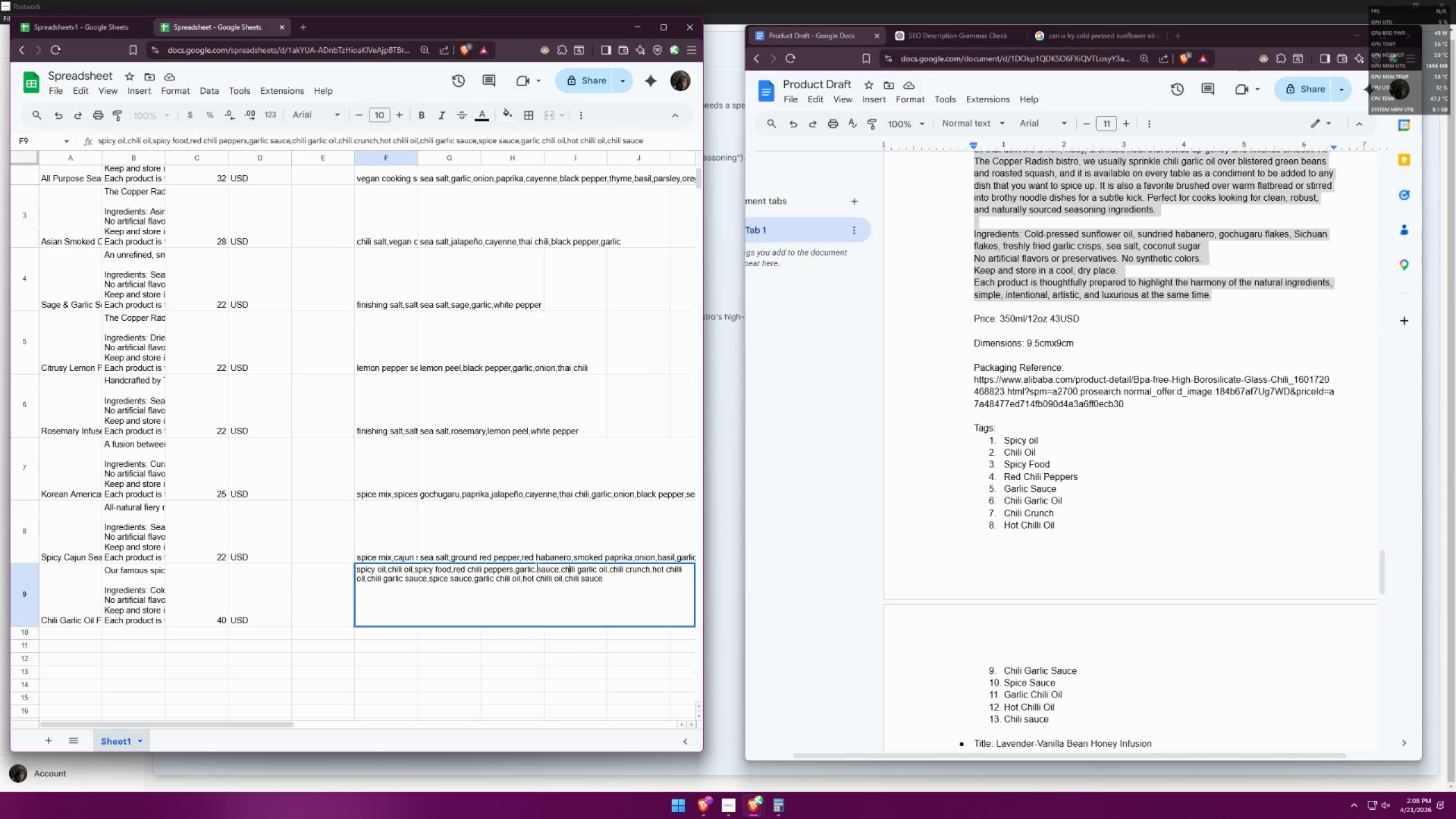 
left_click([533, 567])
 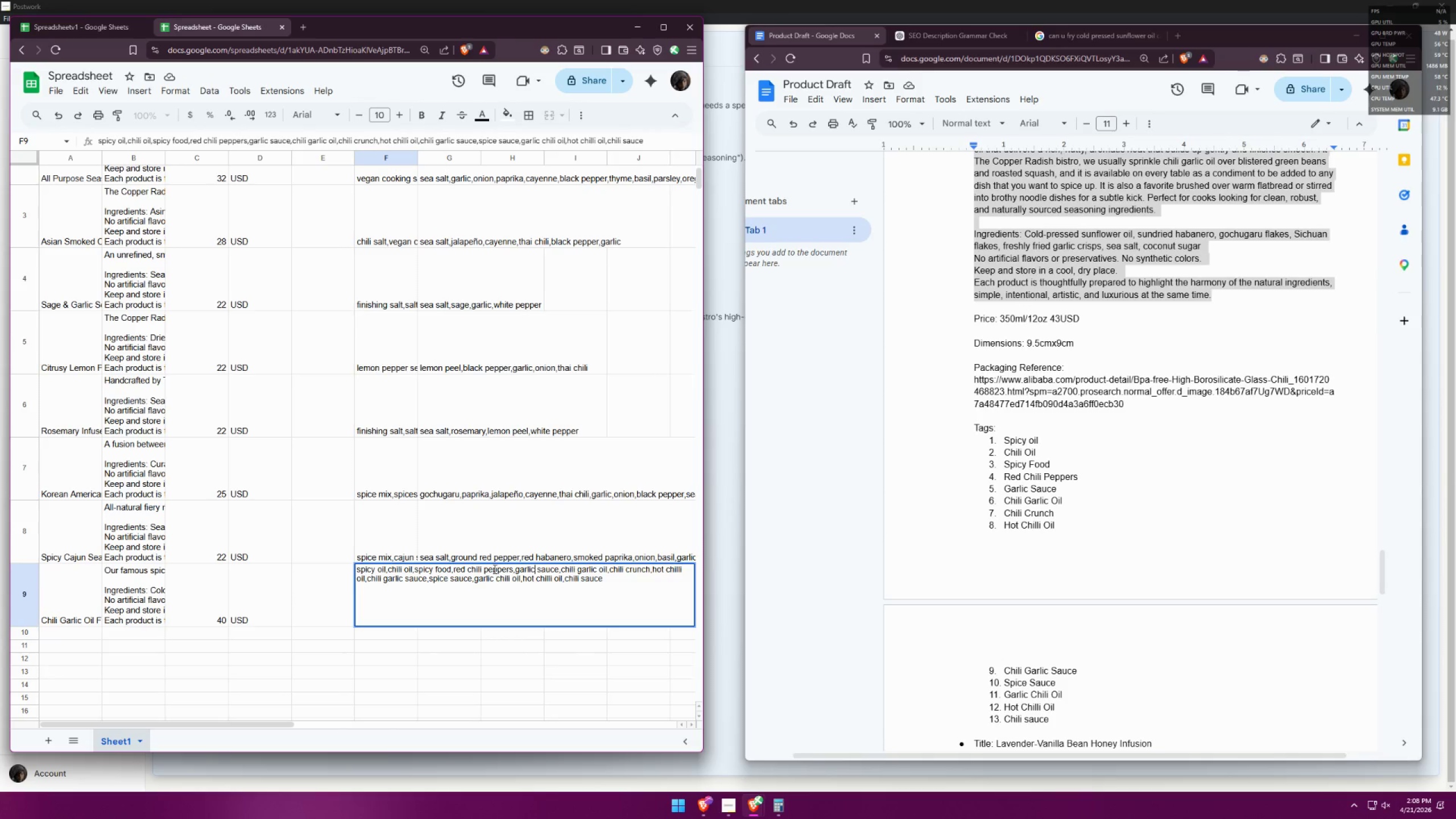 
left_click([493, 569])
 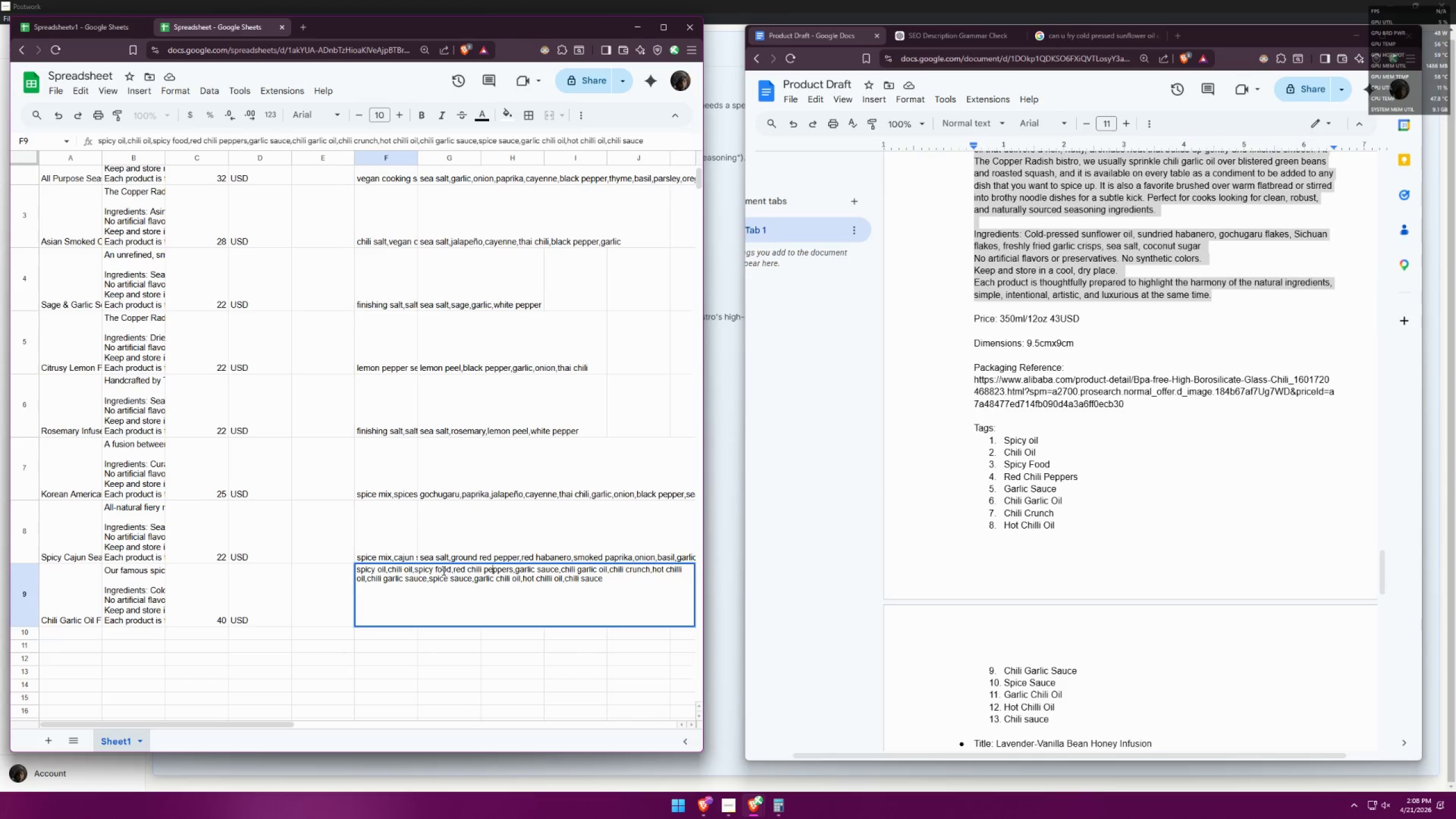 
left_click([435, 569])
 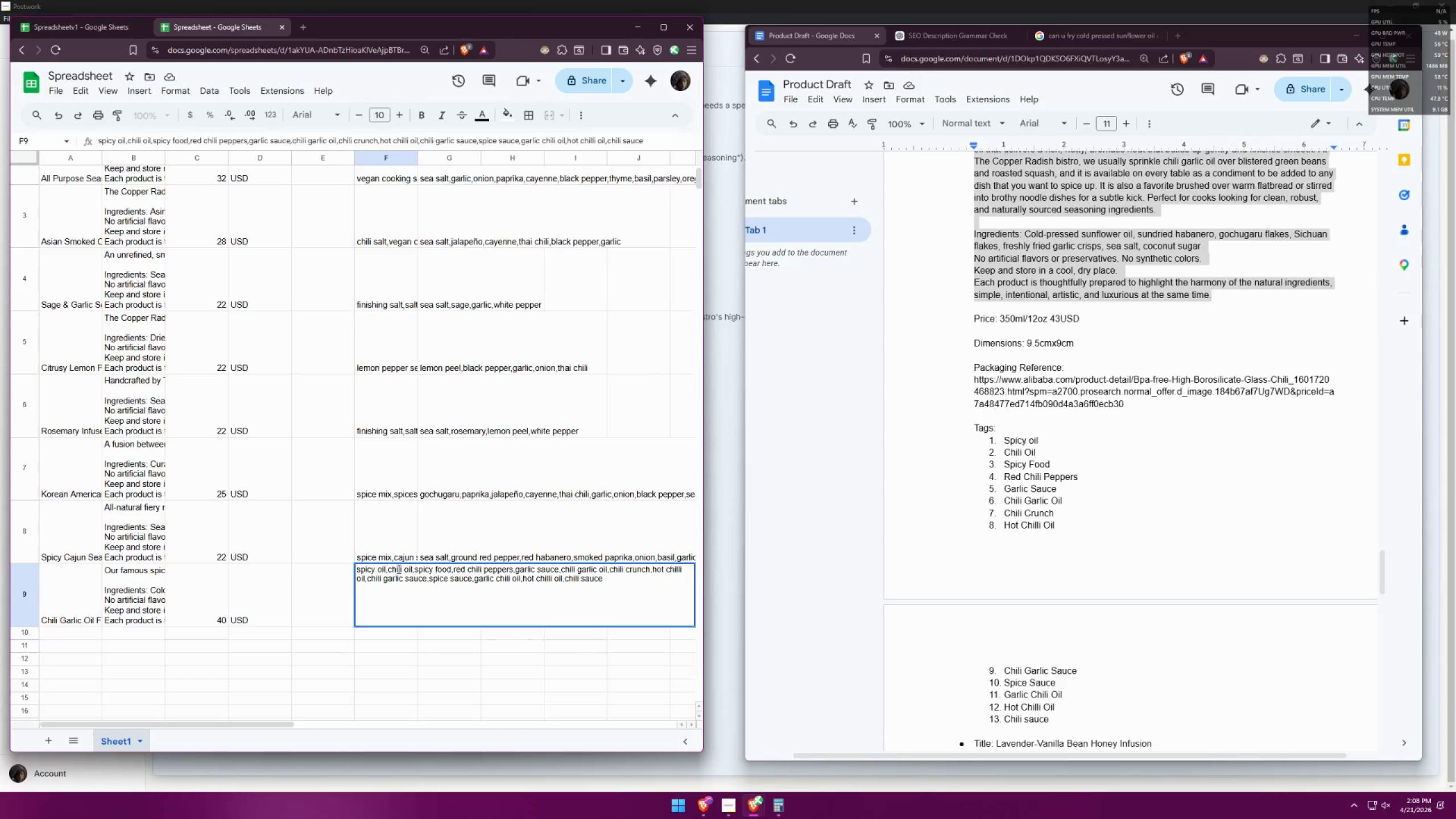 
left_click([398, 569])
 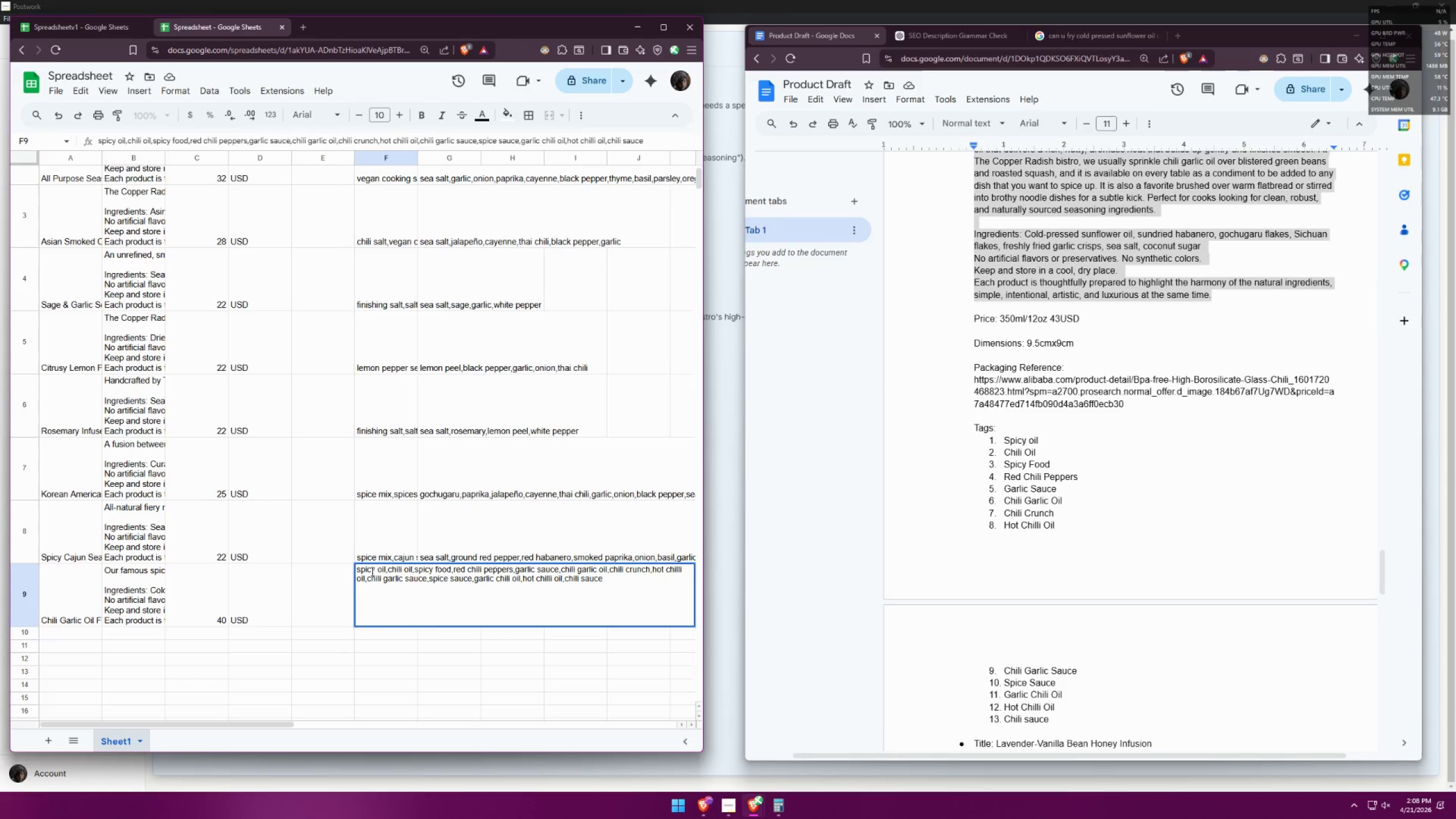 
double_click([457, 645])
 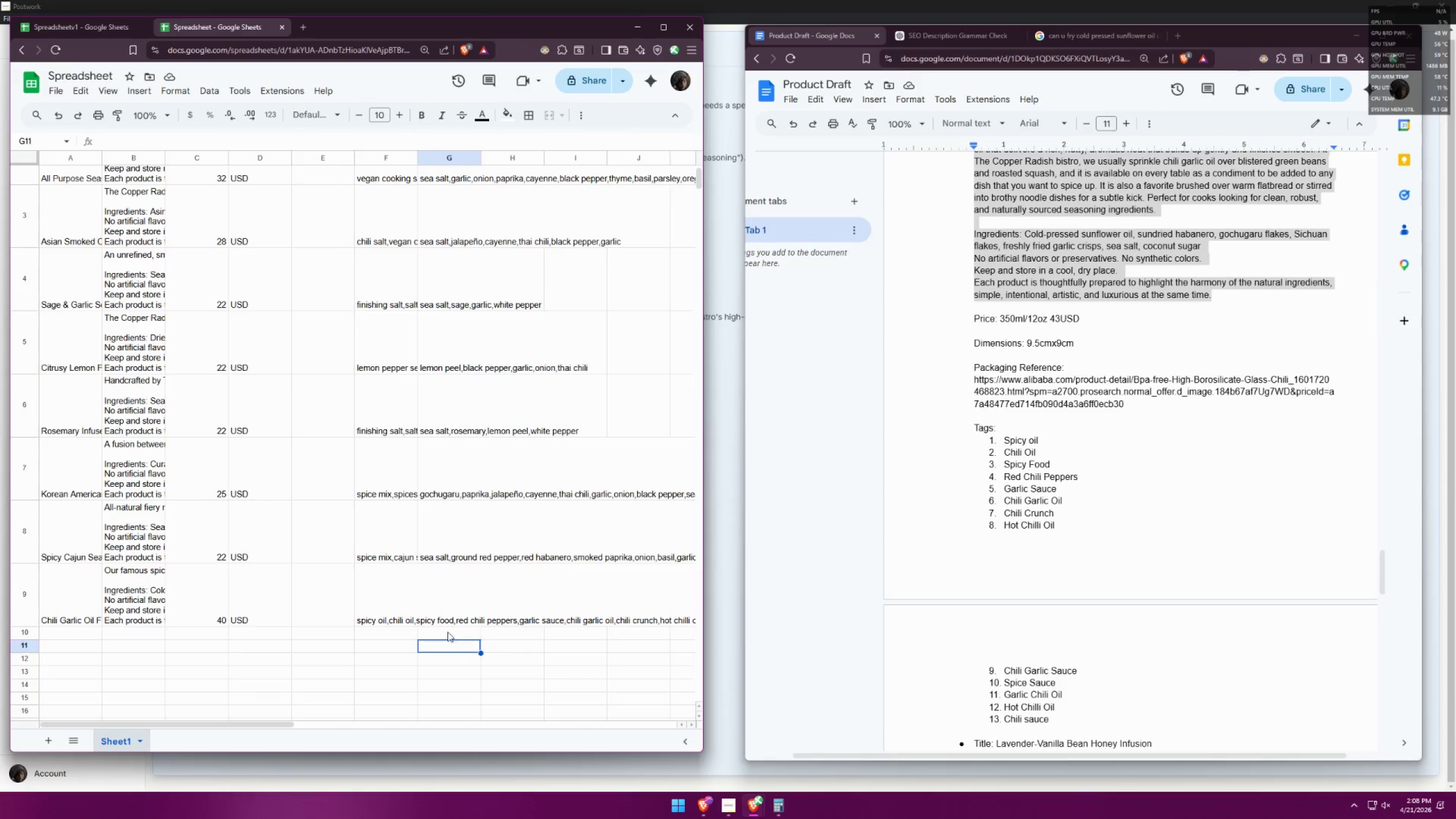 
triple_click([438, 599])
 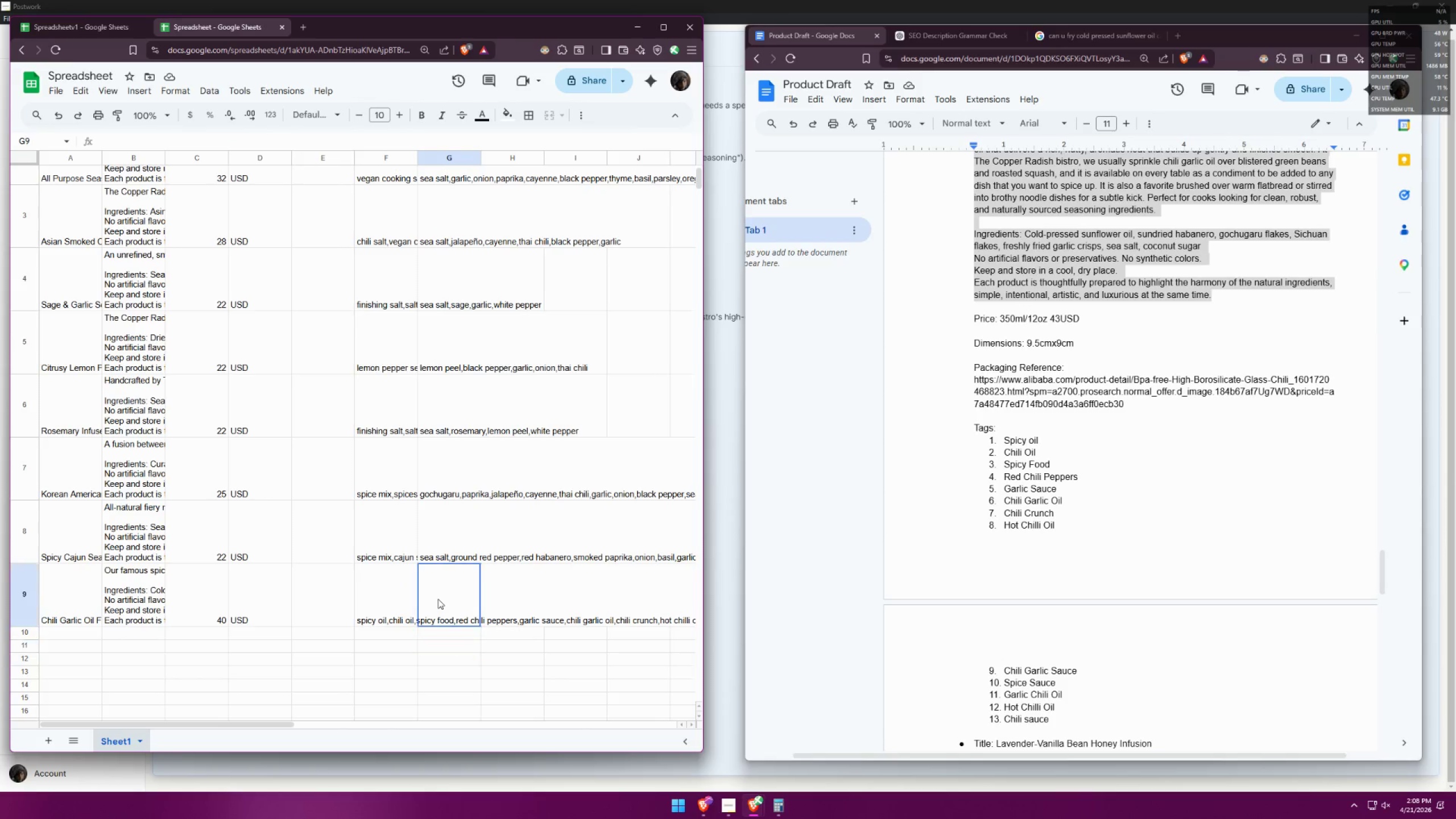 
triple_click([438, 599])
 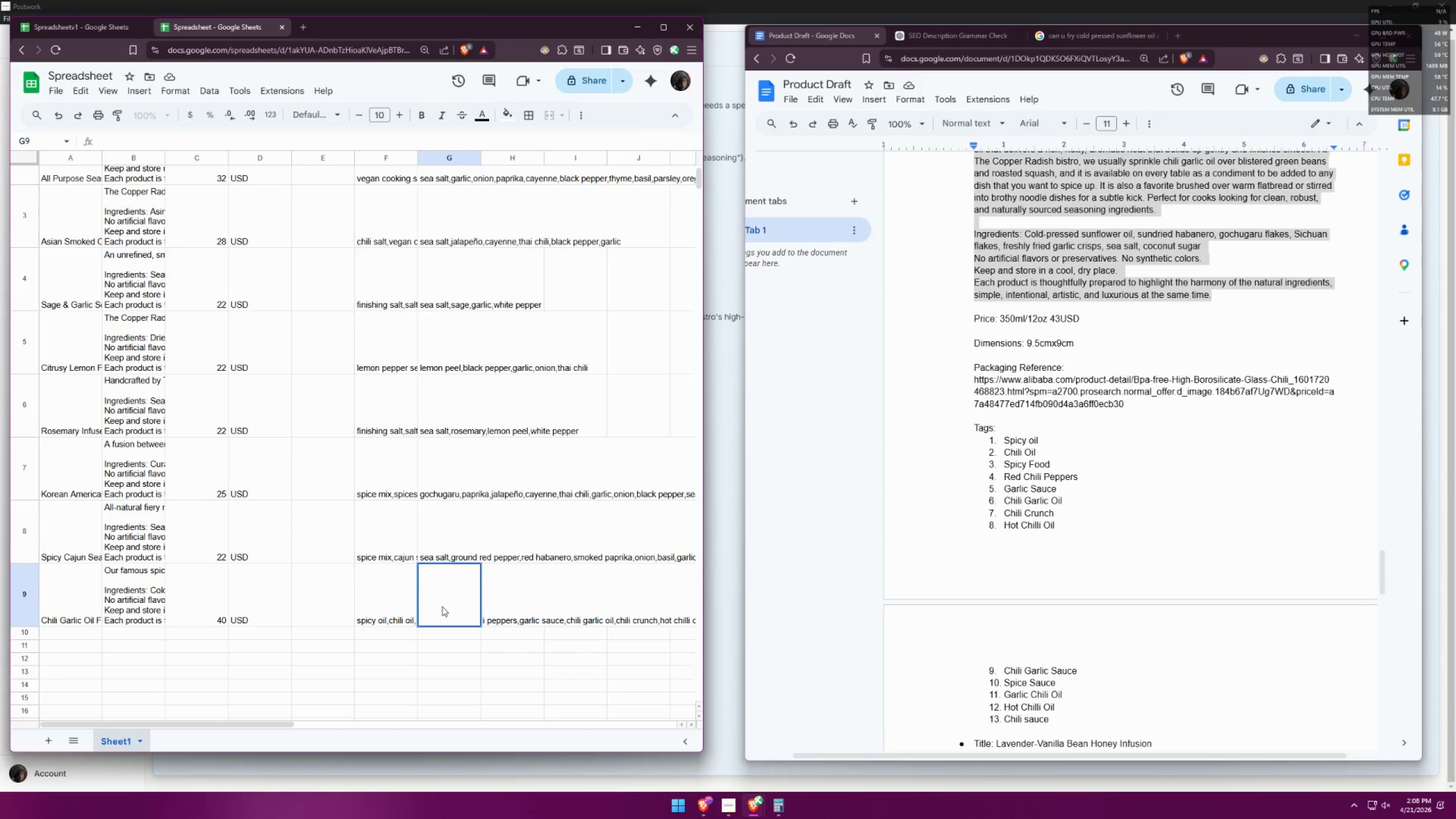 
type(sunflower oilsunflower oil,habanero,gochugaru flakes)
 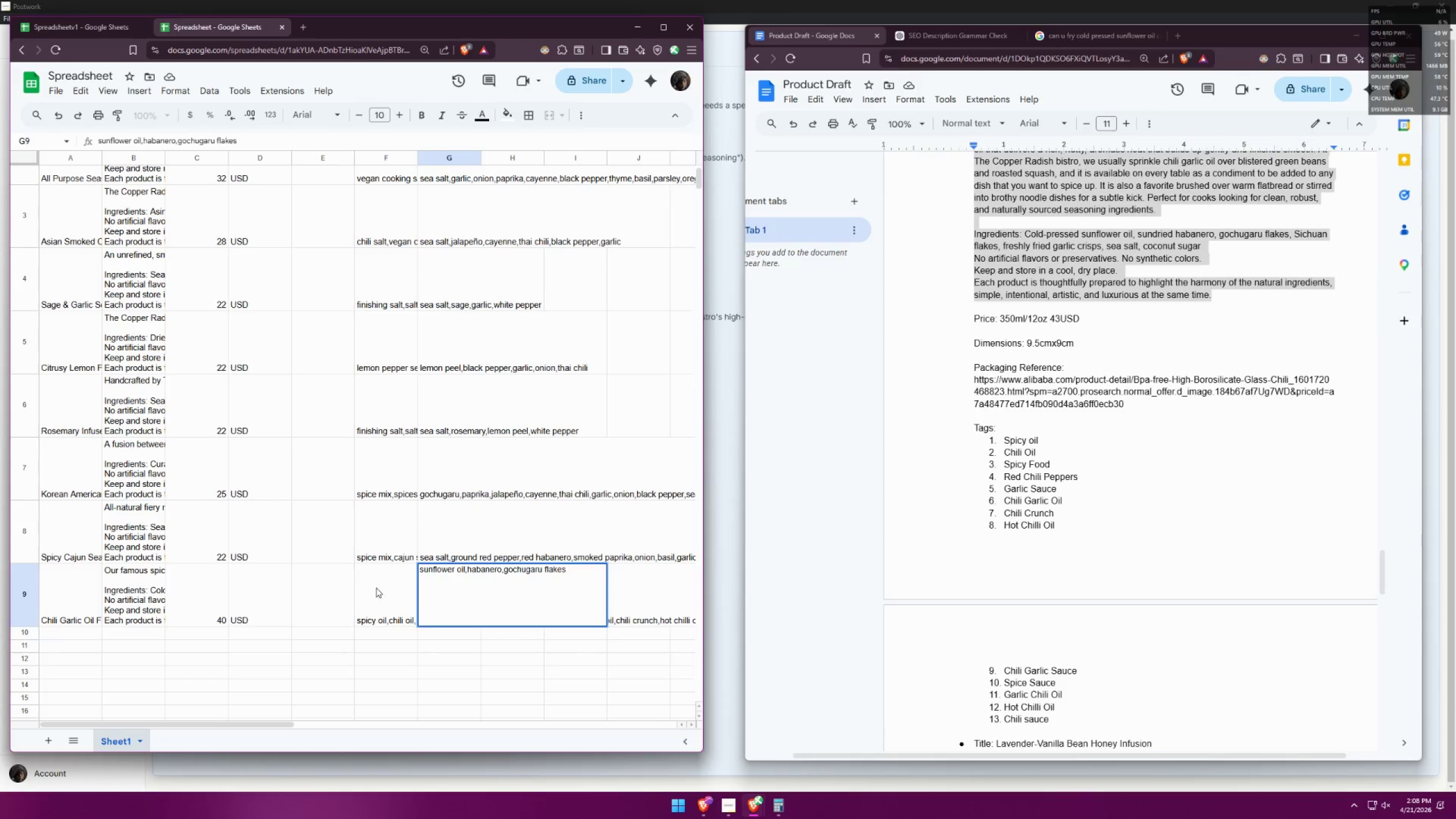 
hold_key(key=Backspace, duration=0.94)
 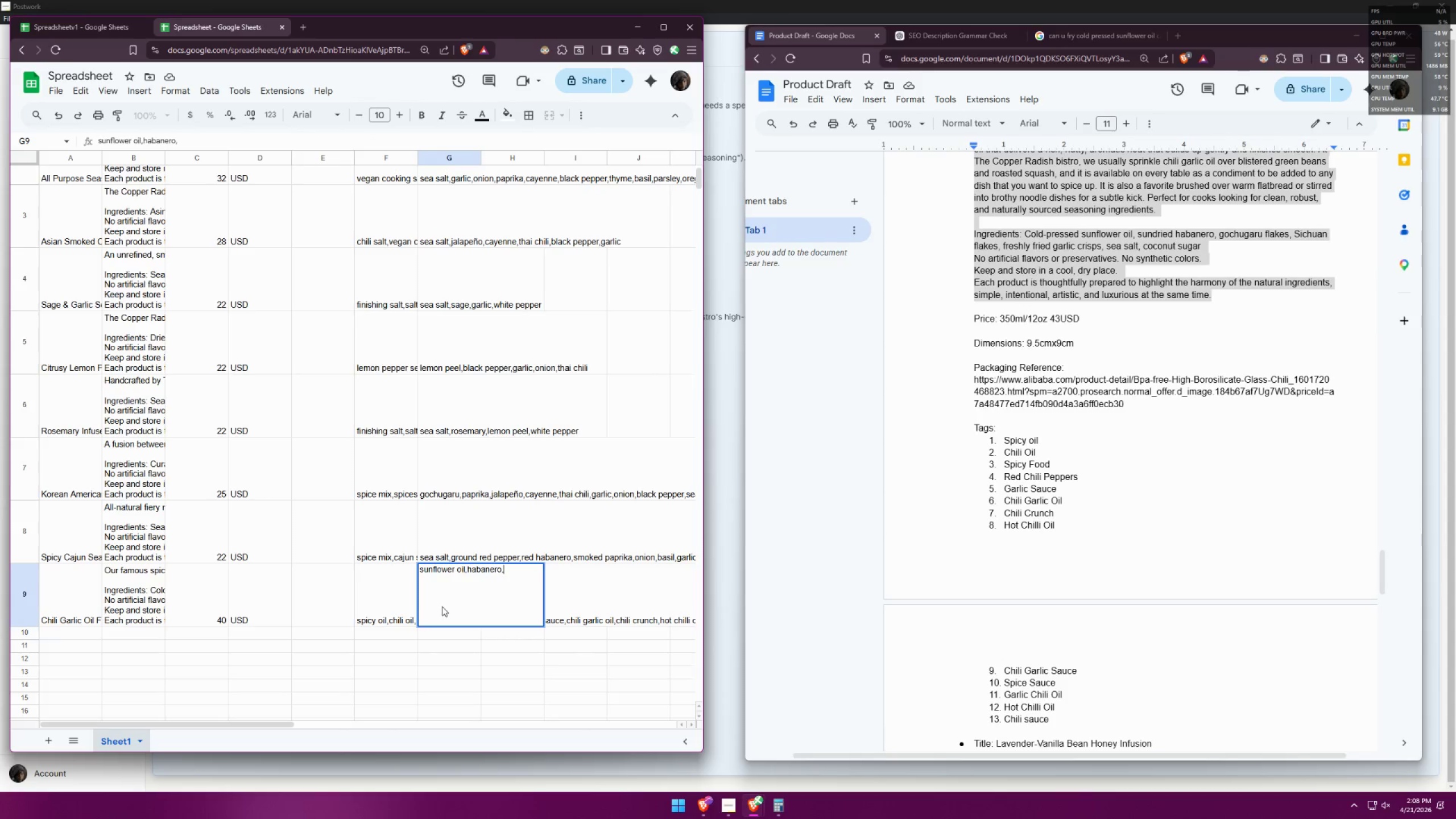 
left_click([423, 570])
 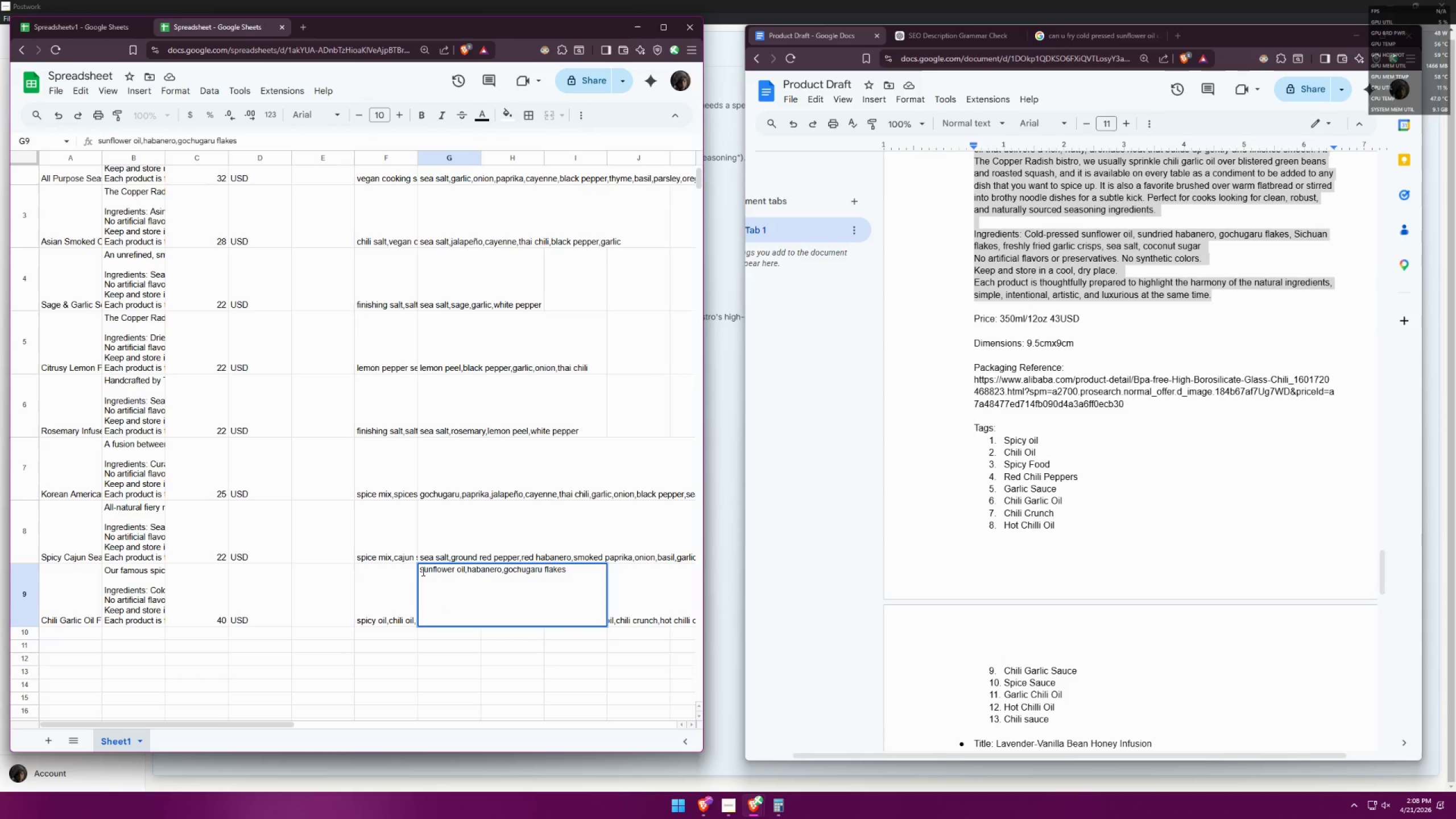 
double_click([419, 571])
 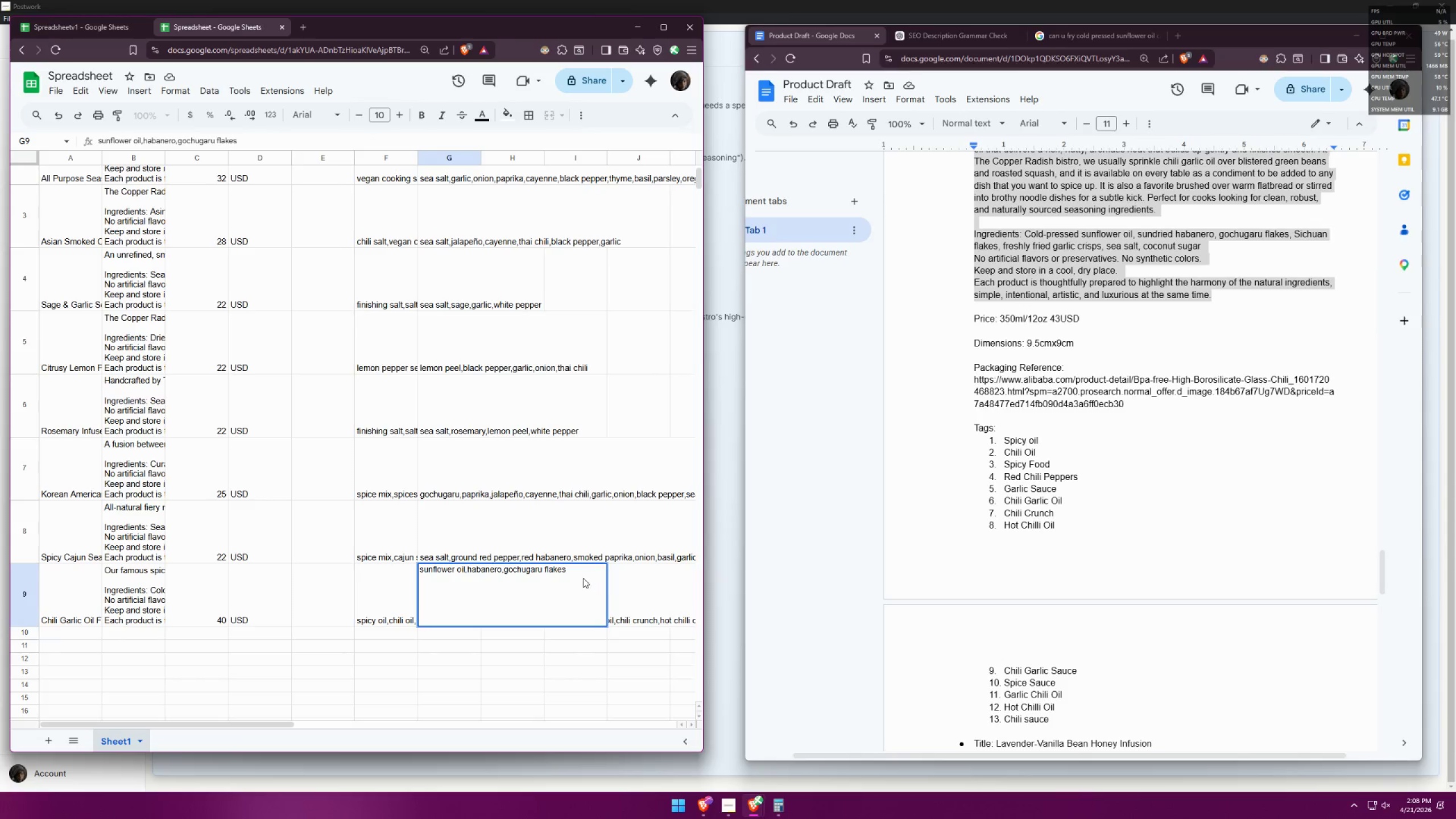 
left_click([581, 573])
 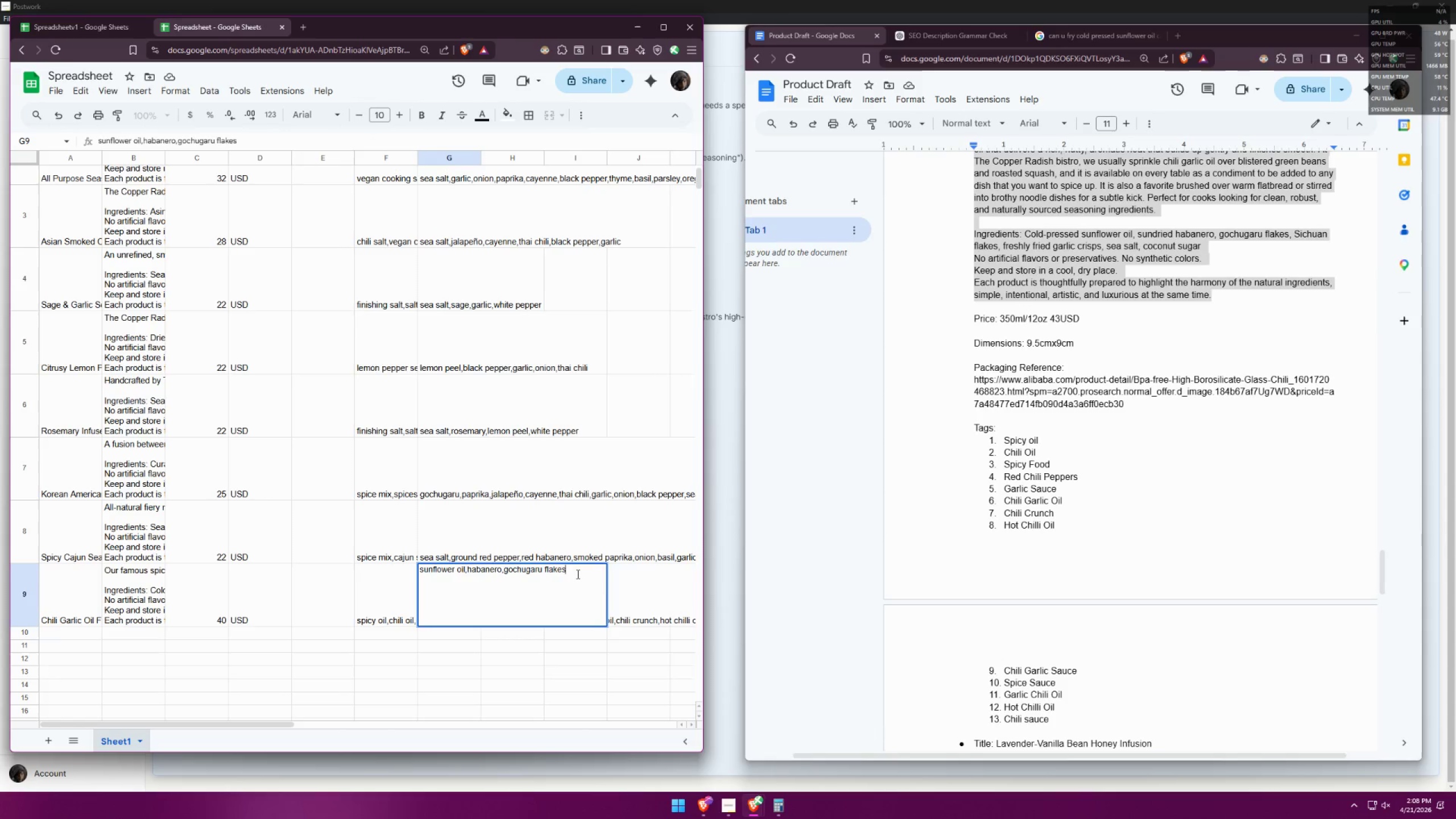 
type(,sichuan flakes,garlic,sea salt, )
key(Backspace)
type(cocon)
key(Backspace)
type(nut sugar)
 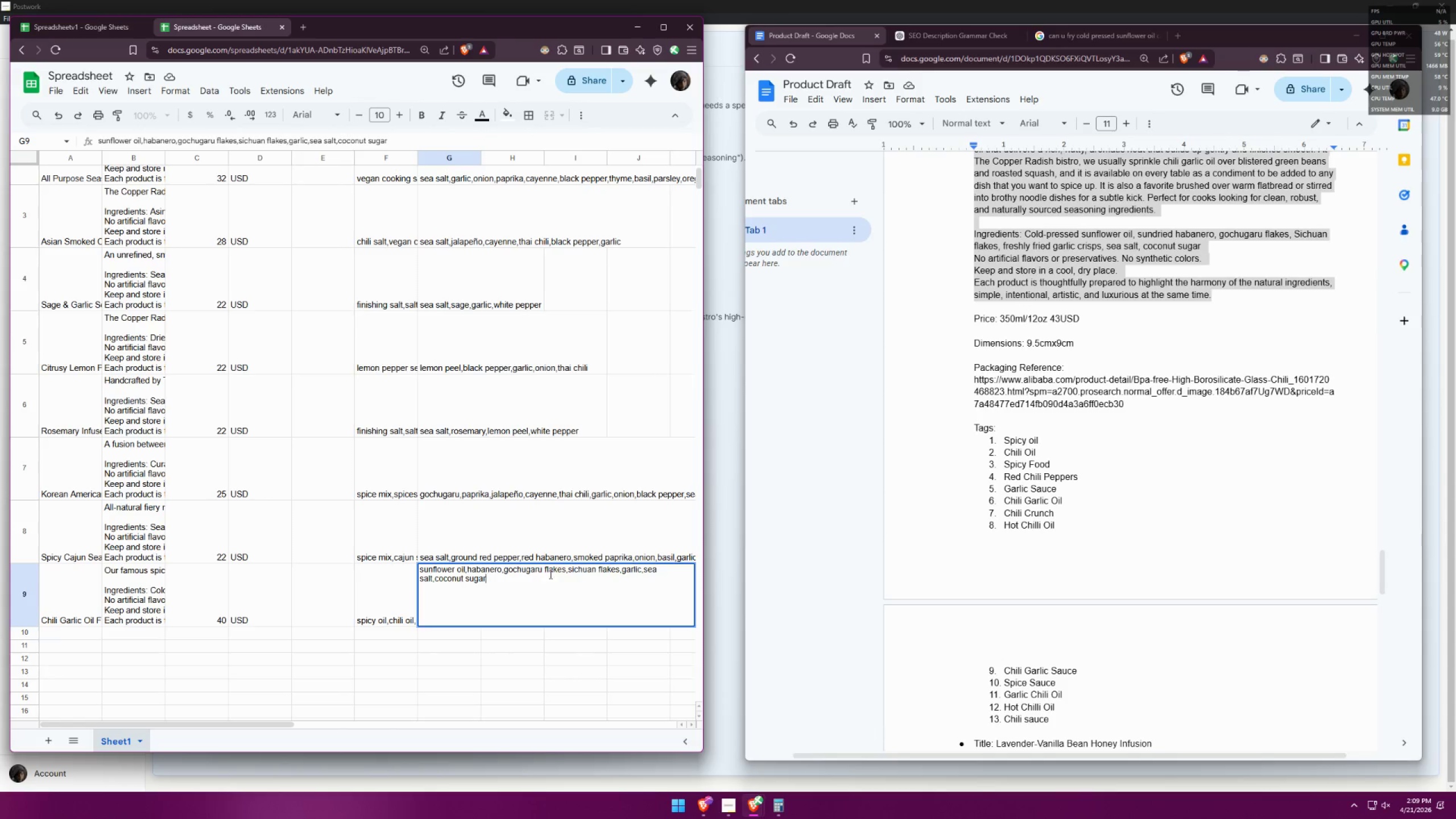 
wait(17.86)
 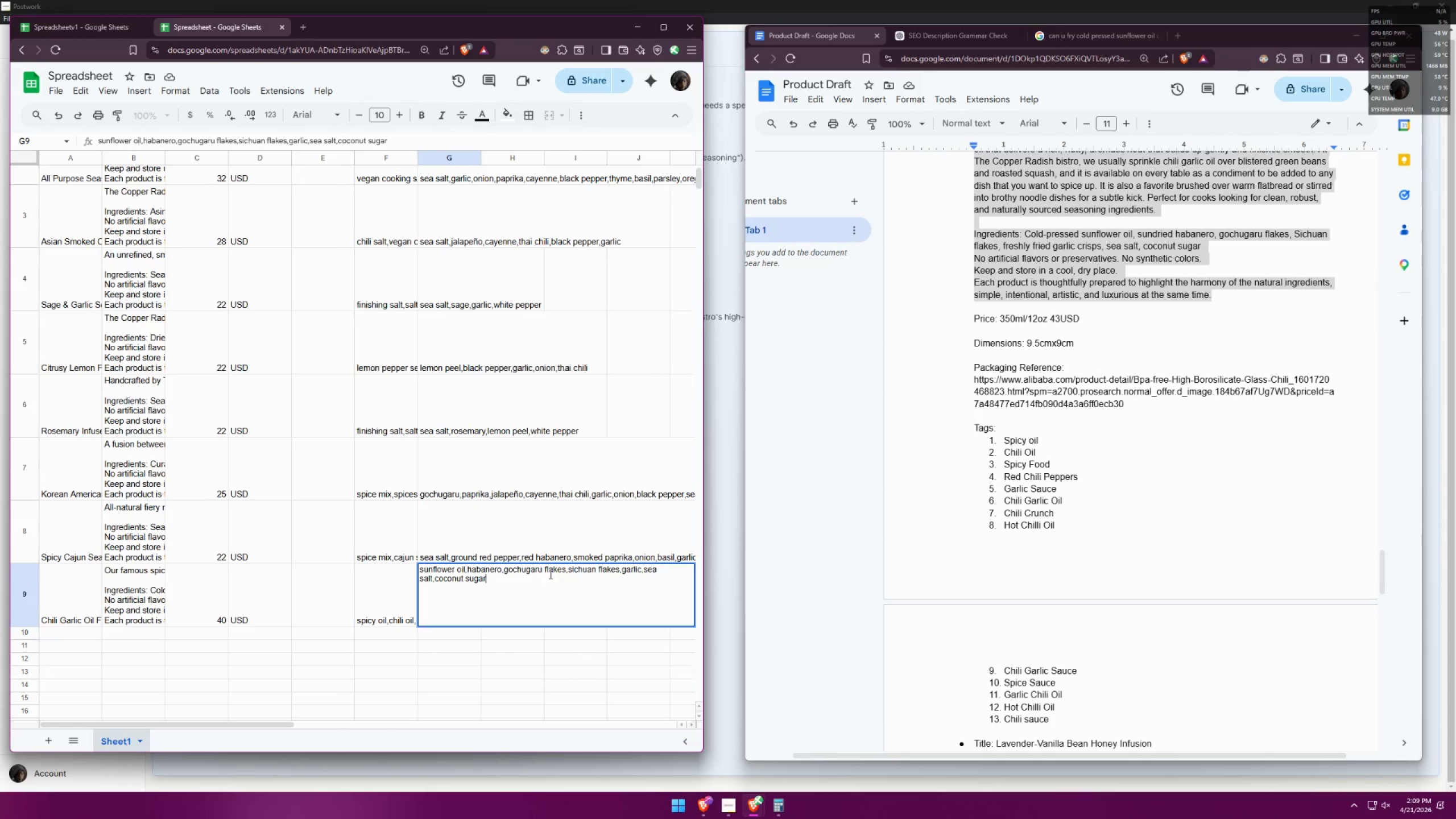 
left_click([462, 581])
 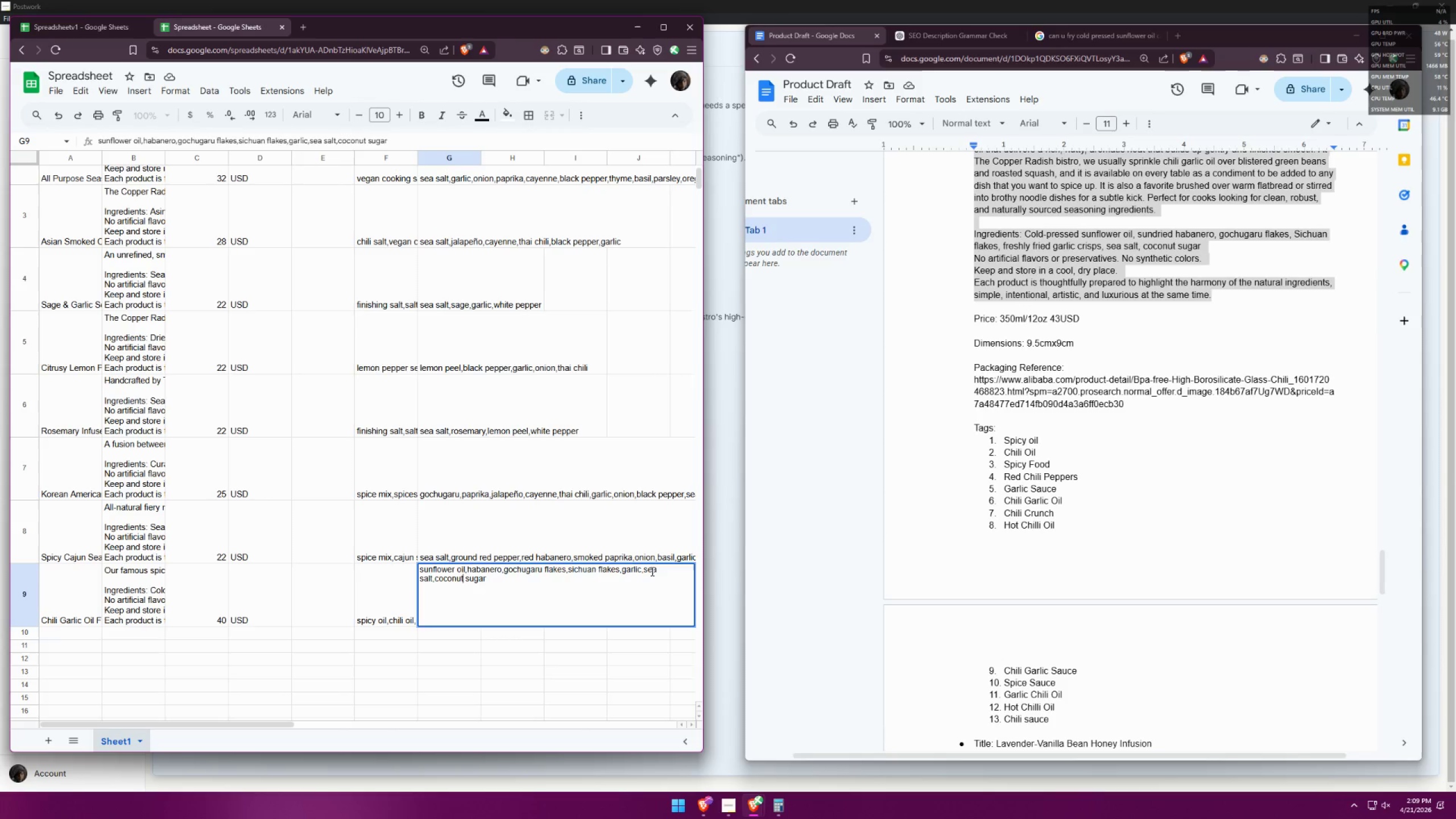 
left_click([651, 571])
 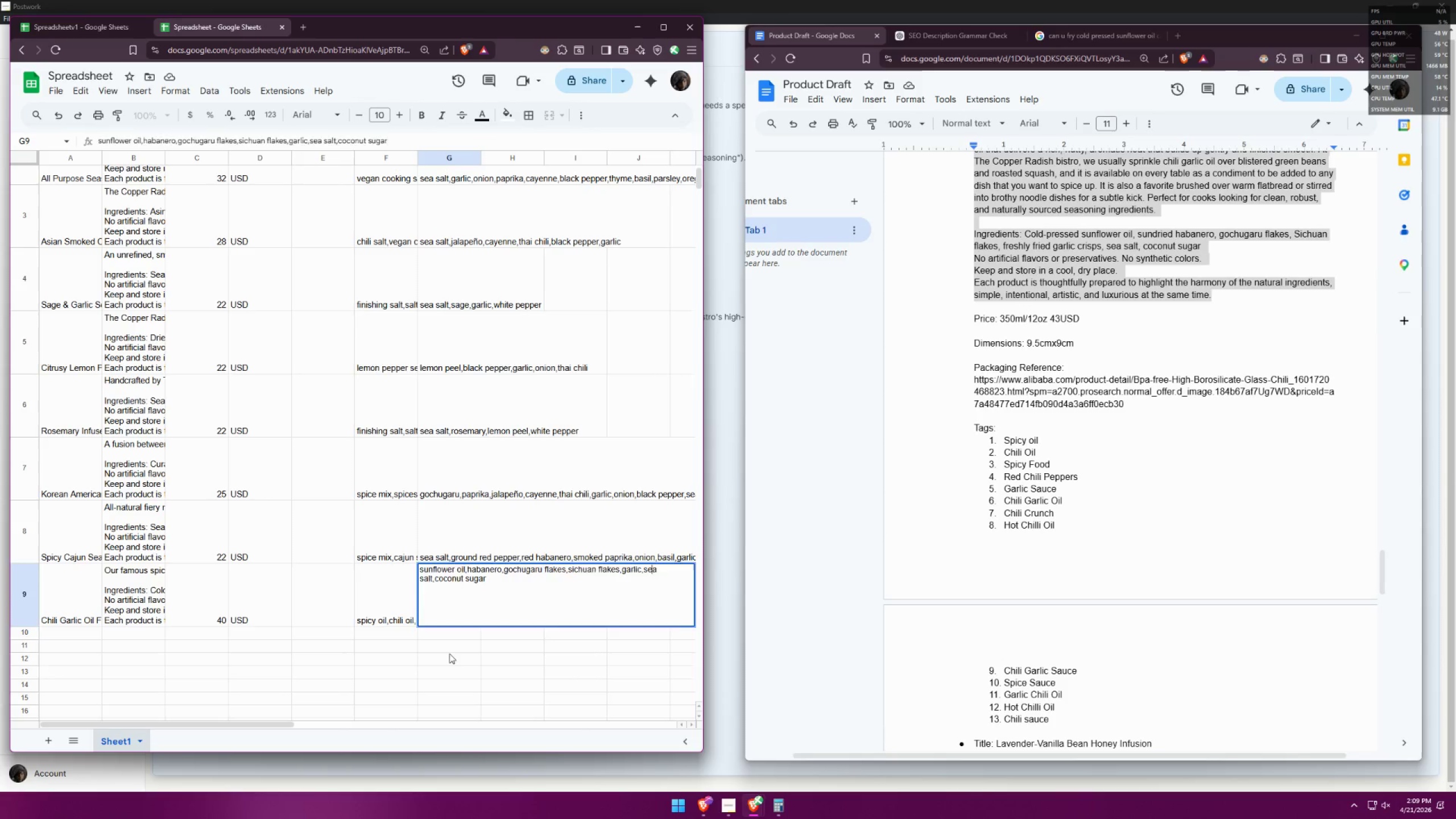 
double_click([510, 595])
 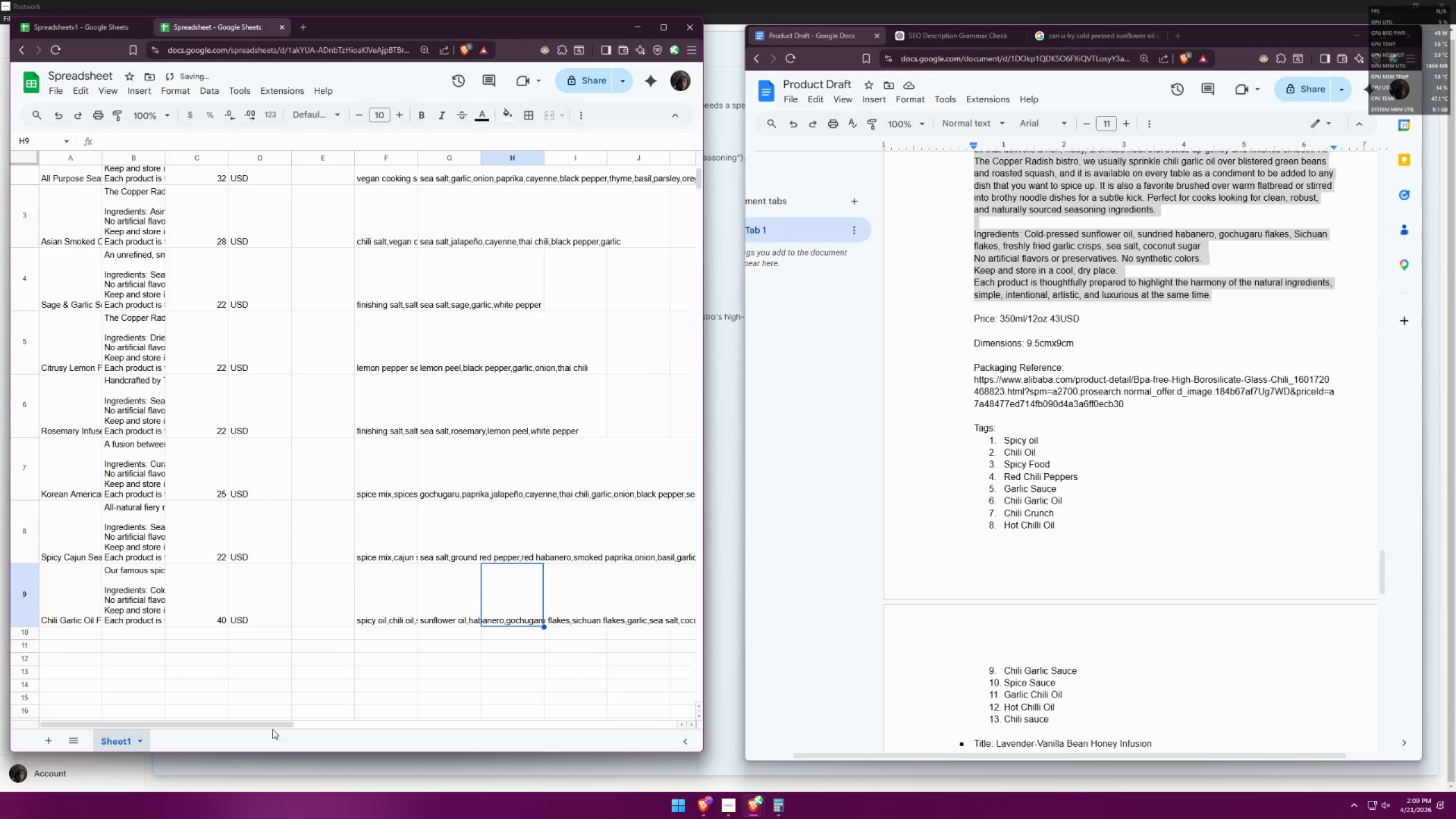 
left_click_drag(start_coordinate=[276, 724], to_coordinate=[557, 709])
 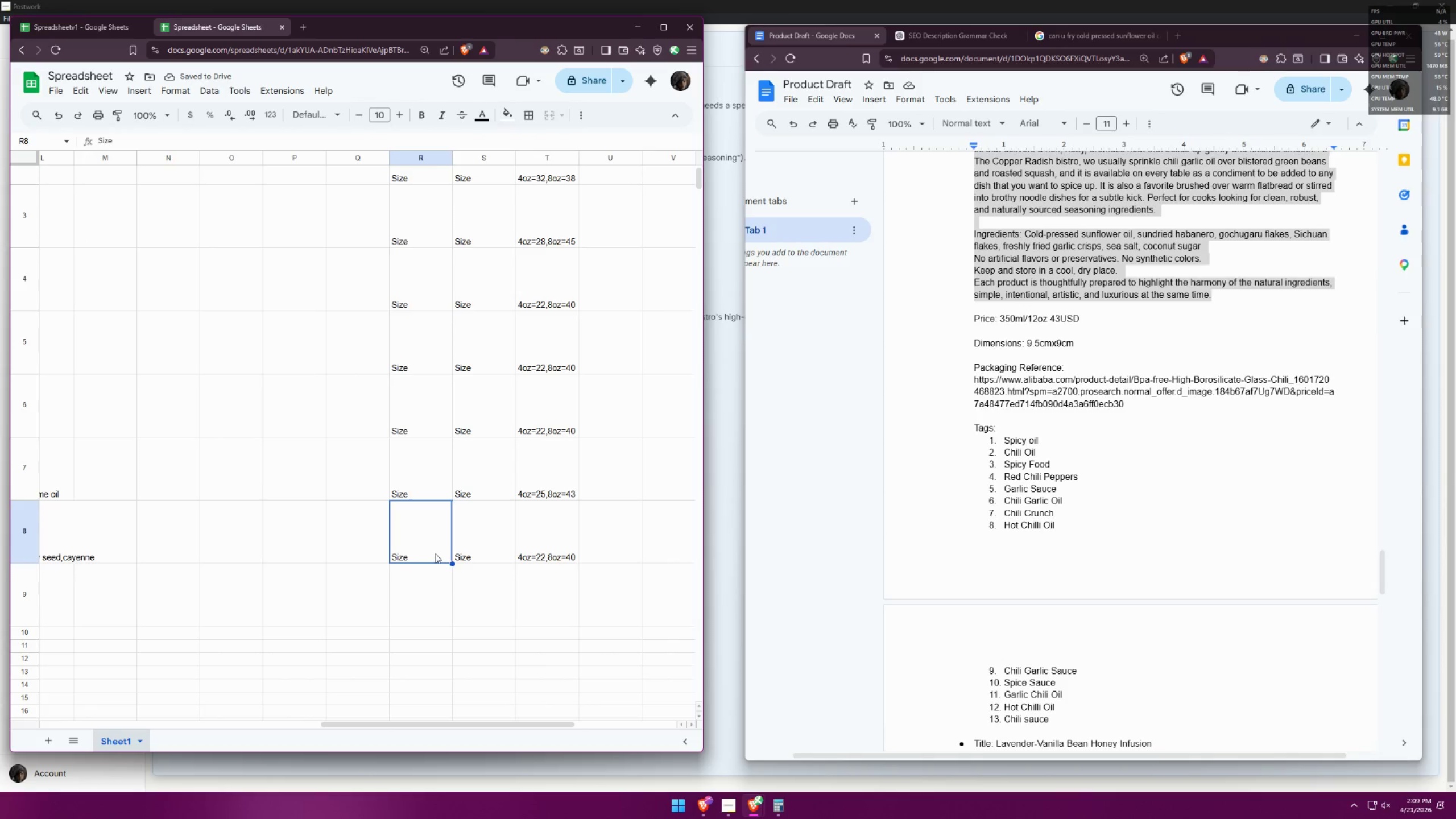 
double_click([477, 548])
 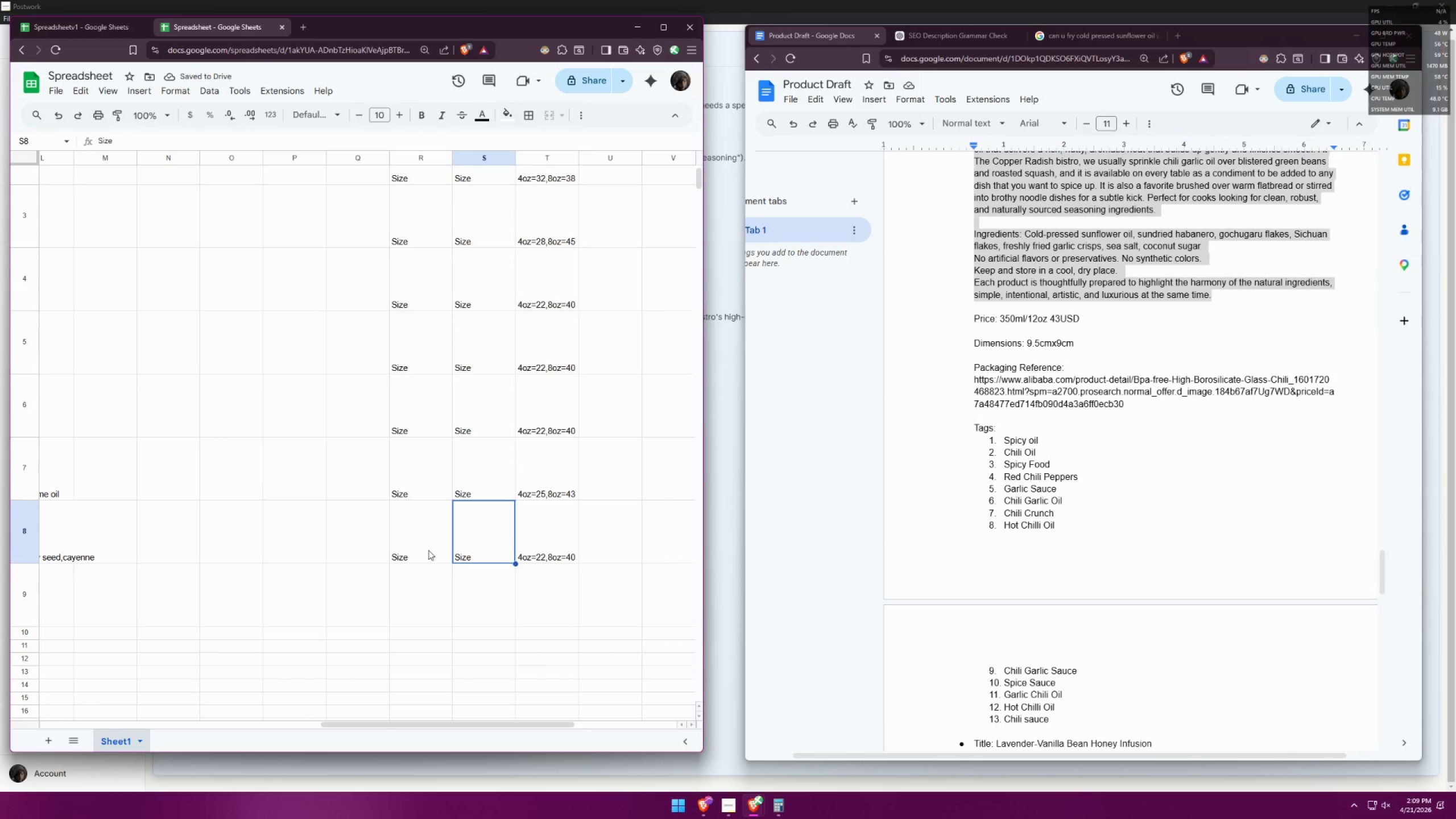 
left_click_drag(start_coordinate=[419, 549], to_coordinate=[477, 549])
 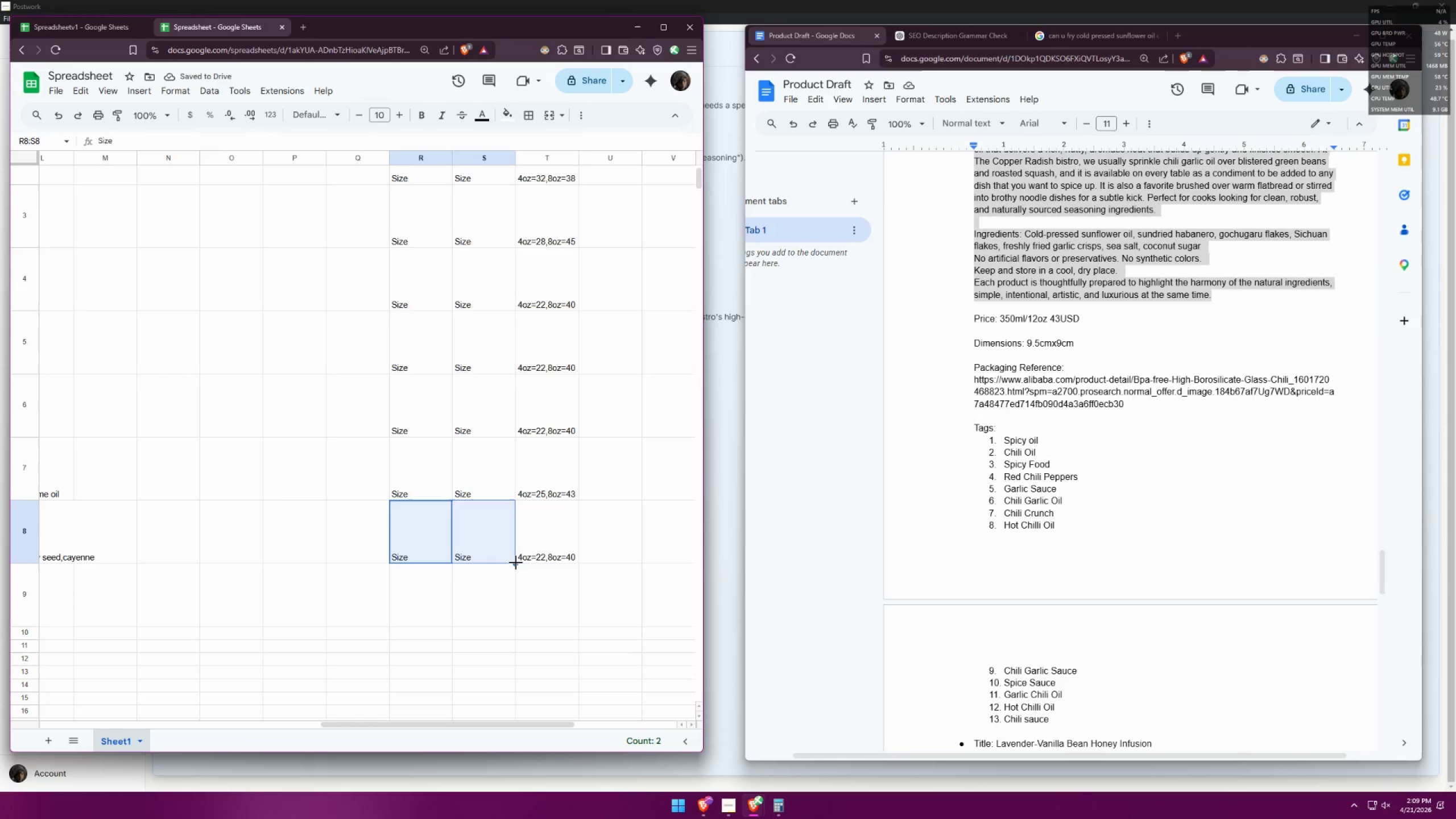 
left_click_drag(start_coordinate=[515, 564], to_coordinate=[510, 590])
 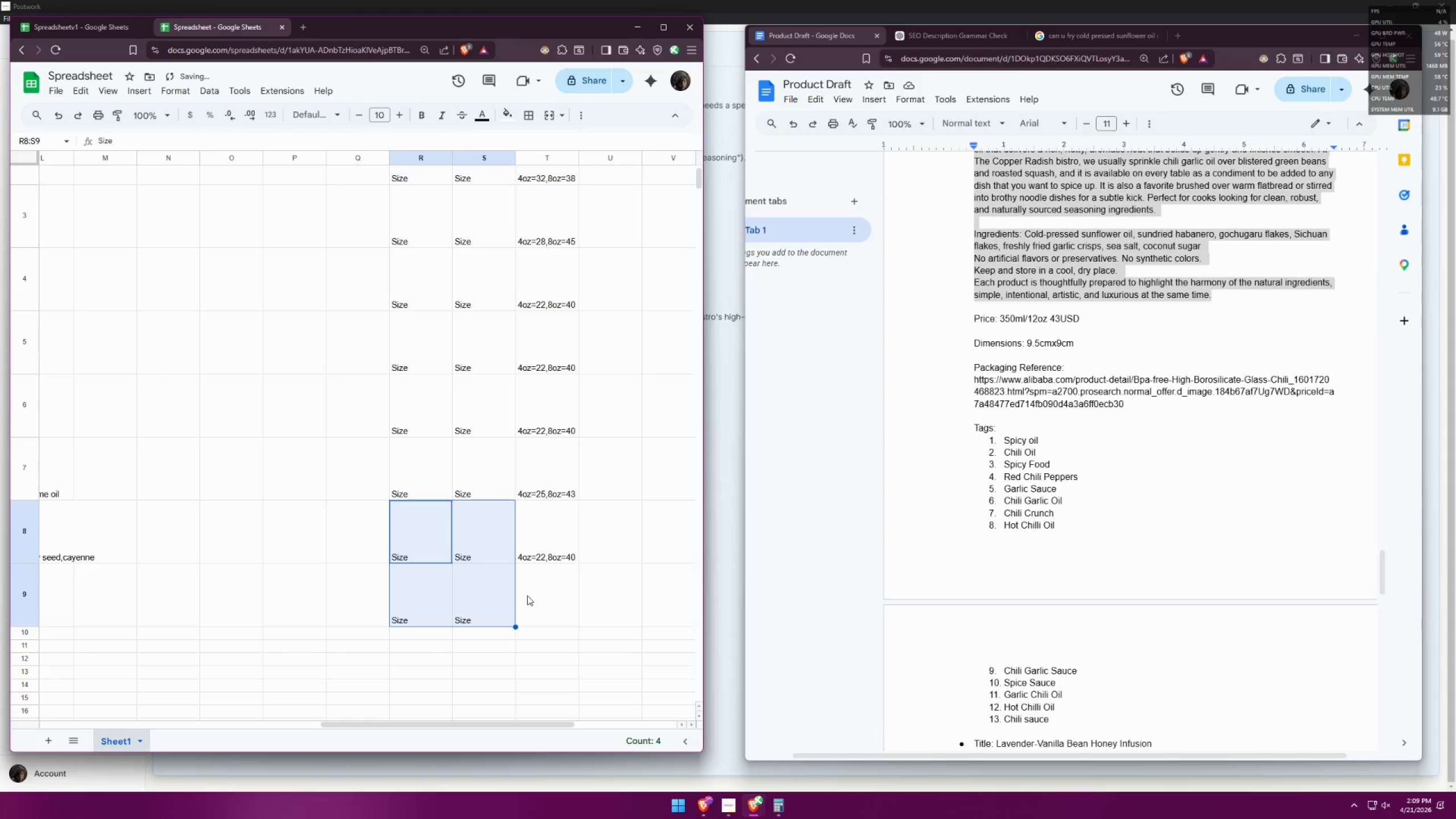 
double_click([528, 595])
 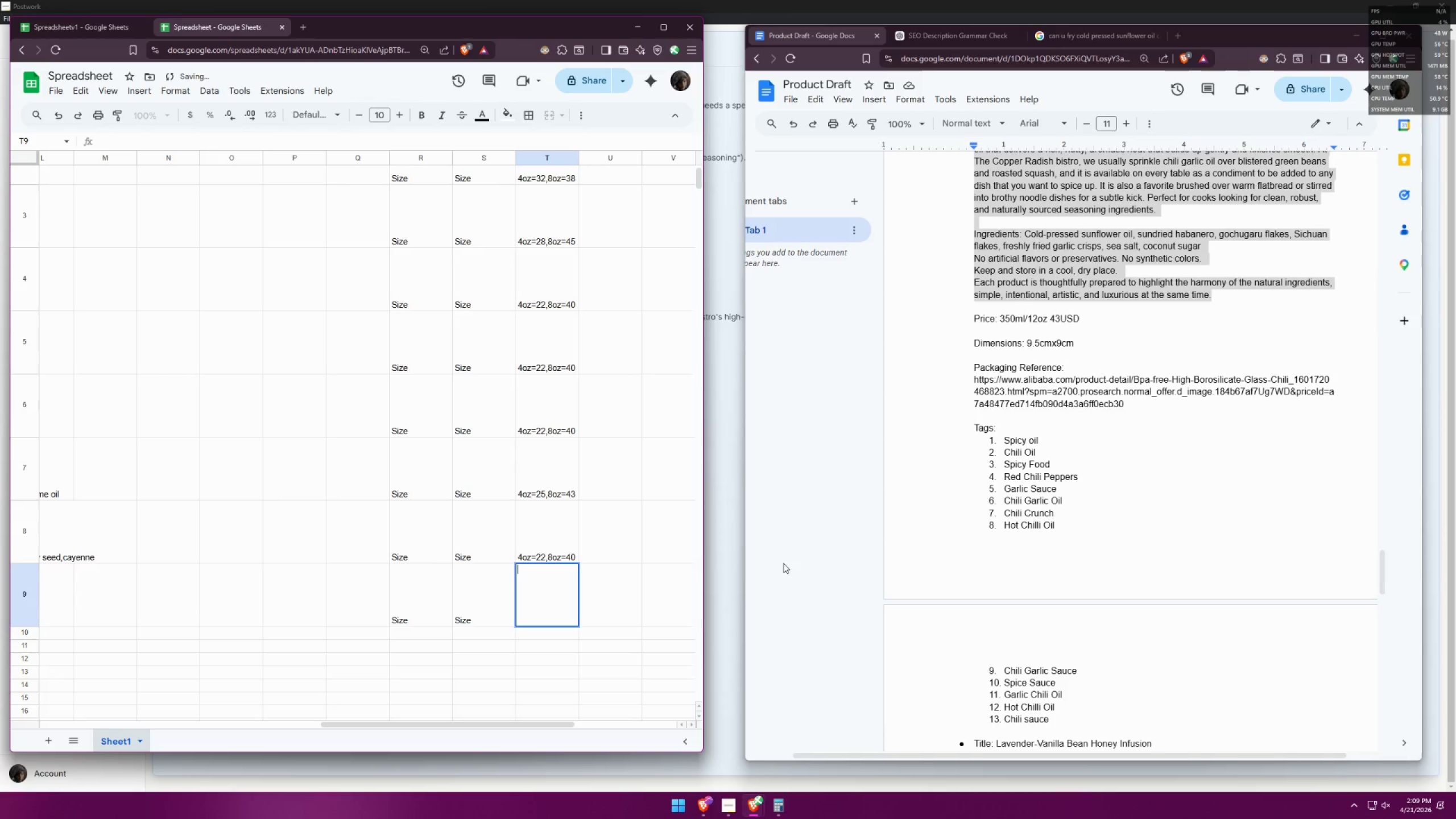 
left_click([471, 601])
 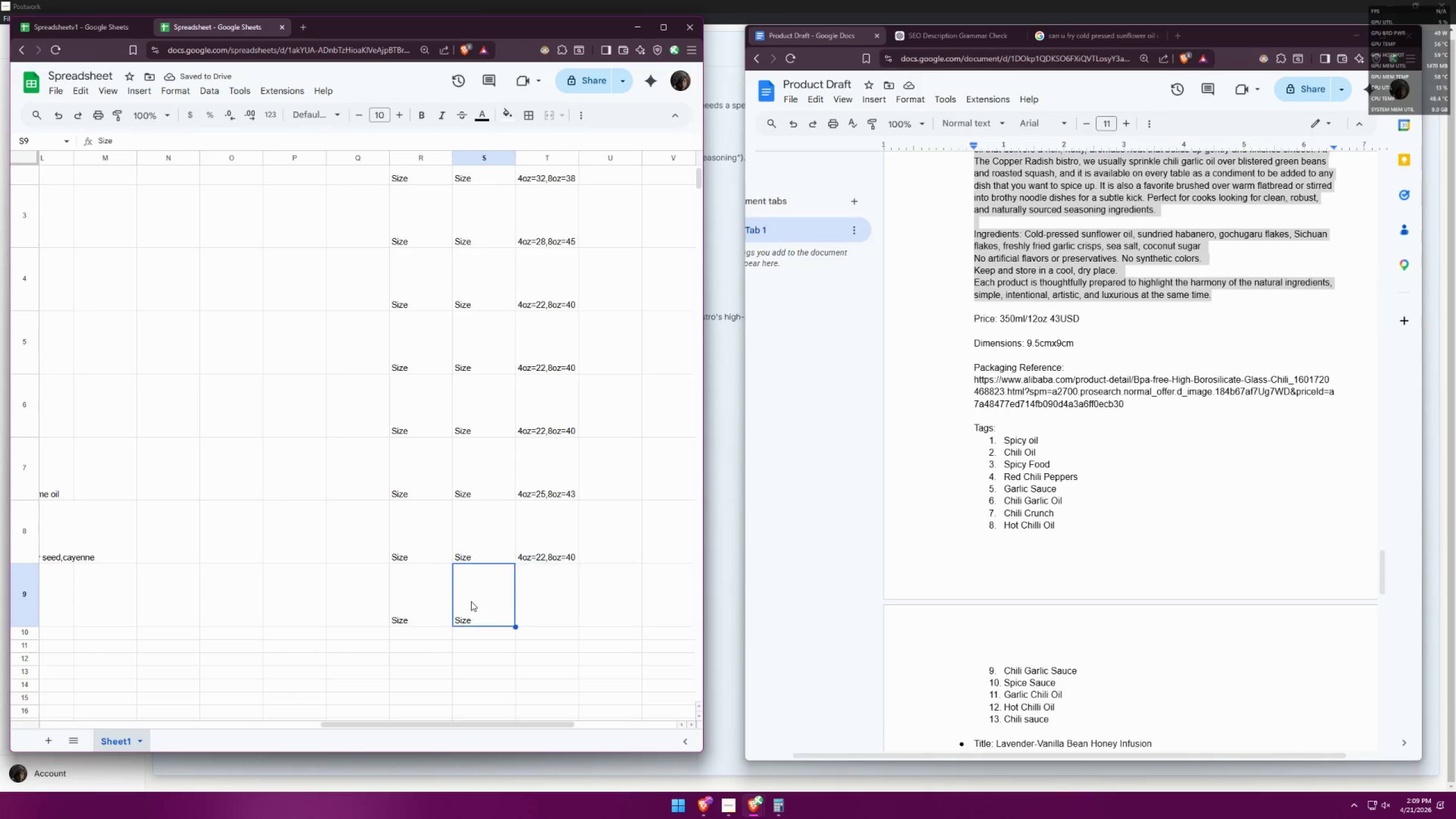 
key(Control+Z)
 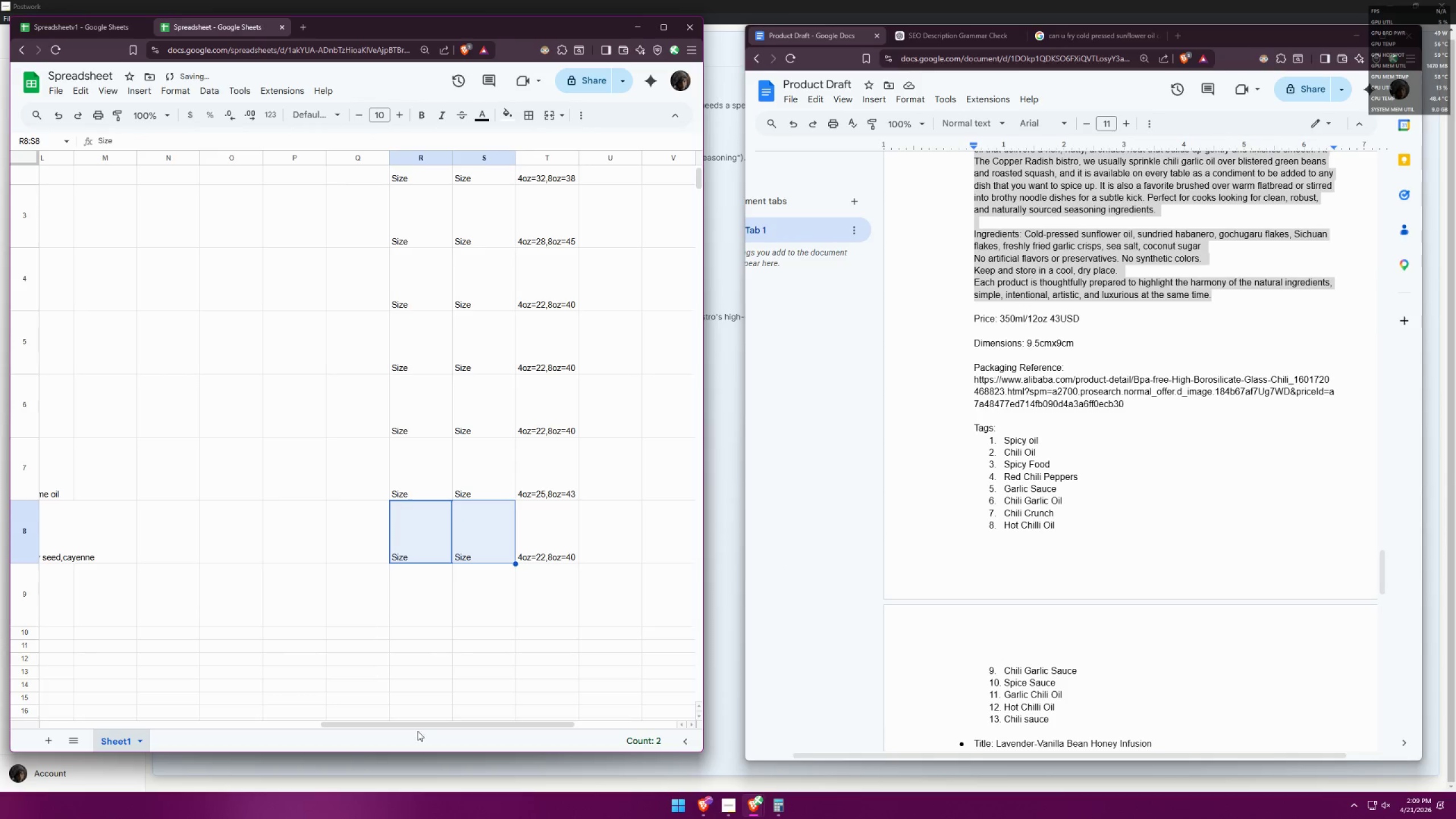 
left_click_drag(start_coordinate=[424, 722], to_coordinate=[400, 689])
 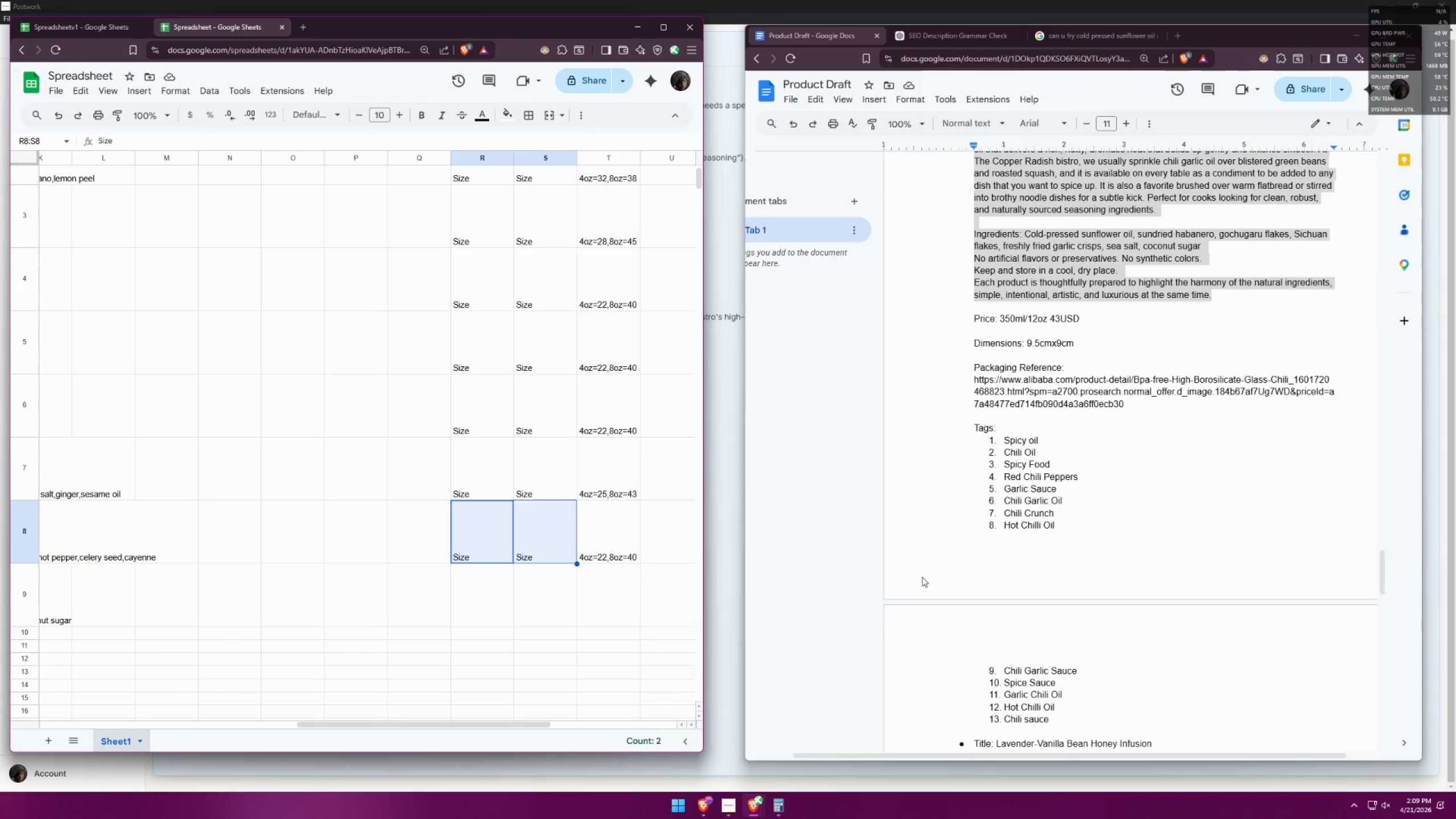 
scroll: coordinate [987, 499], scroll_direction: up, amount: 13.0
 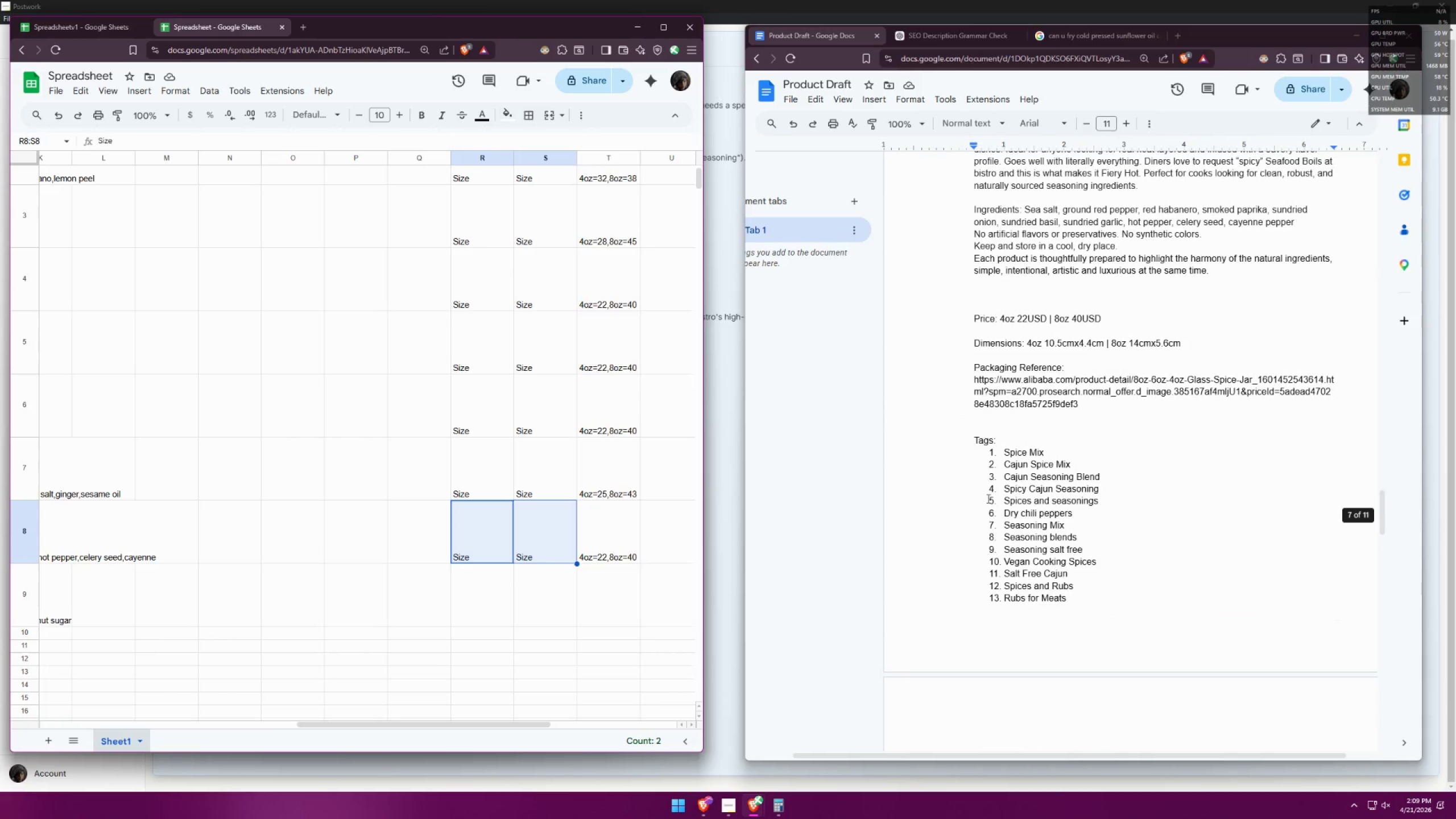 
scroll: coordinate [959, 478], scroll_direction: down, amount: 21.0
 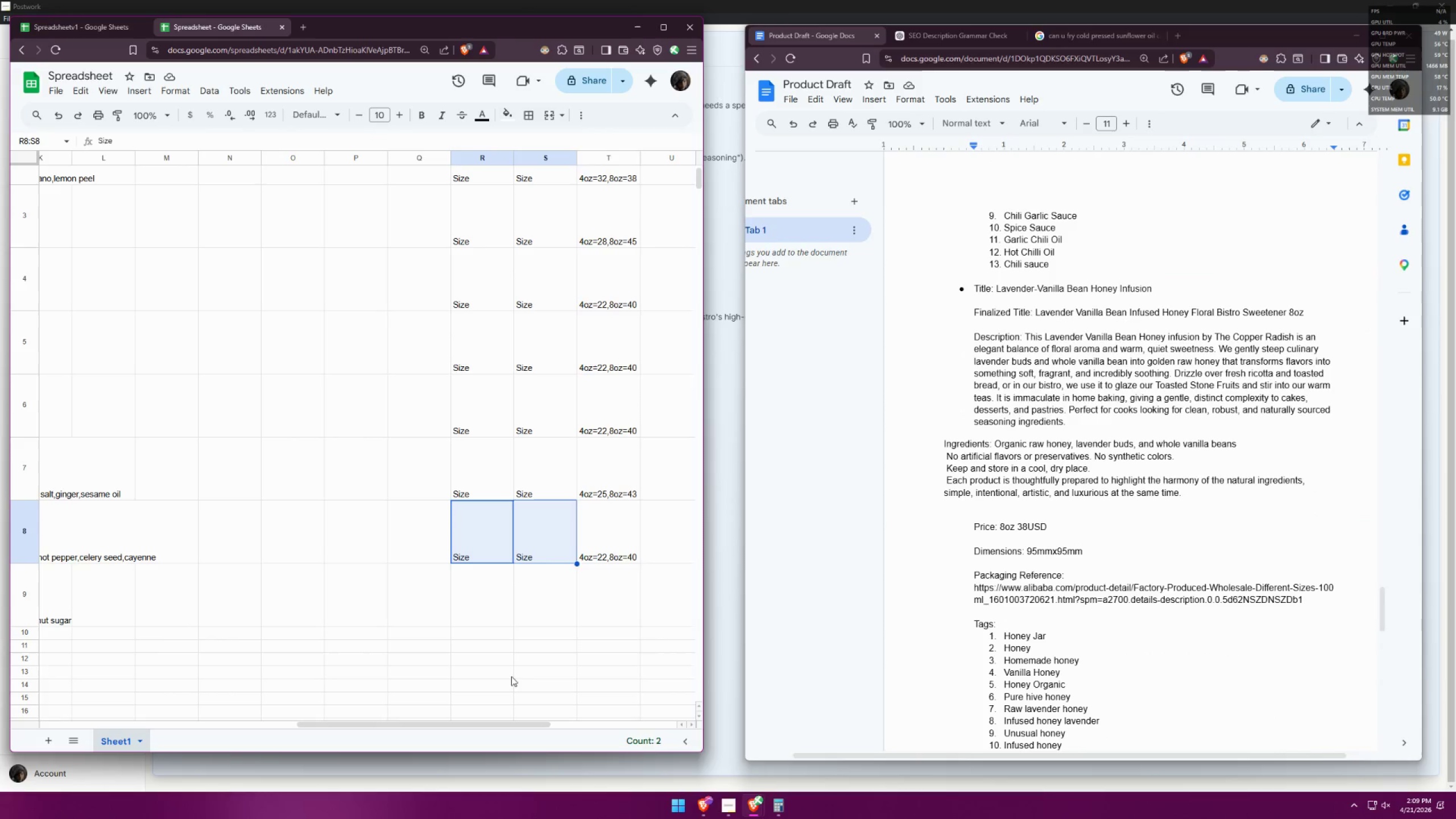 
left_click_drag(start_coordinate=[473, 722], to_coordinate=[176, 705])
 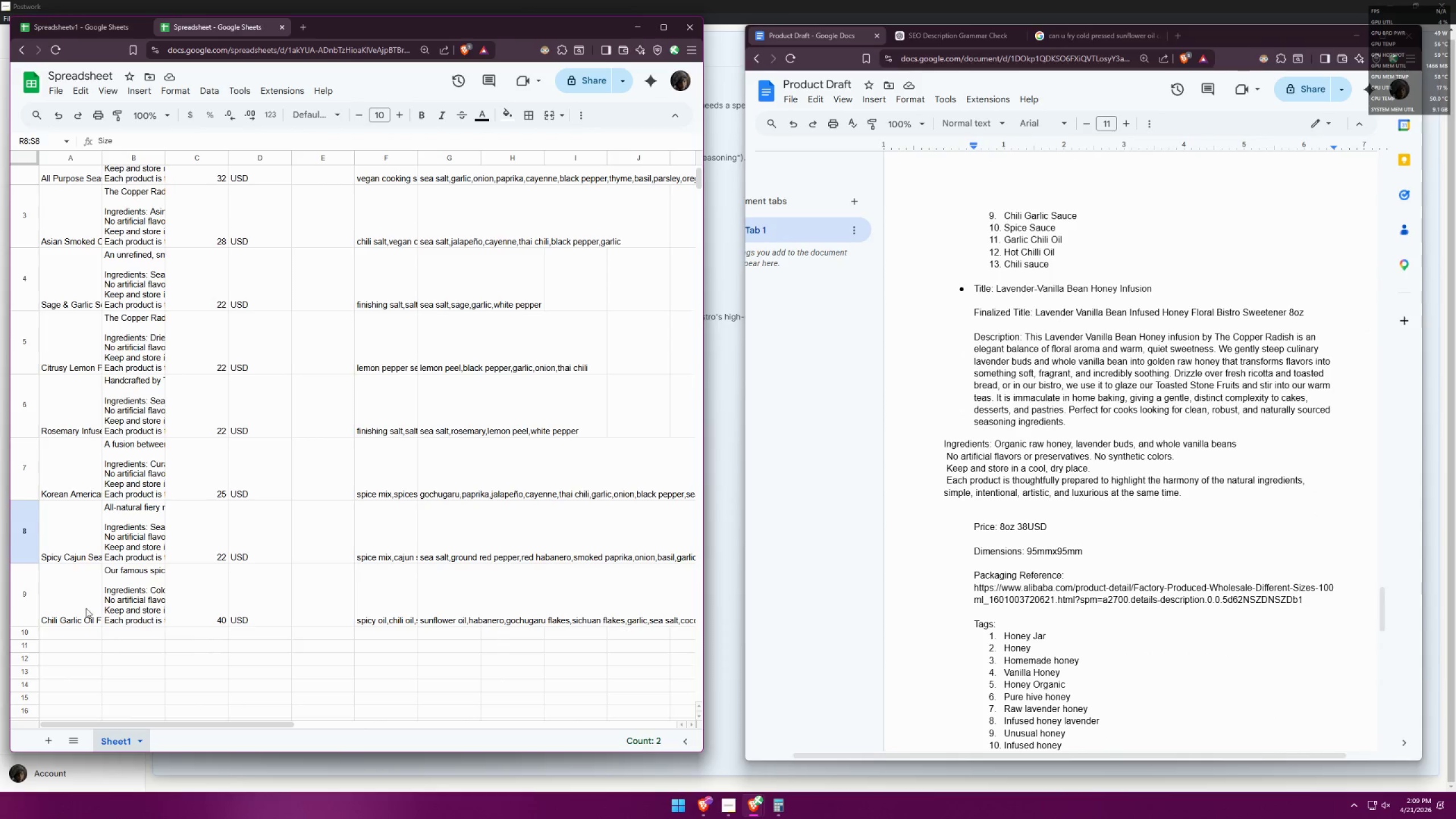 
double_click([85, 607])
 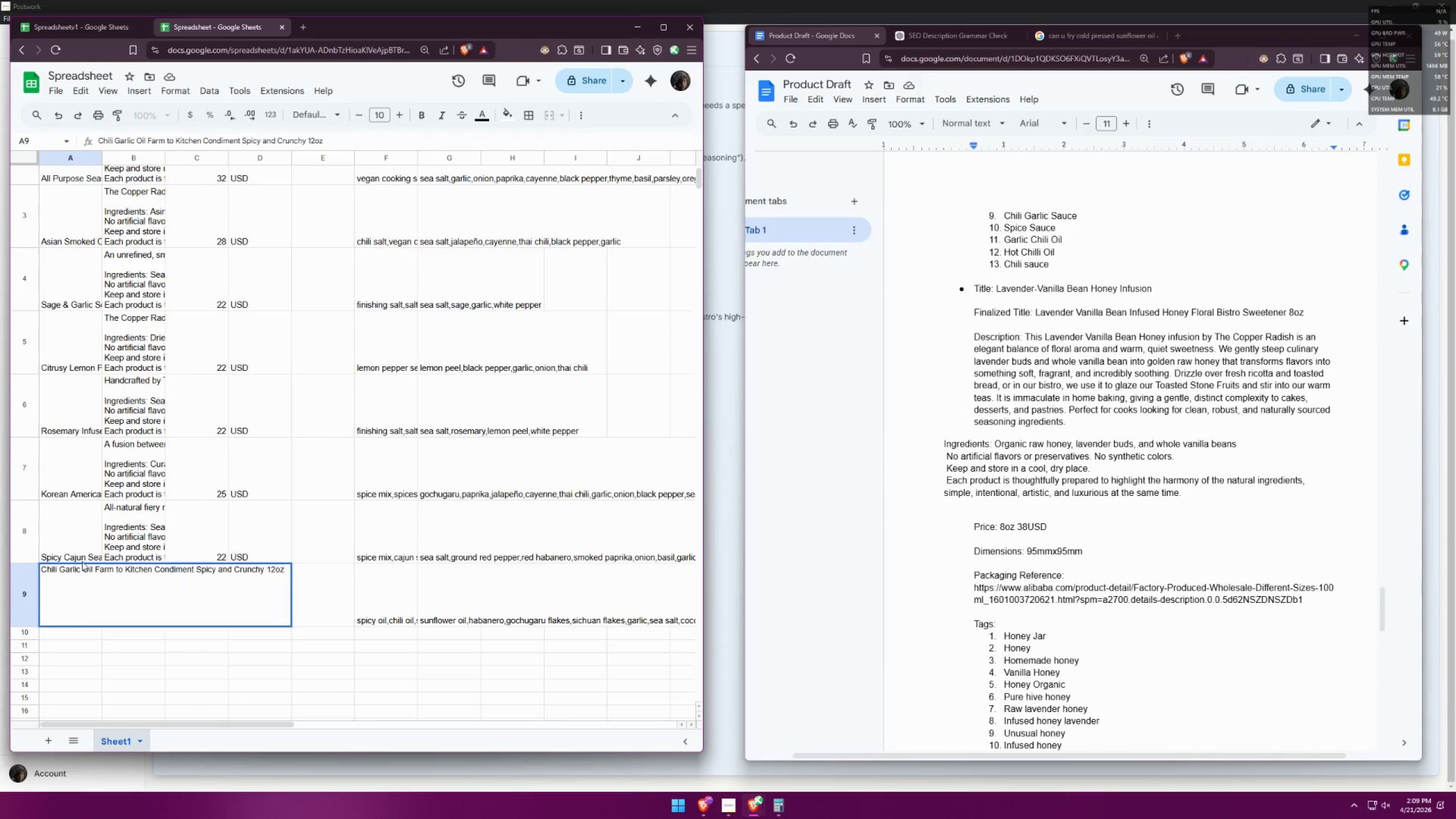 
double_click([68, 526])
 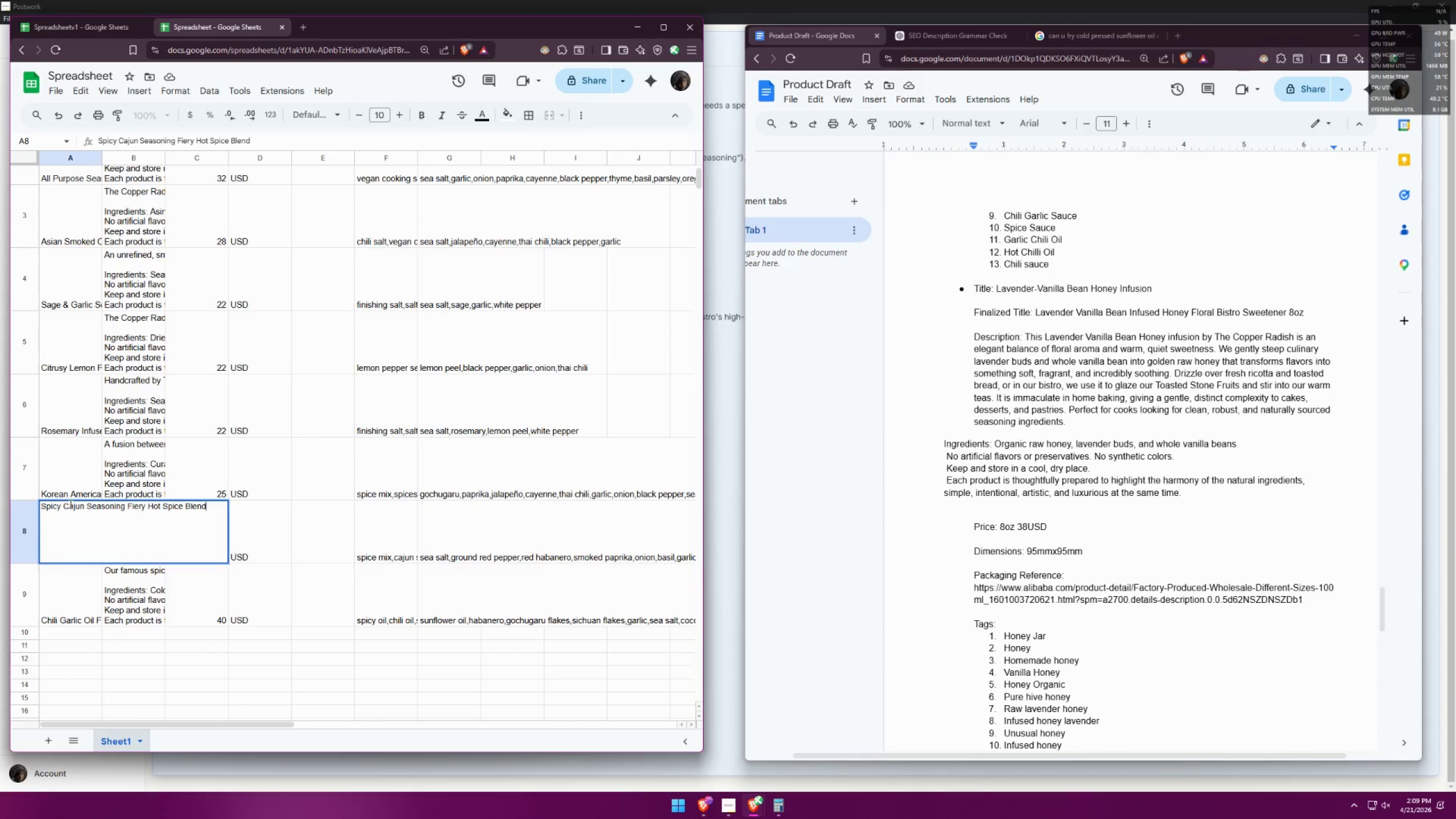 
double_click([69, 470])
 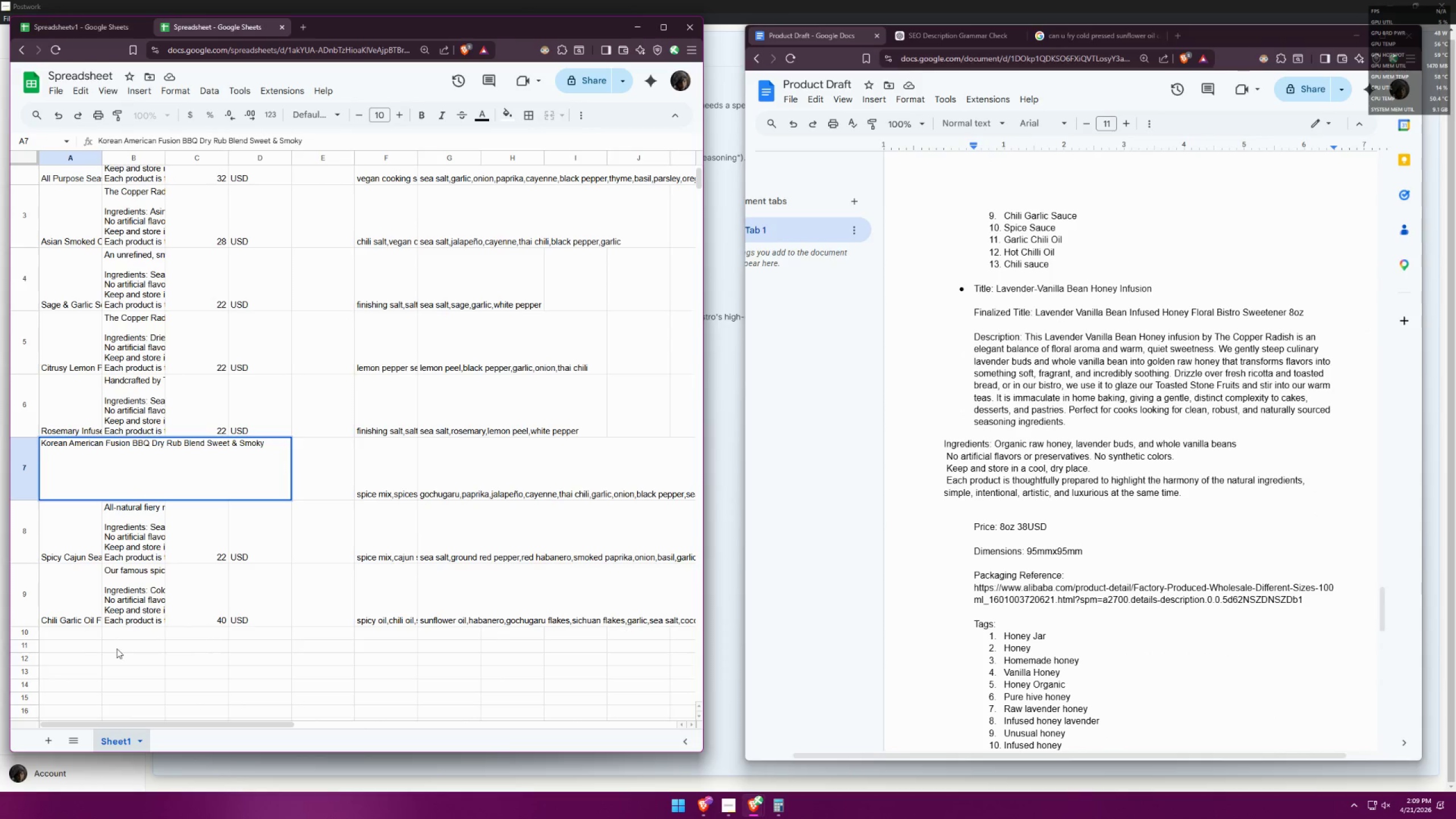 
left_click([67, 632])
 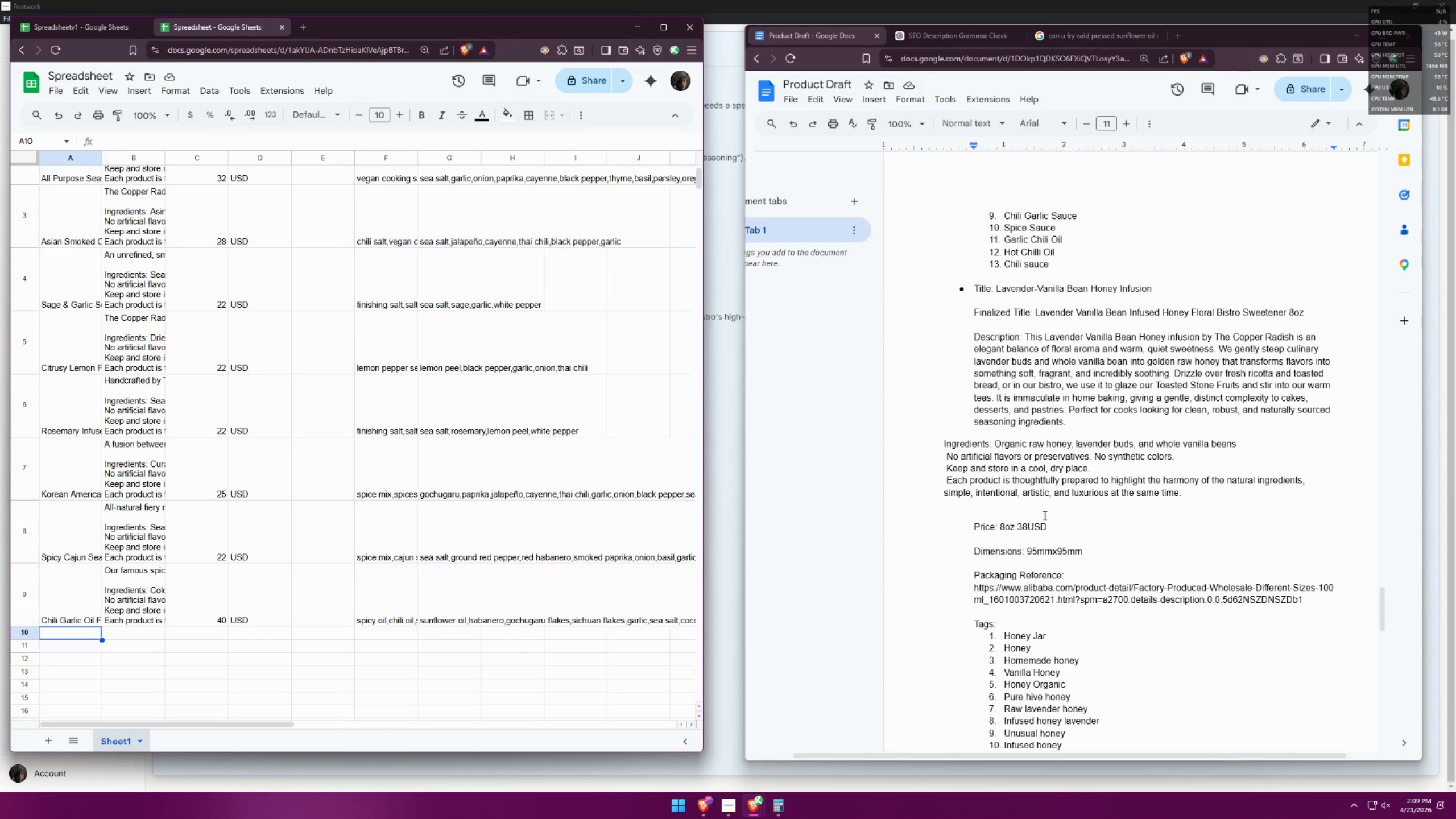 
scroll: coordinate [1061, 479], scroll_direction: up, amount: 3.0
 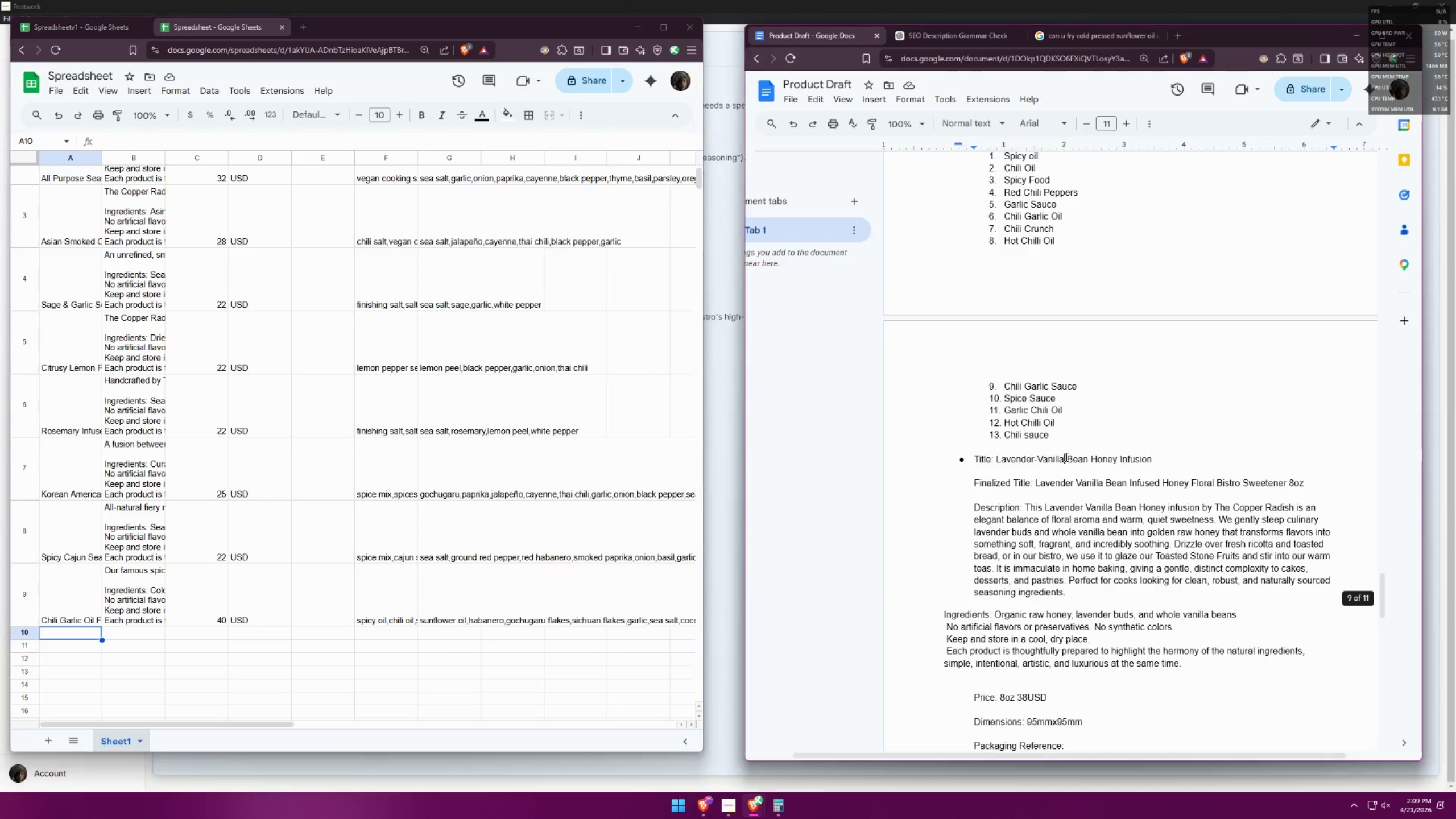 
double_click([1043, 478])
 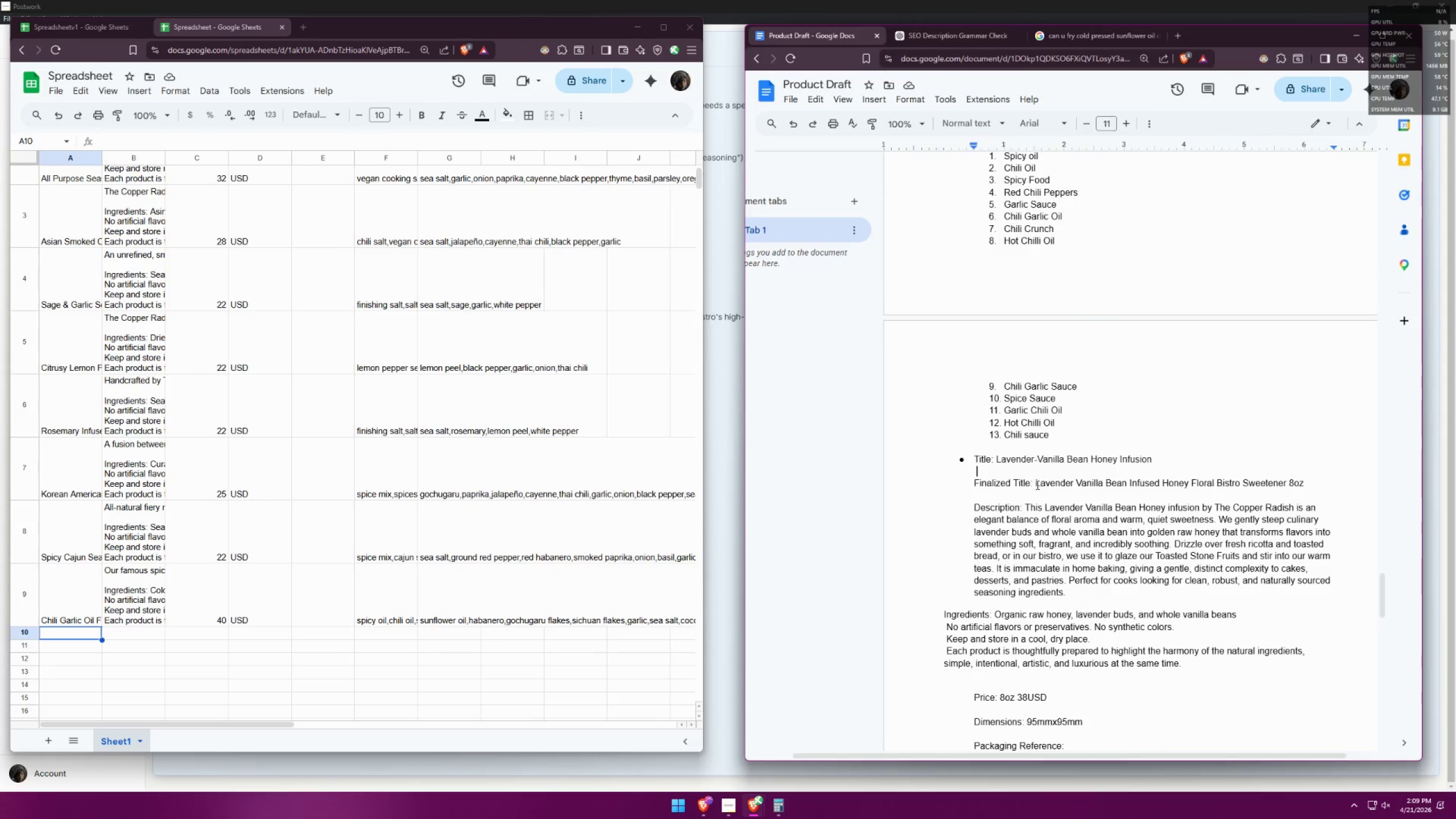 
left_click_drag(start_coordinate=[1036, 485], to_coordinate=[1303, 485])
 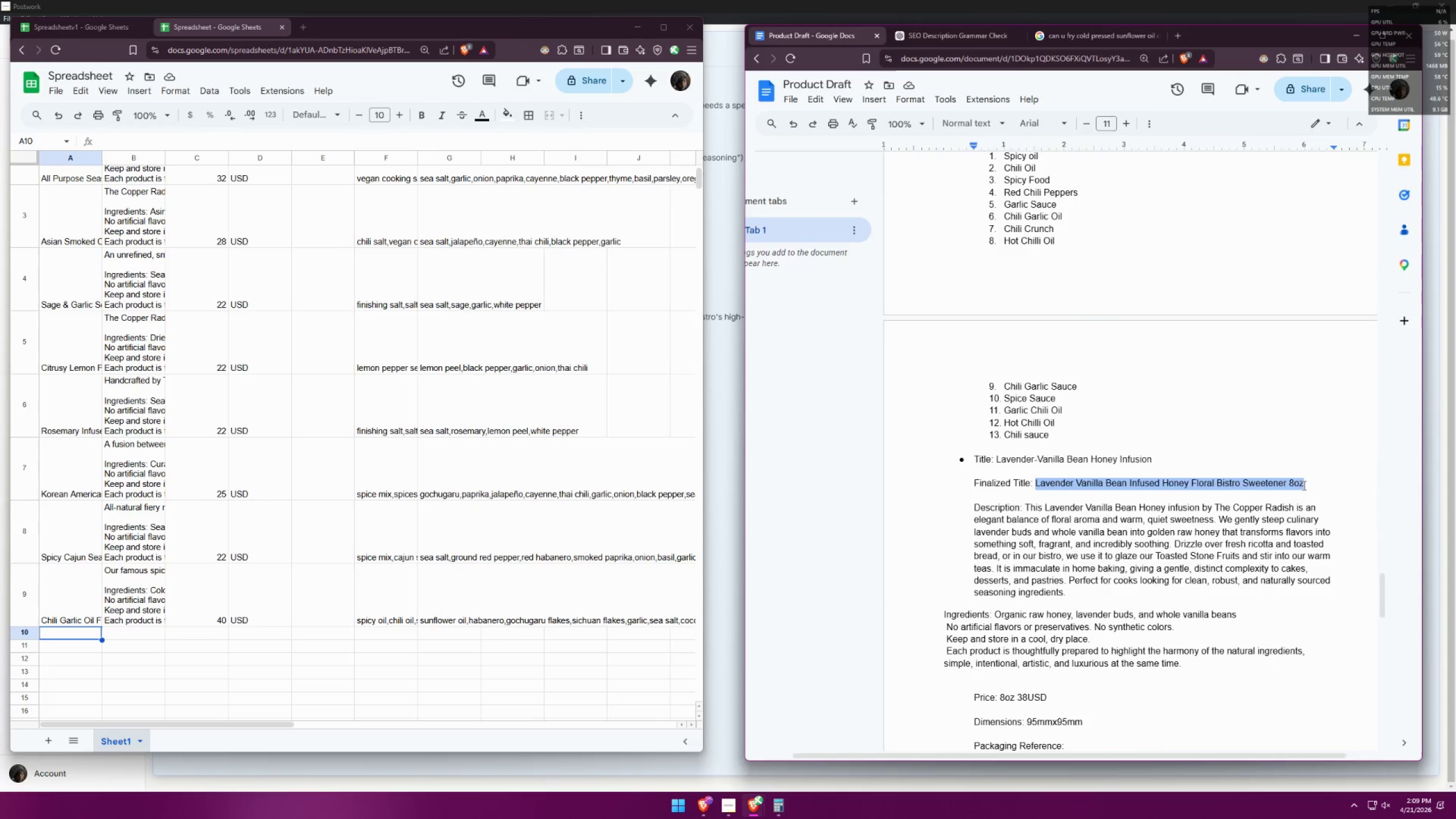 
key(Control+C)
 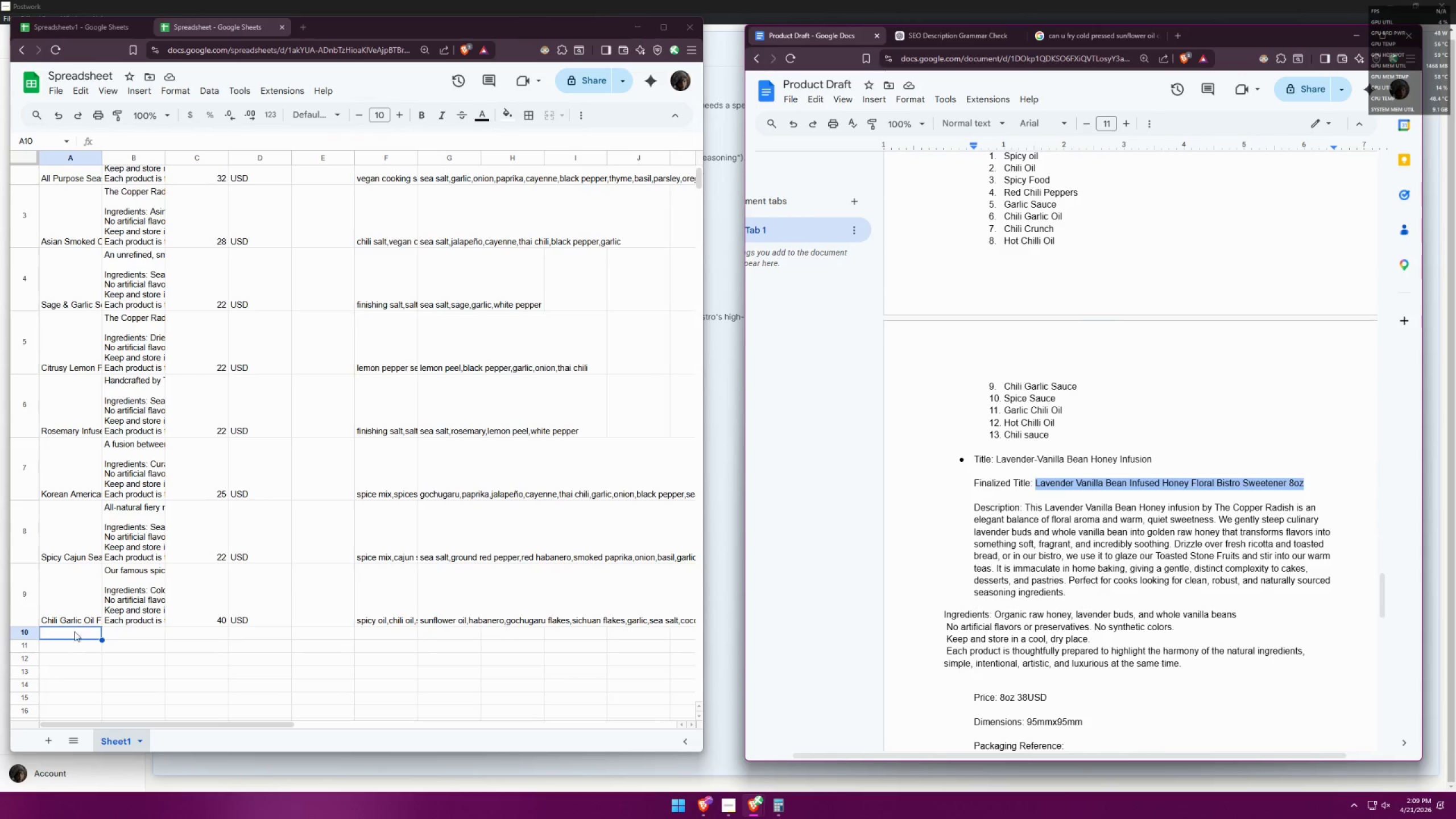 
double_click([65, 636])
 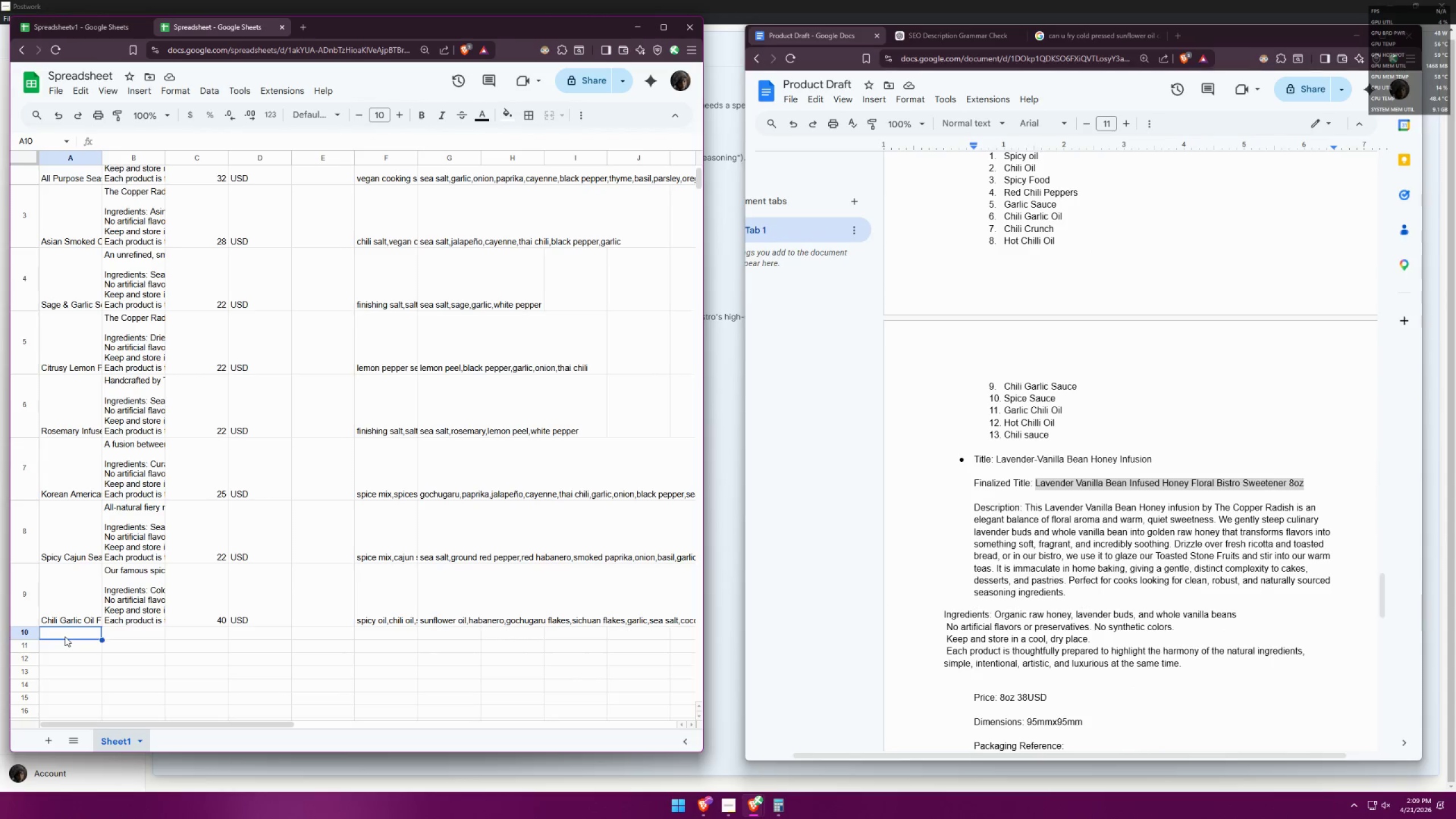 
key(Control+ControlLeft)
 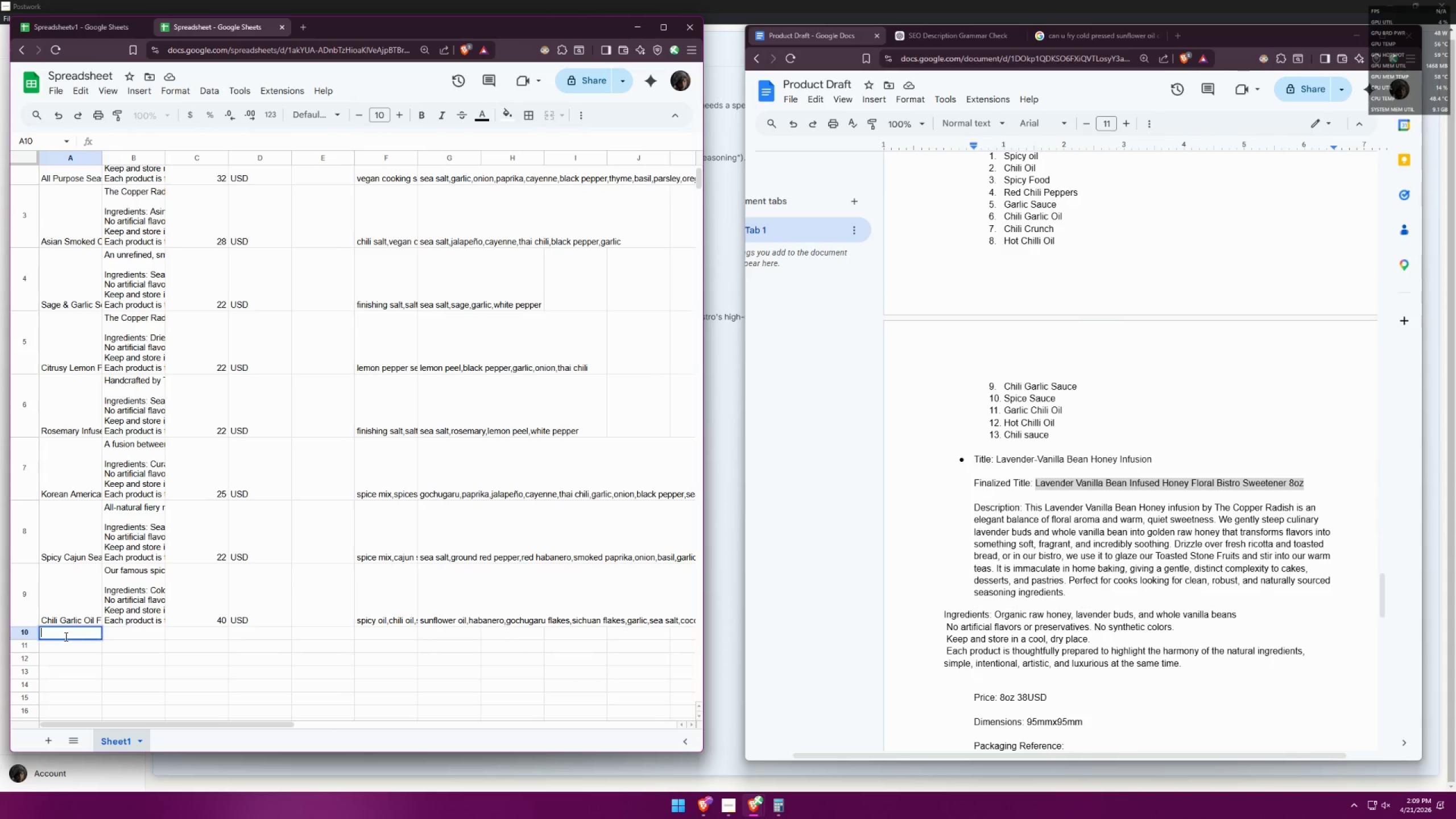 
key(Control+V)
 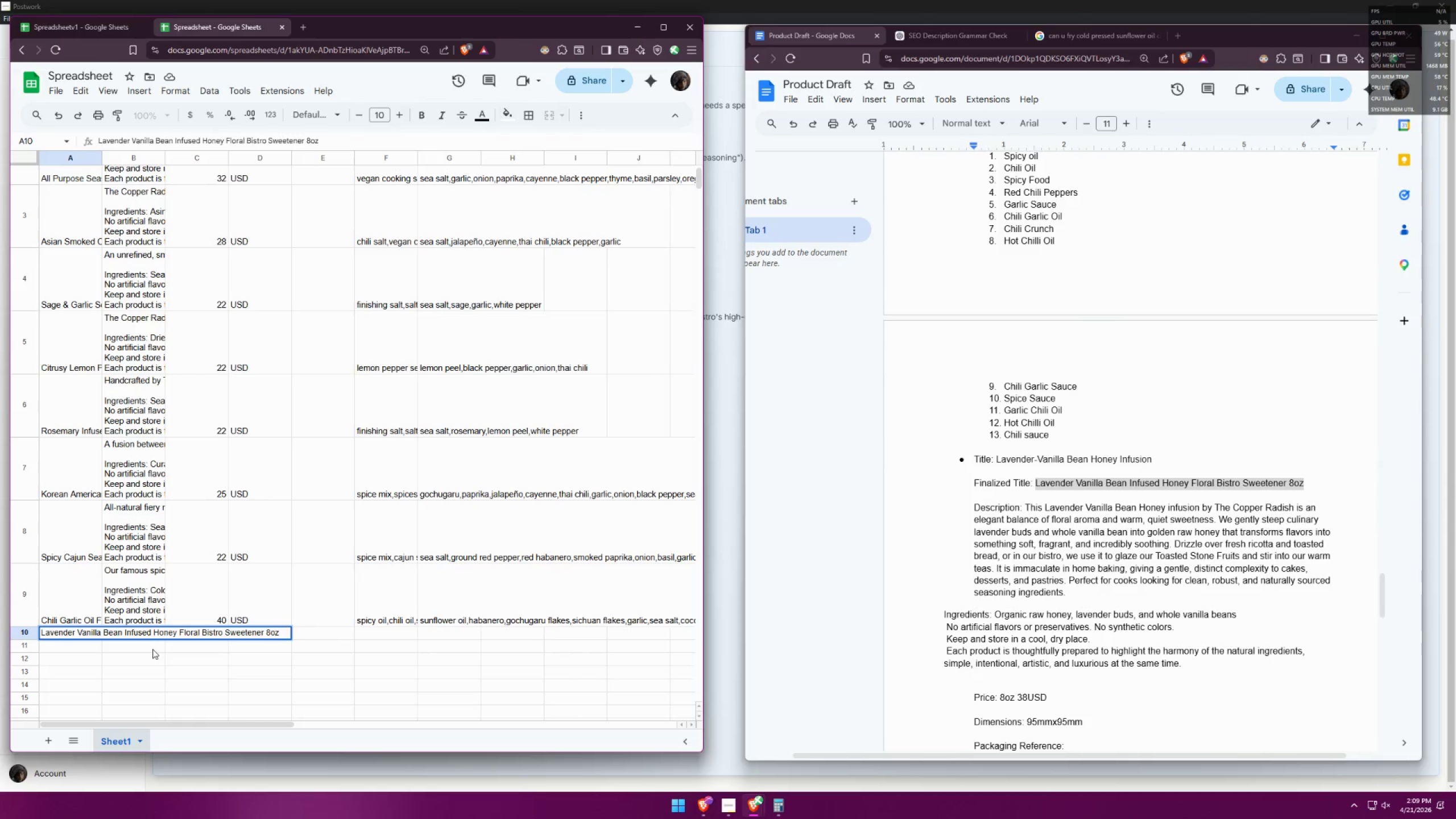 
left_click([141, 649])
 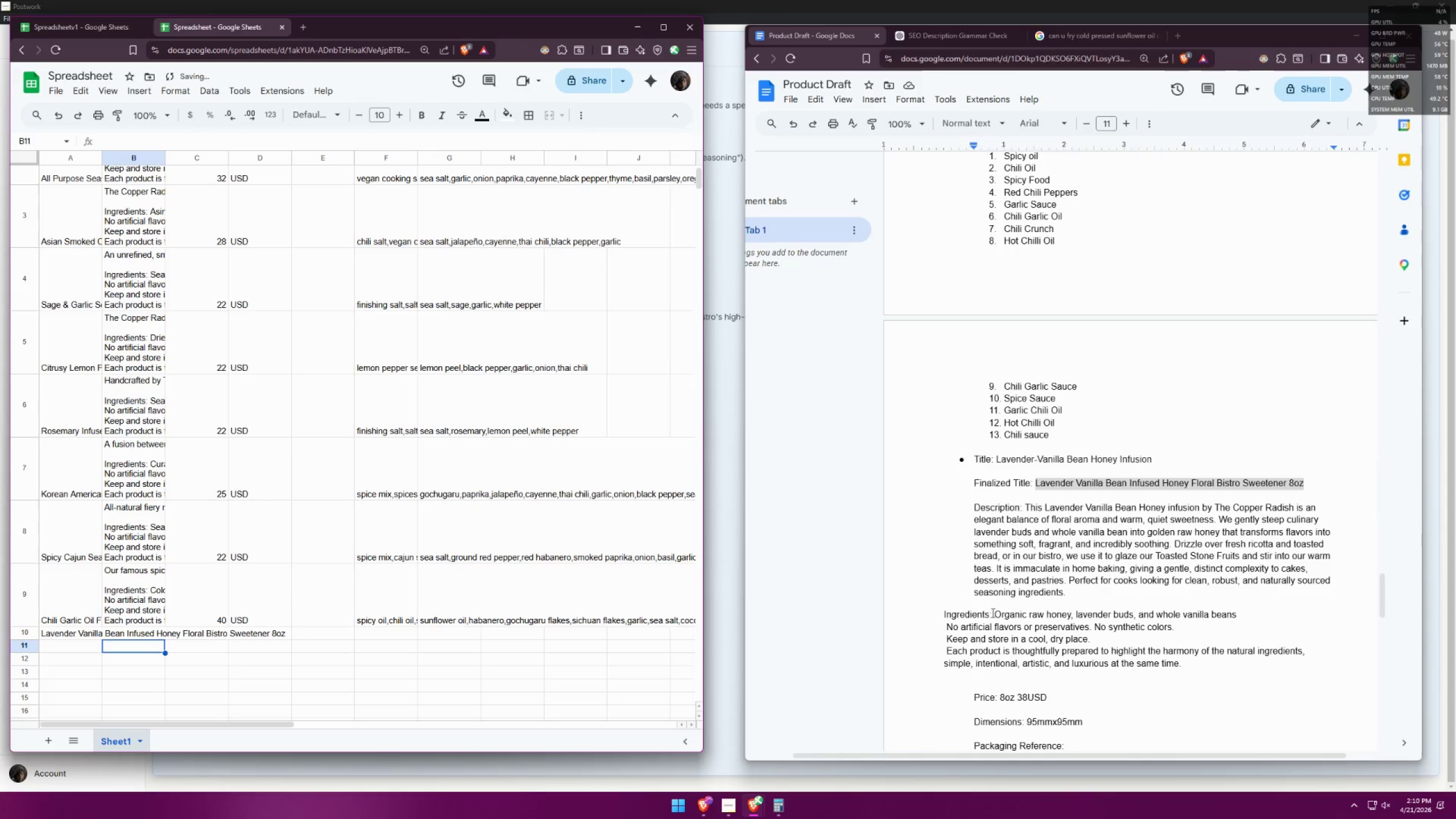 
left_click([946, 668])
 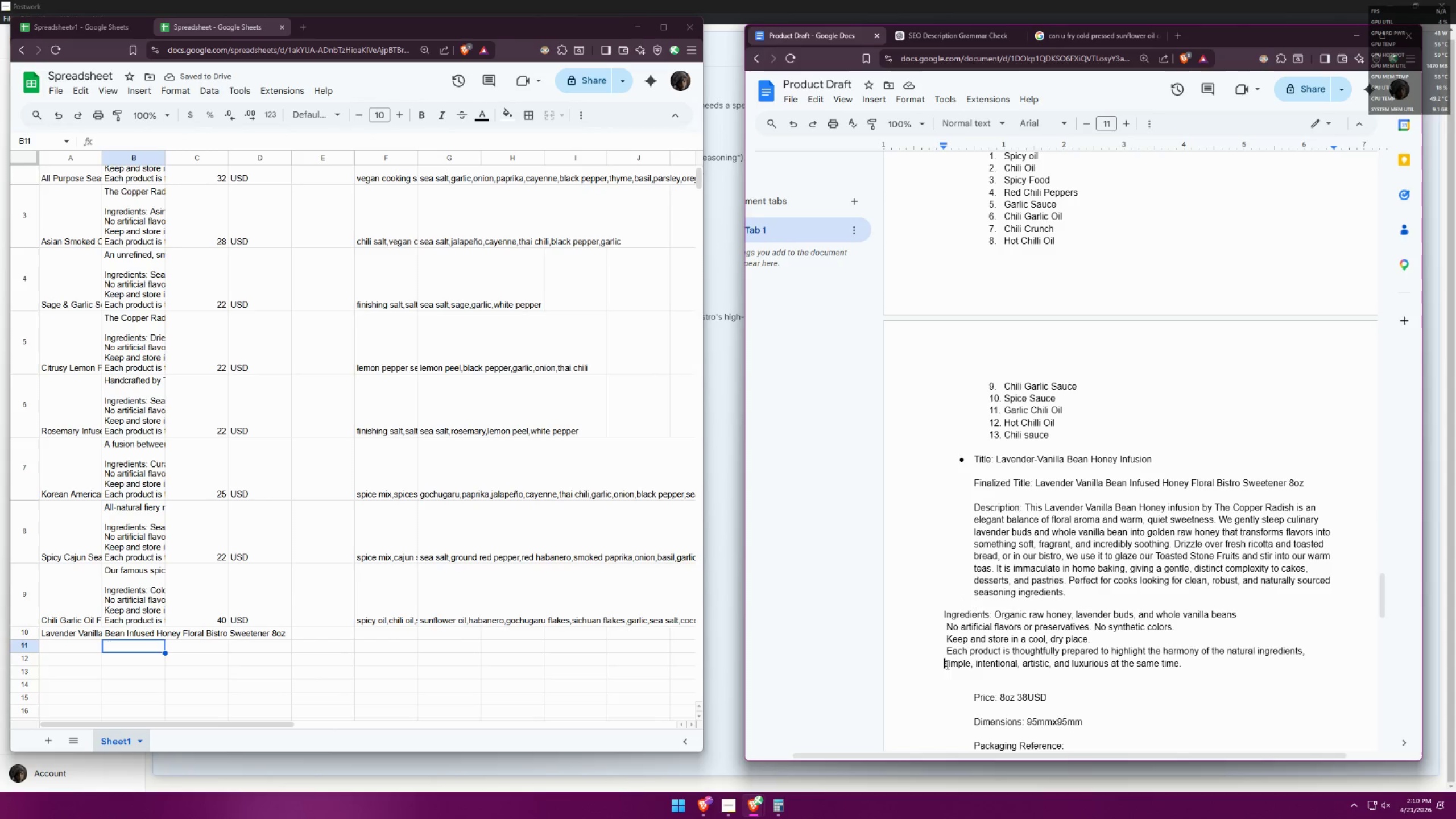 
key(Backspace)
 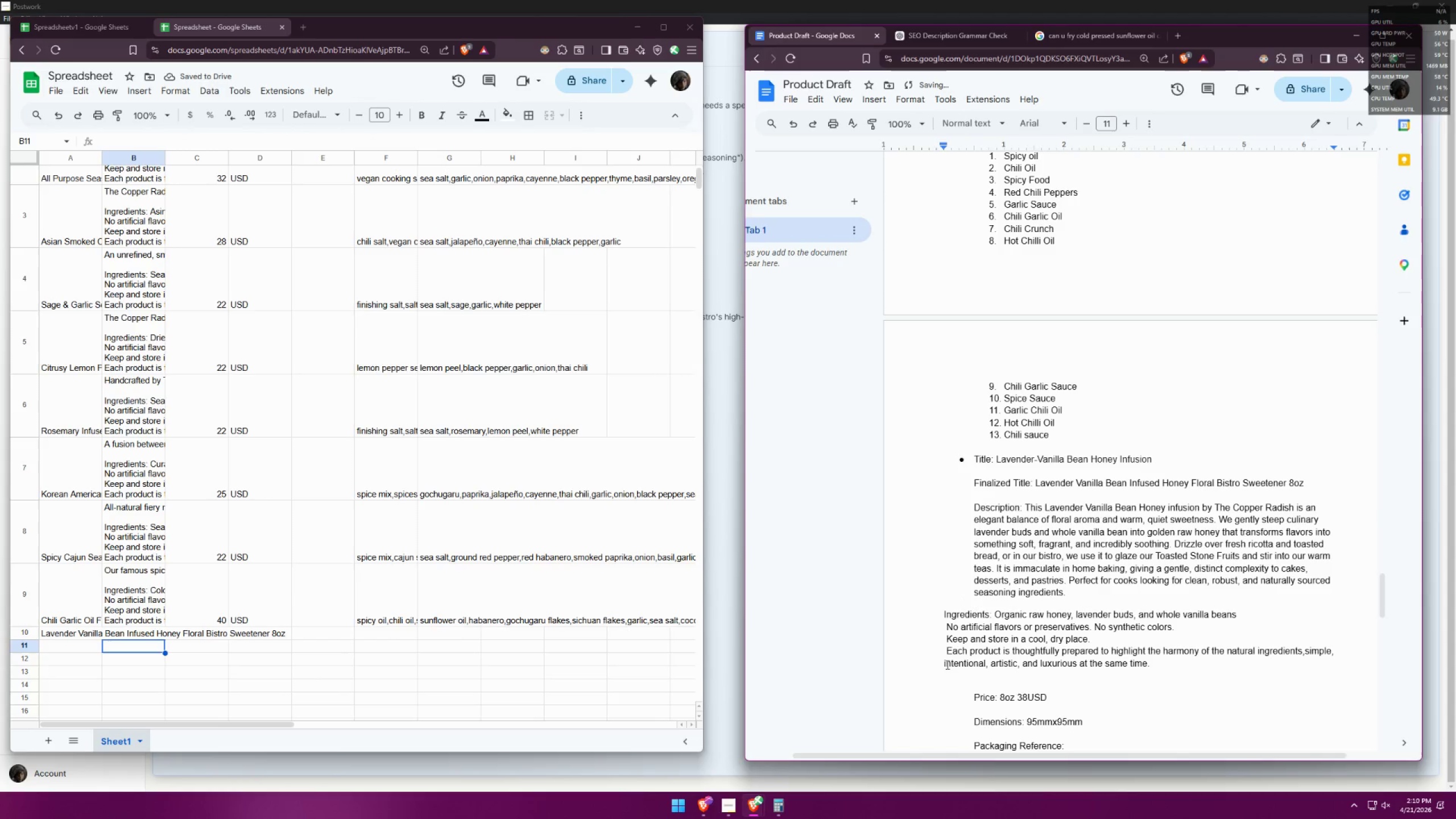 
key(Space)
 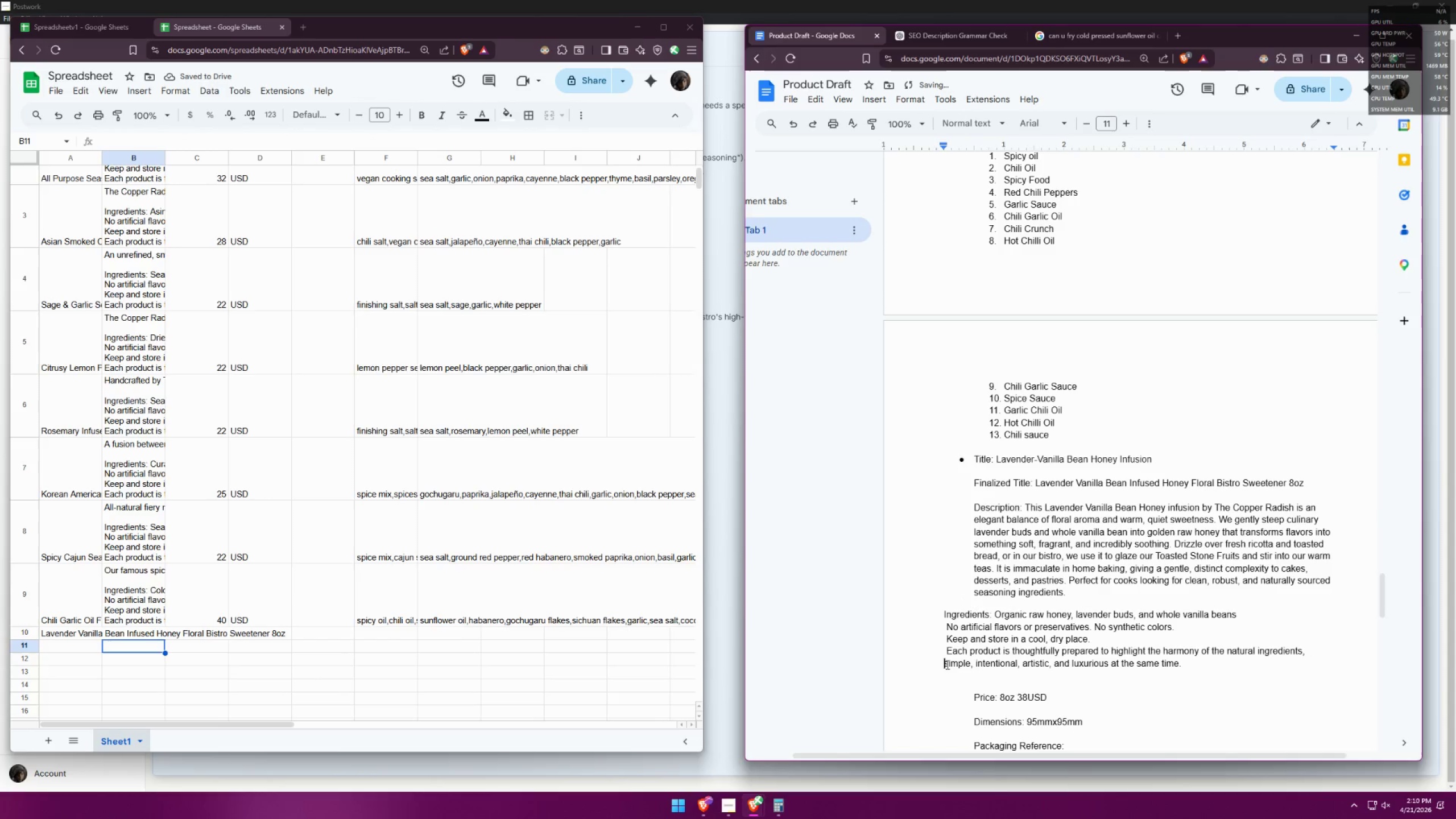 
key(ArrowUp)
 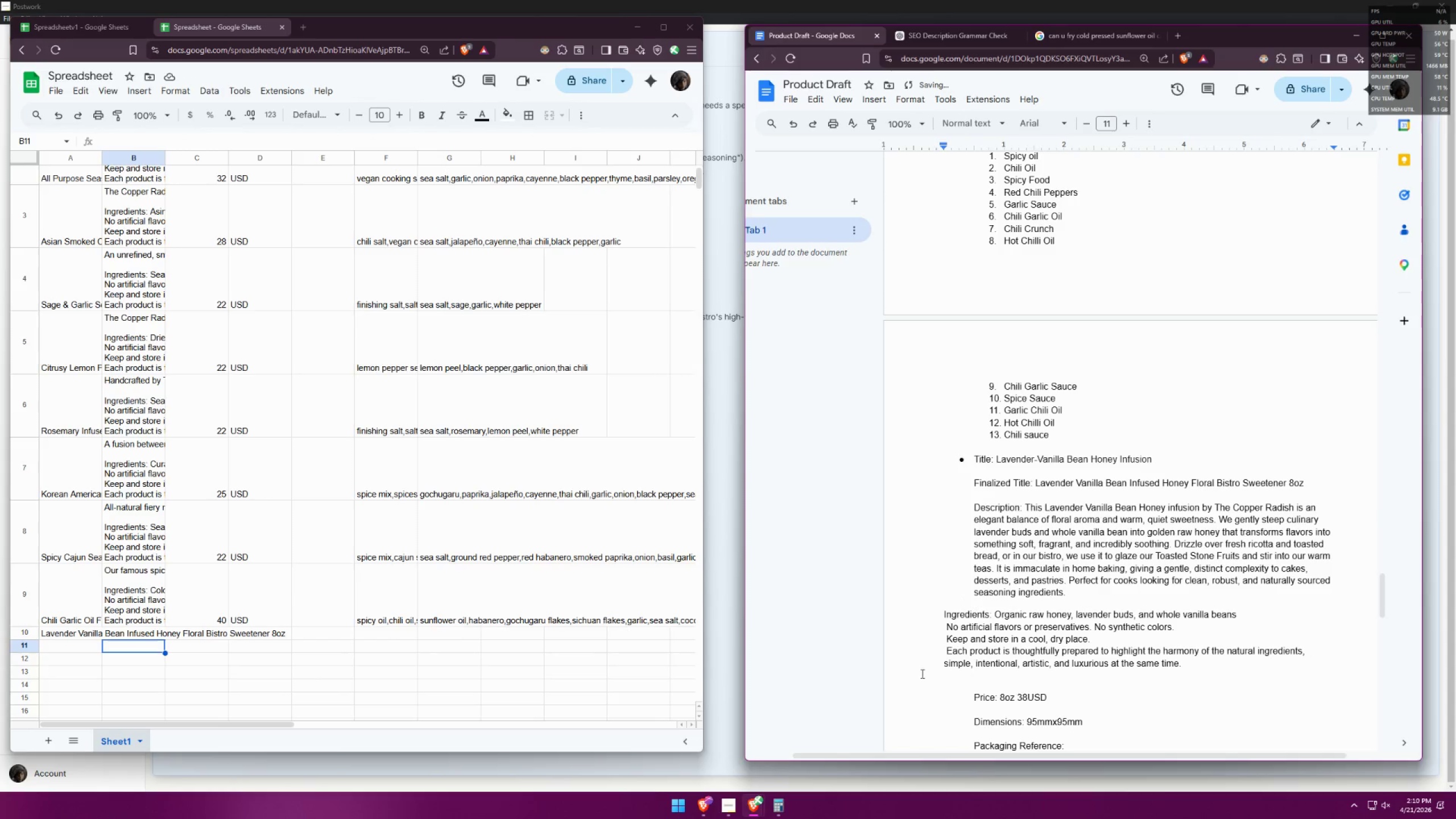 
left_click([949, 677])
 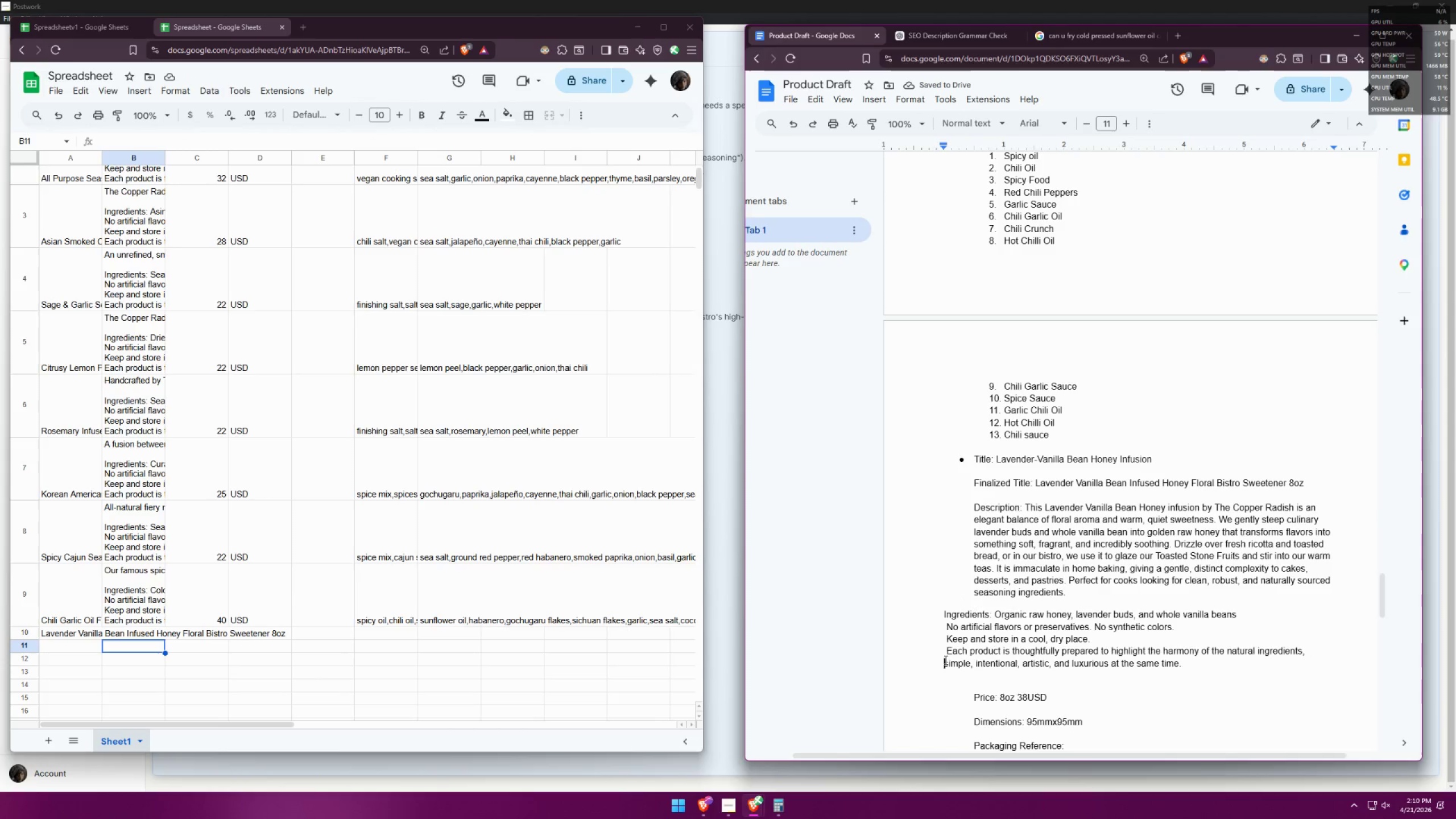 
triple_click([949, 651])
 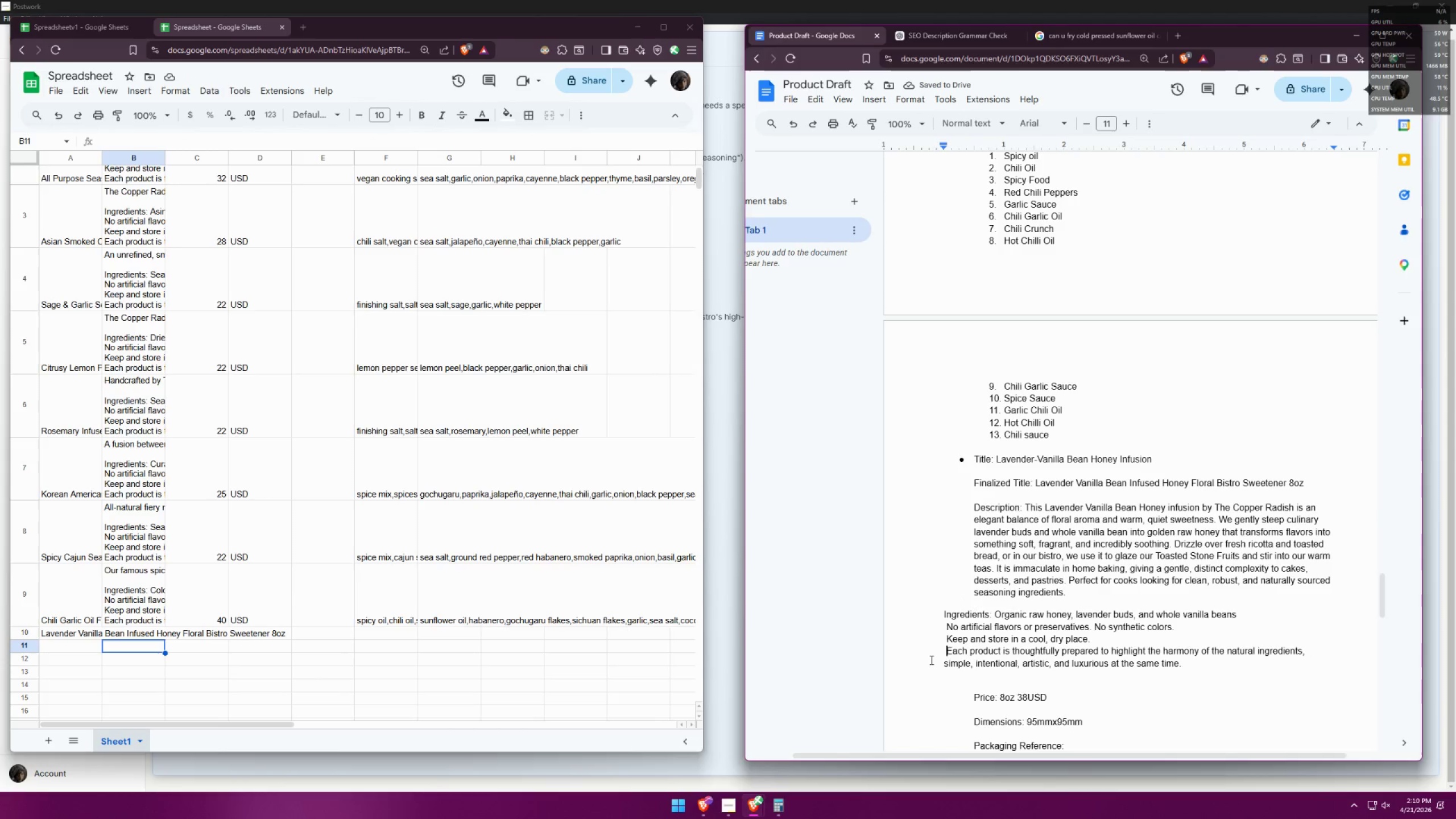 
key(Backspace)
 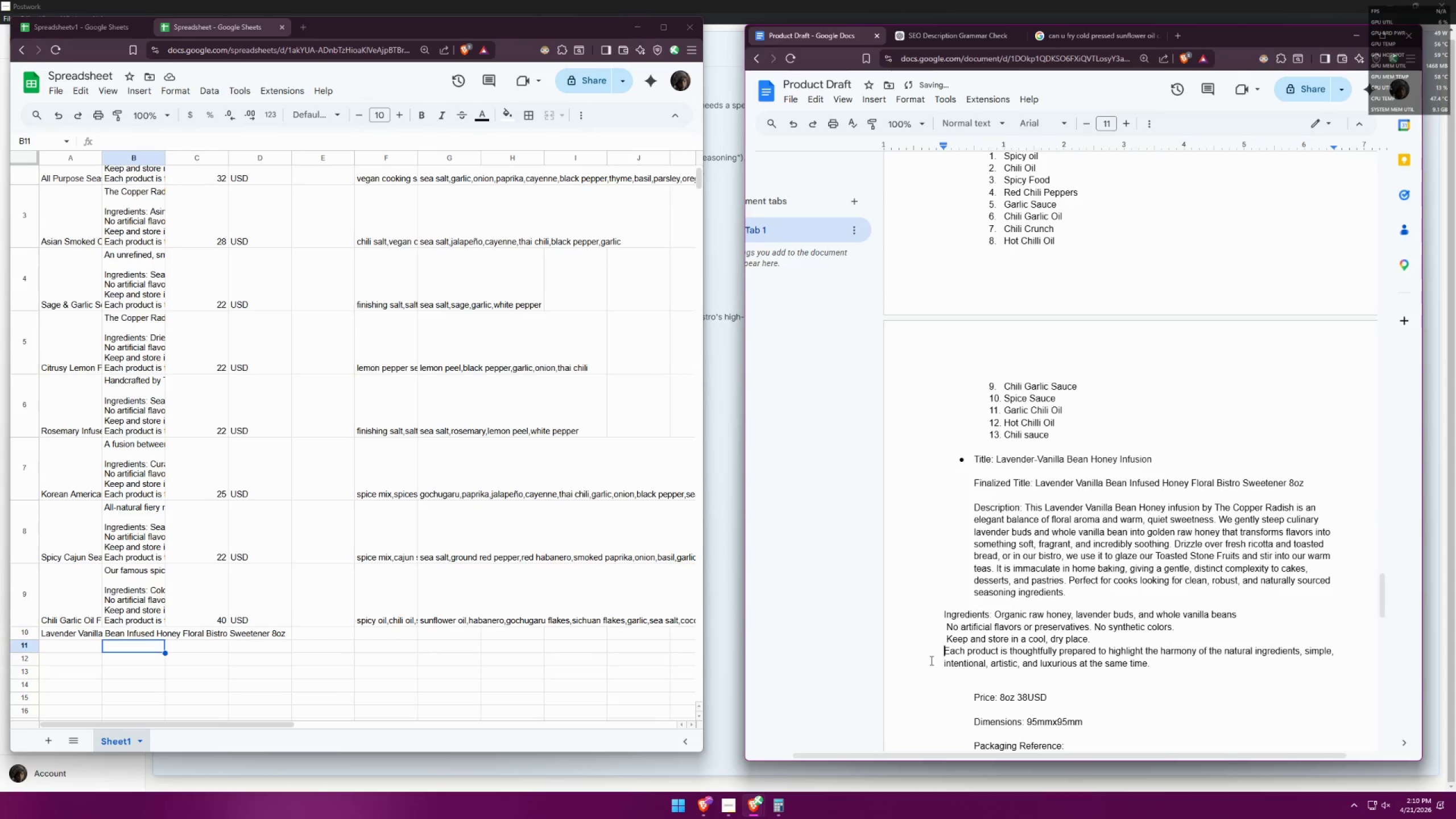 
key(Backspace)
 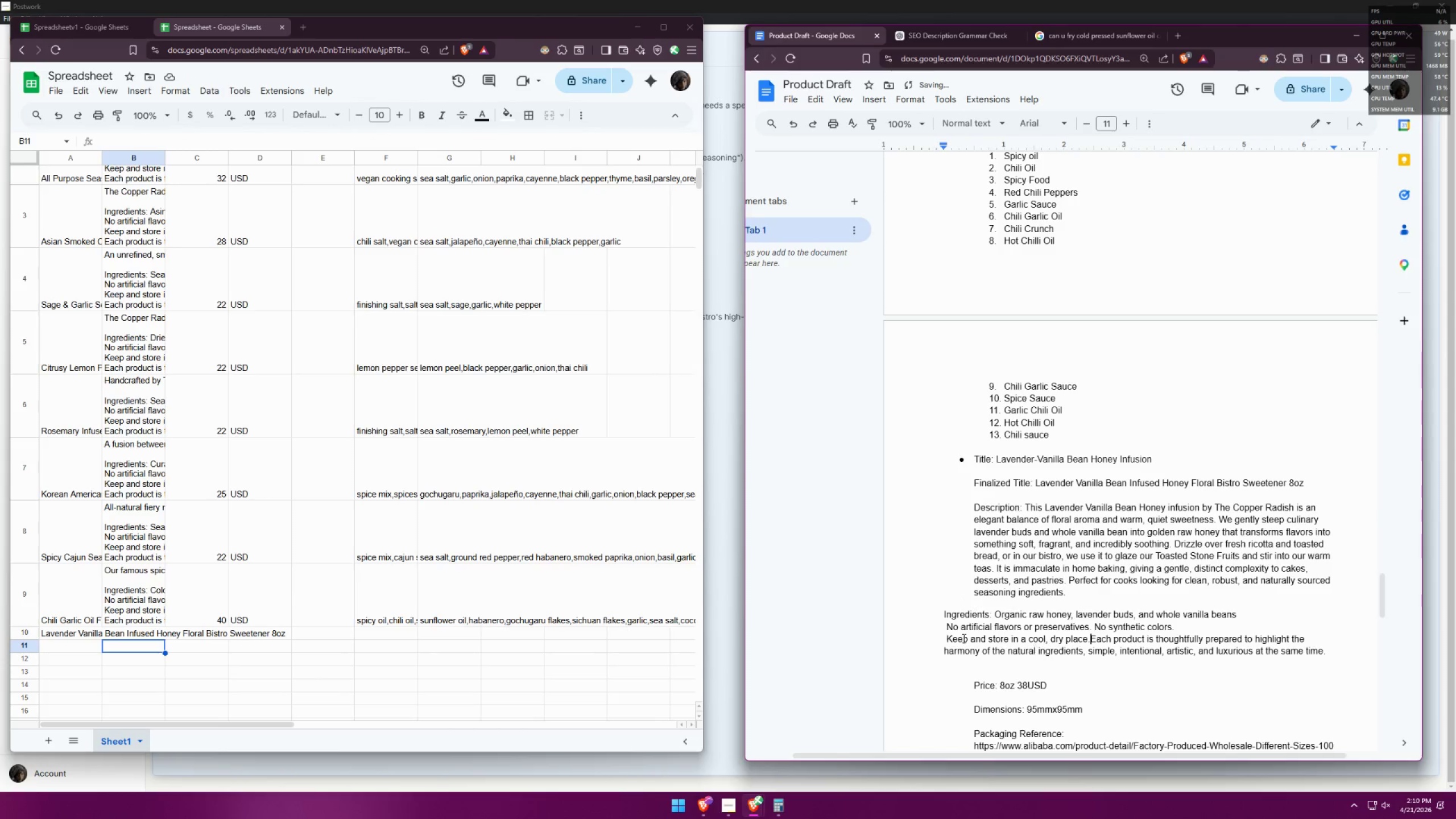 
left_click([948, 644])
 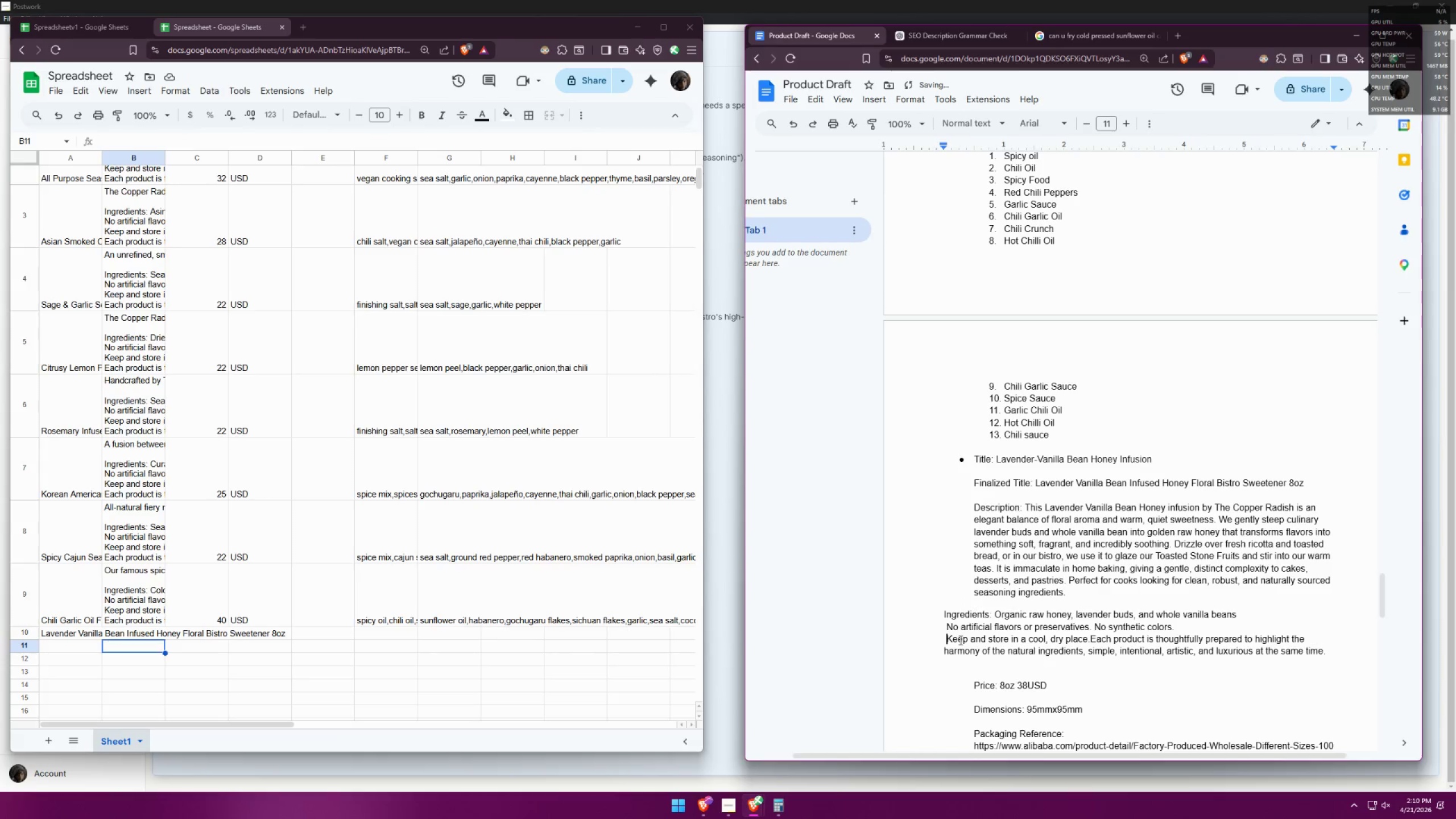 
key(Backspace)
 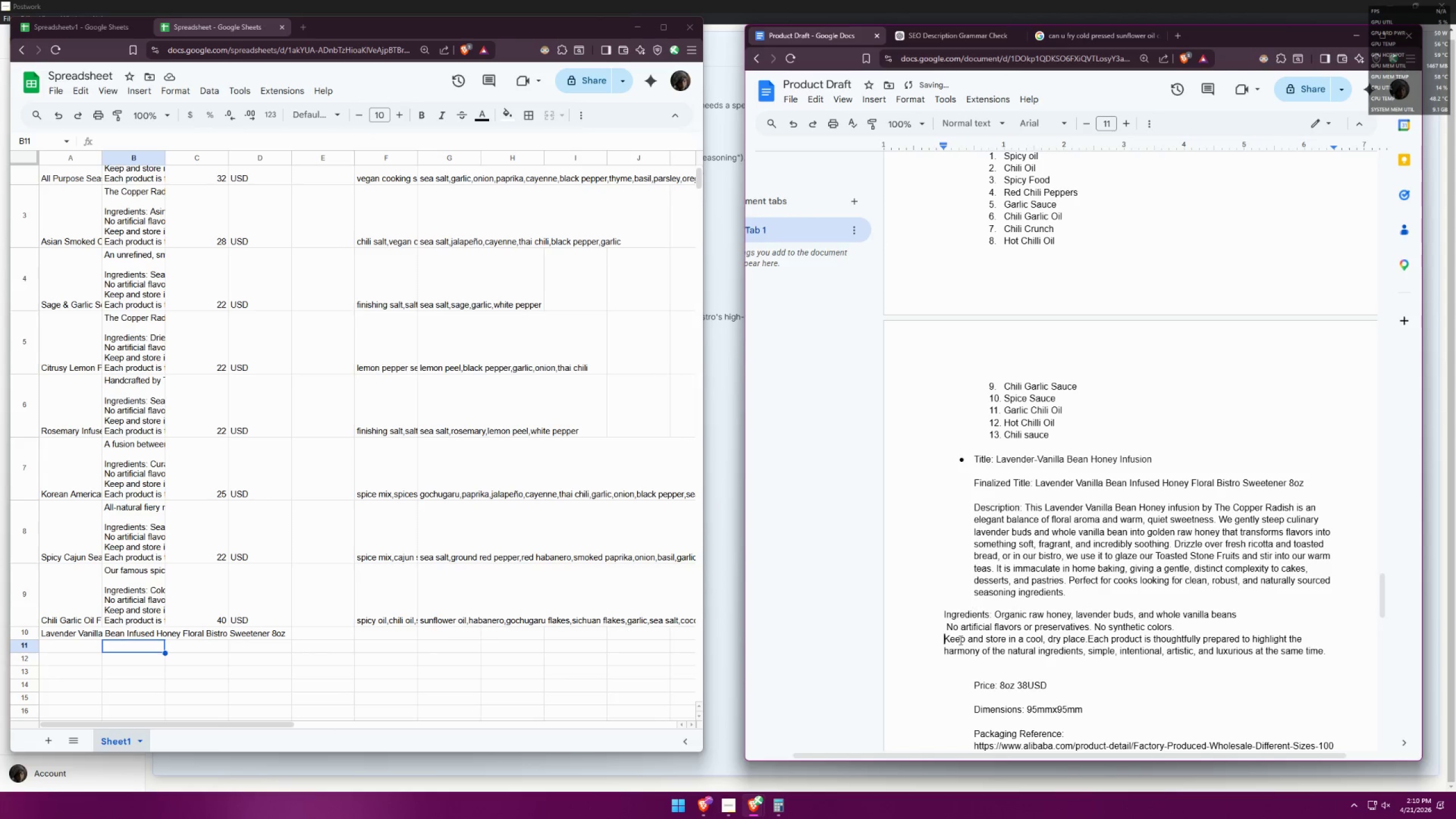 
key(Backspace)
 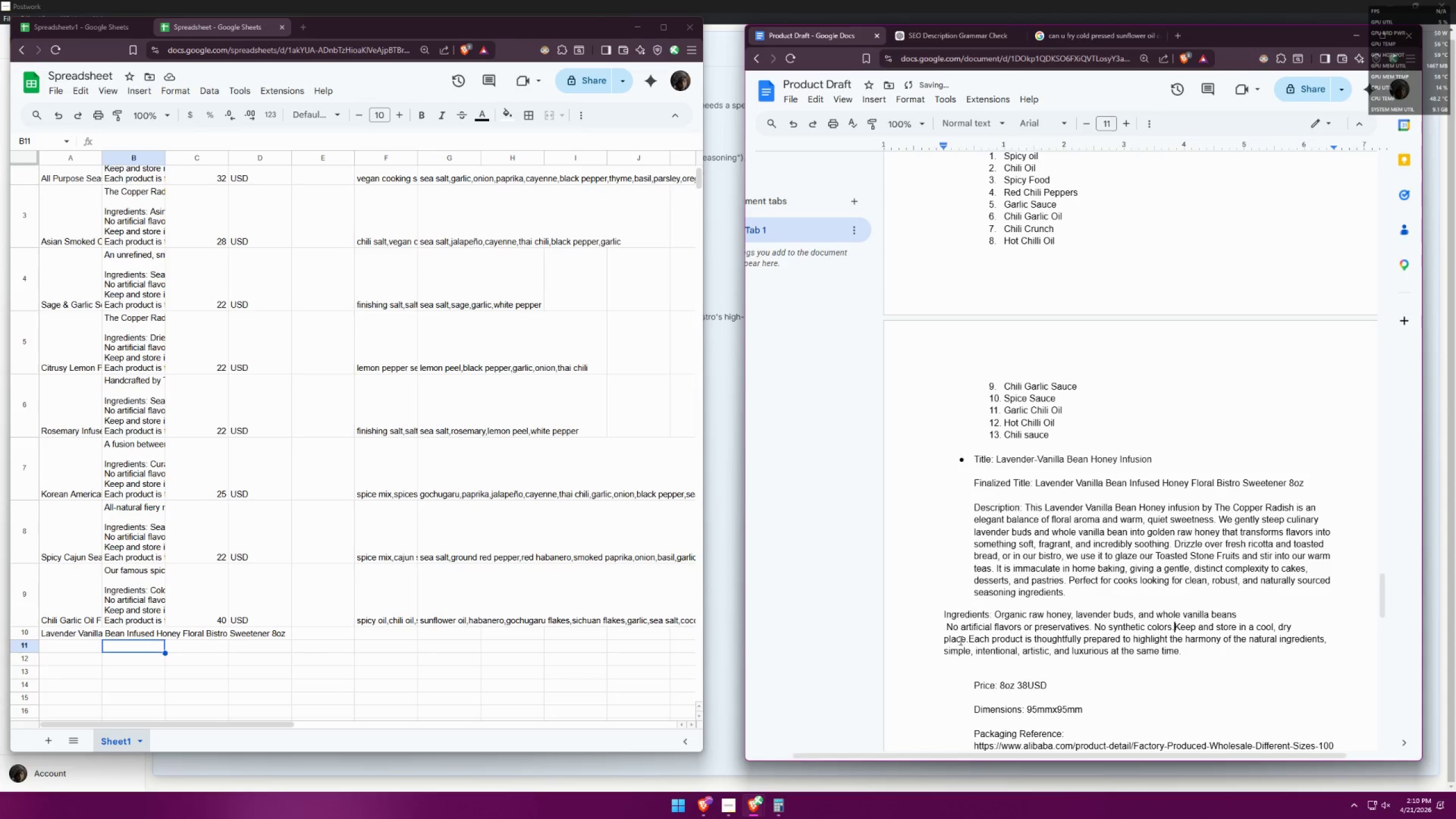 
key(Space)
 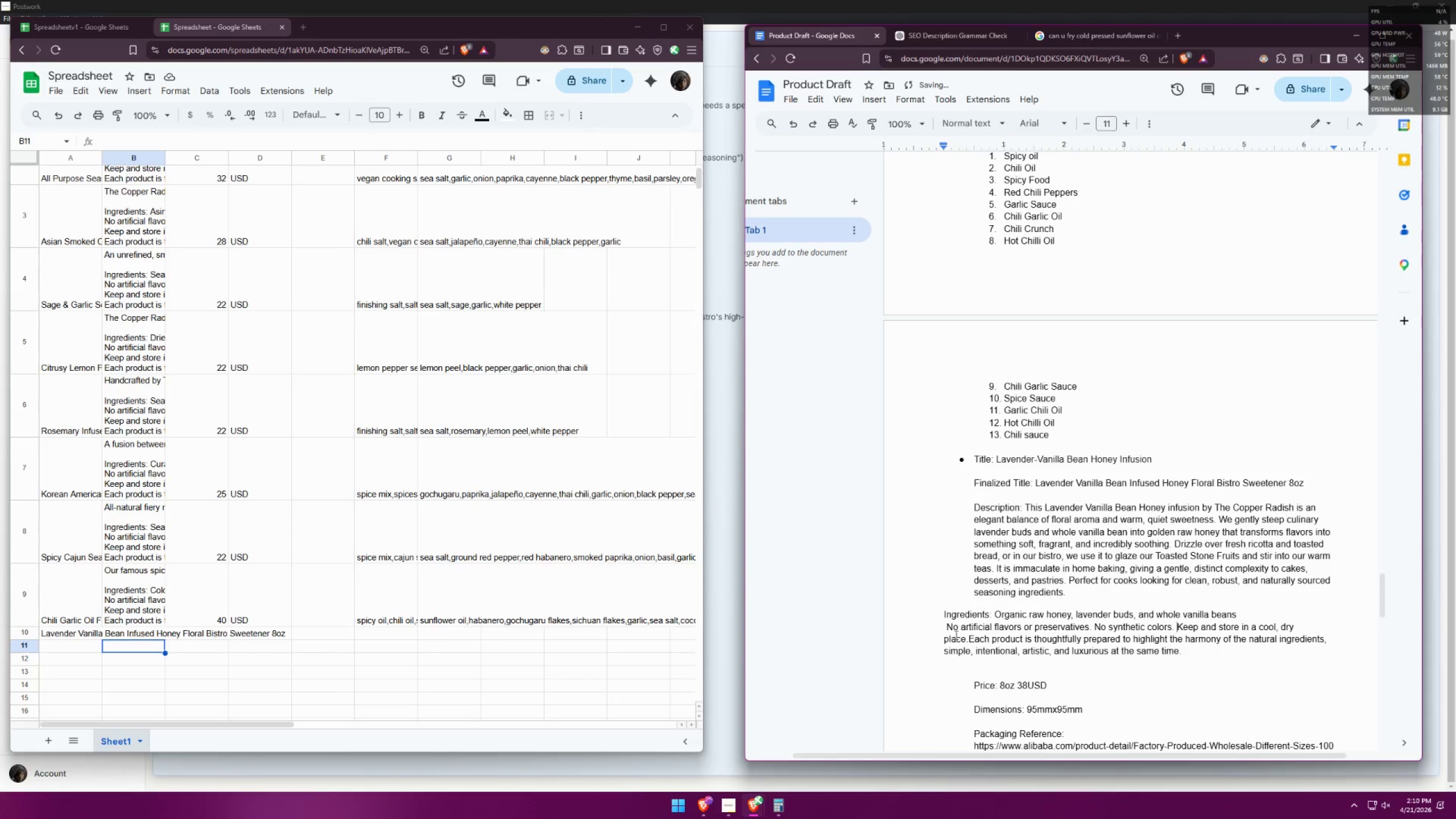 
left_click([948, 625])
 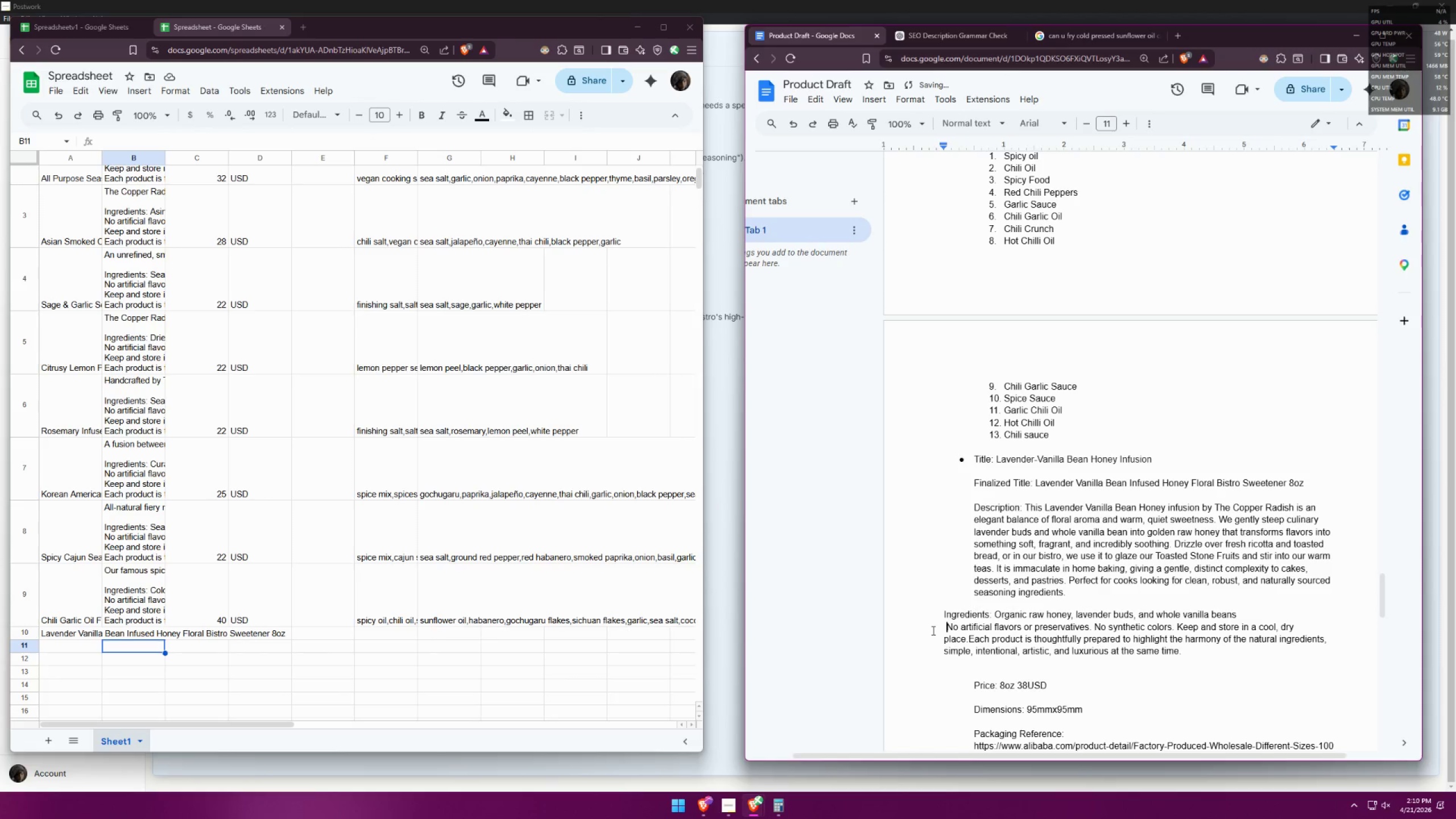 
key(Backspace)
 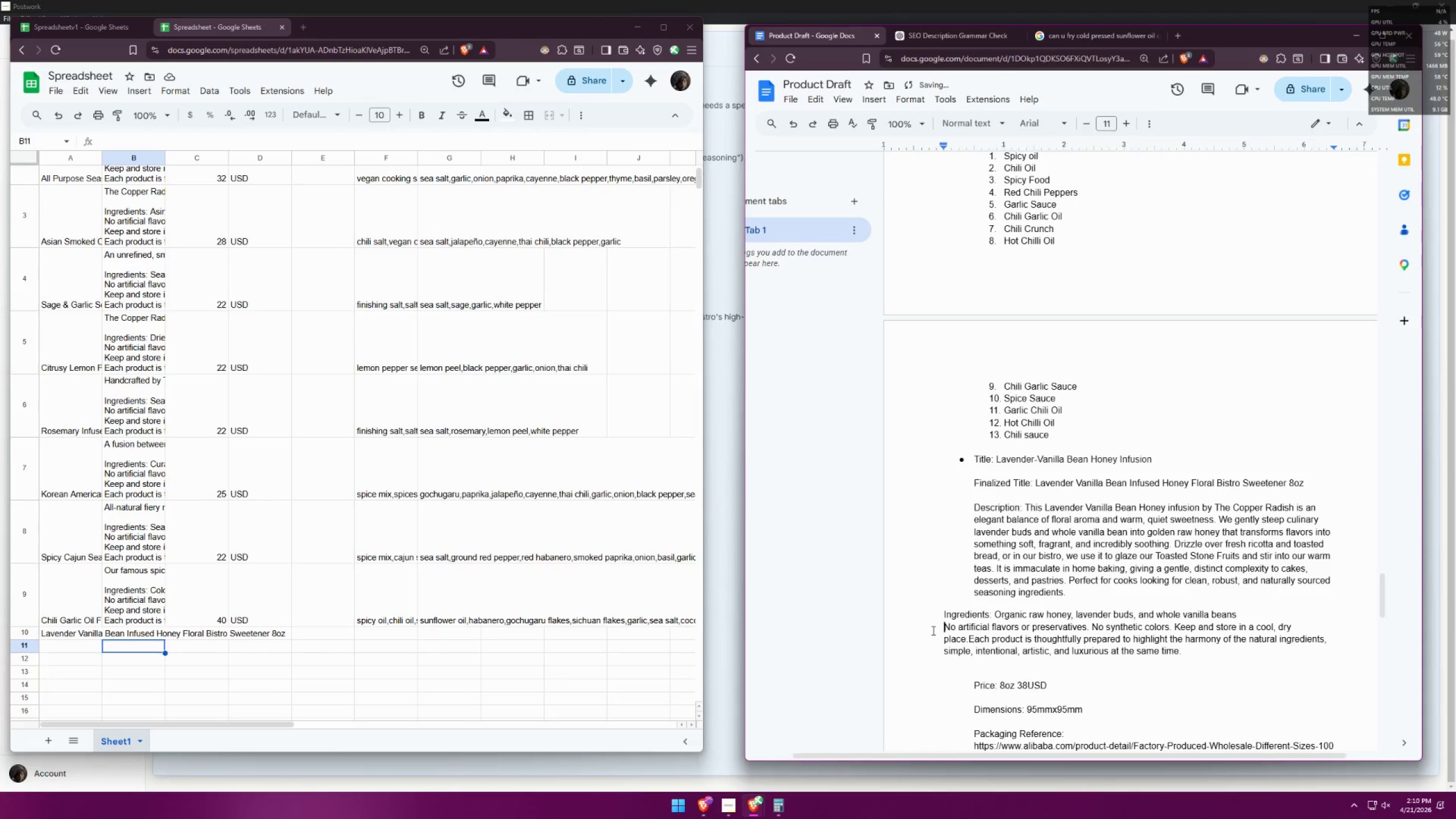 
key(Backspace)
 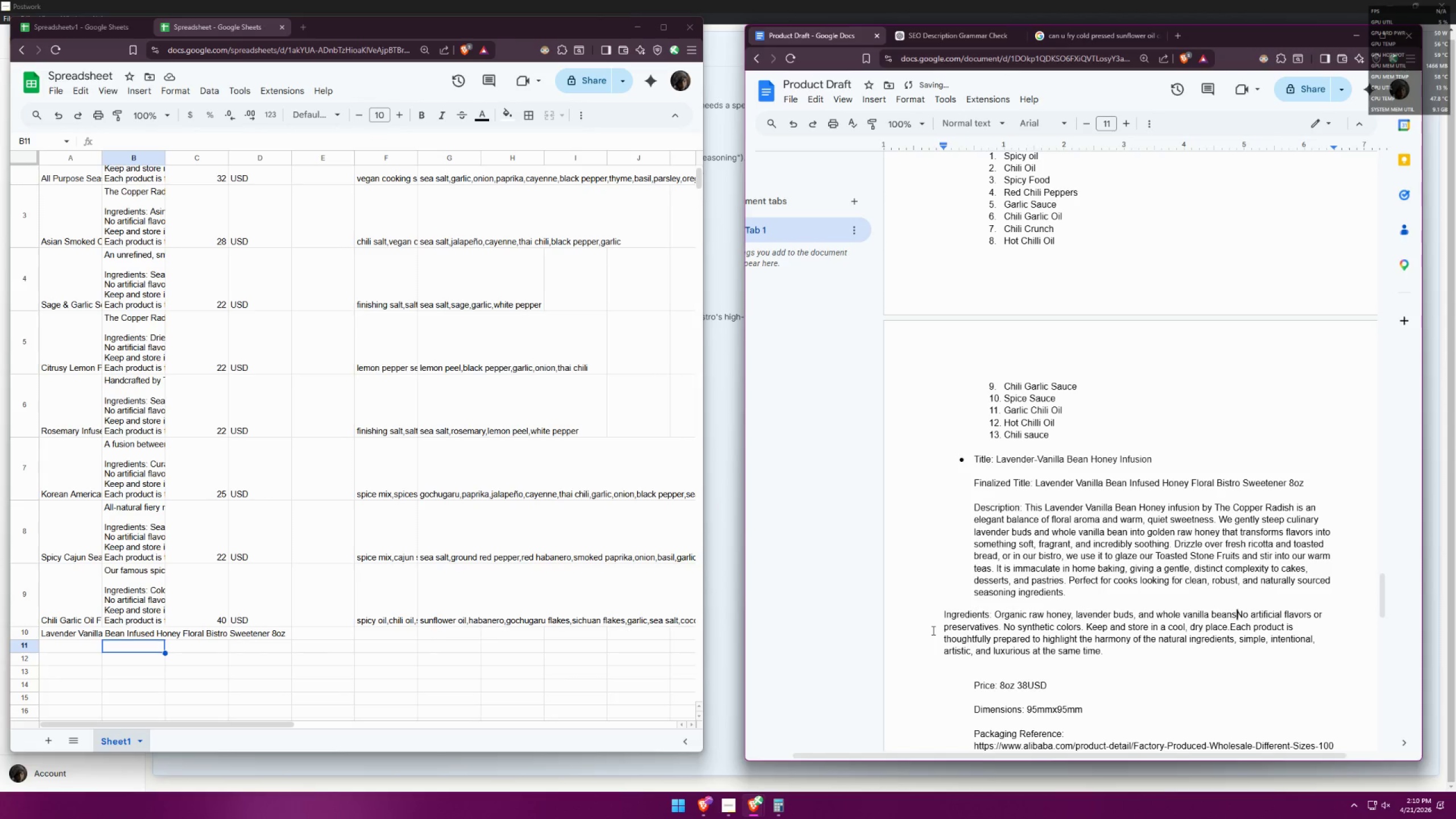 
key(Space)
 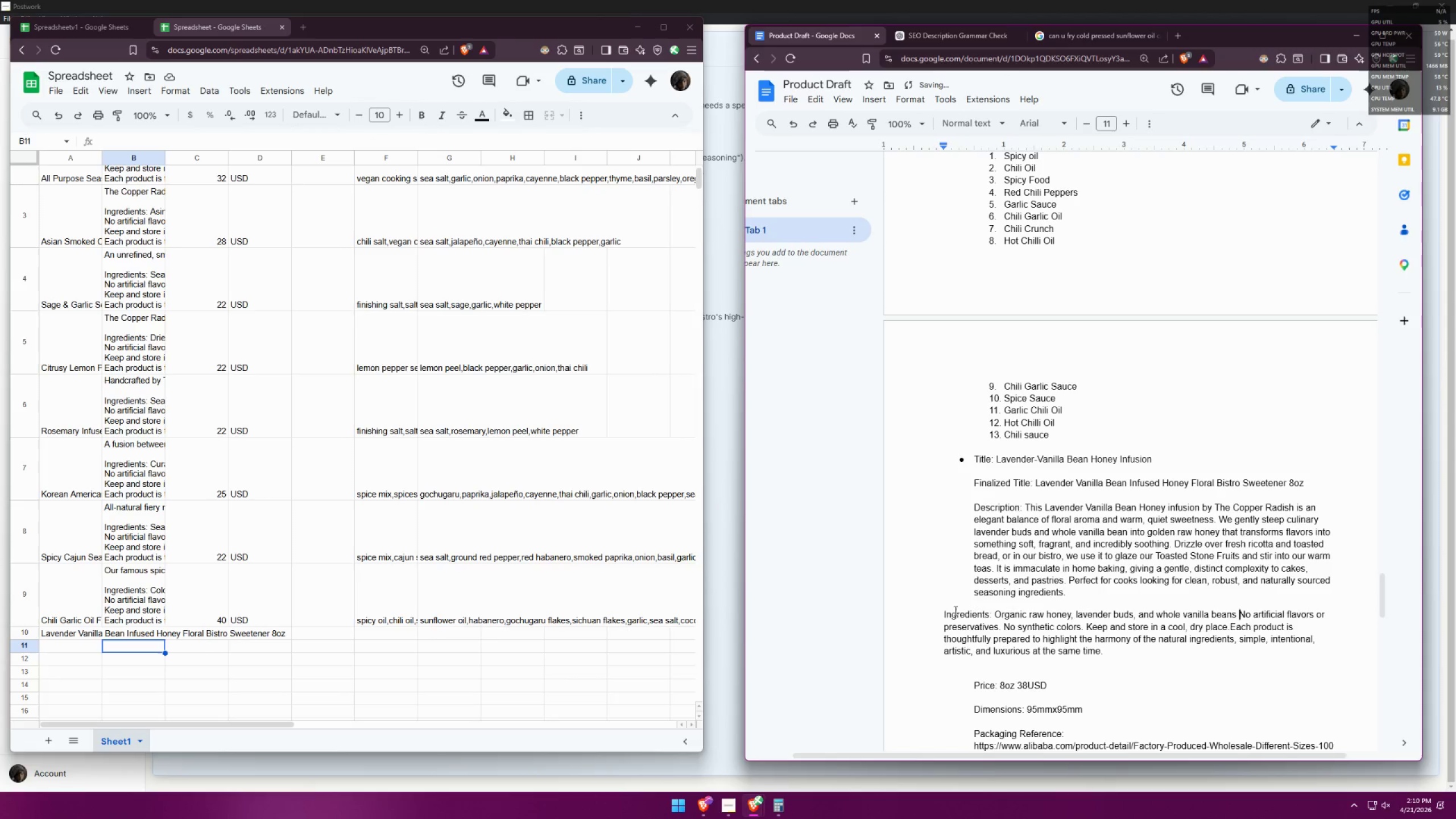 
left_click([938, 611])
 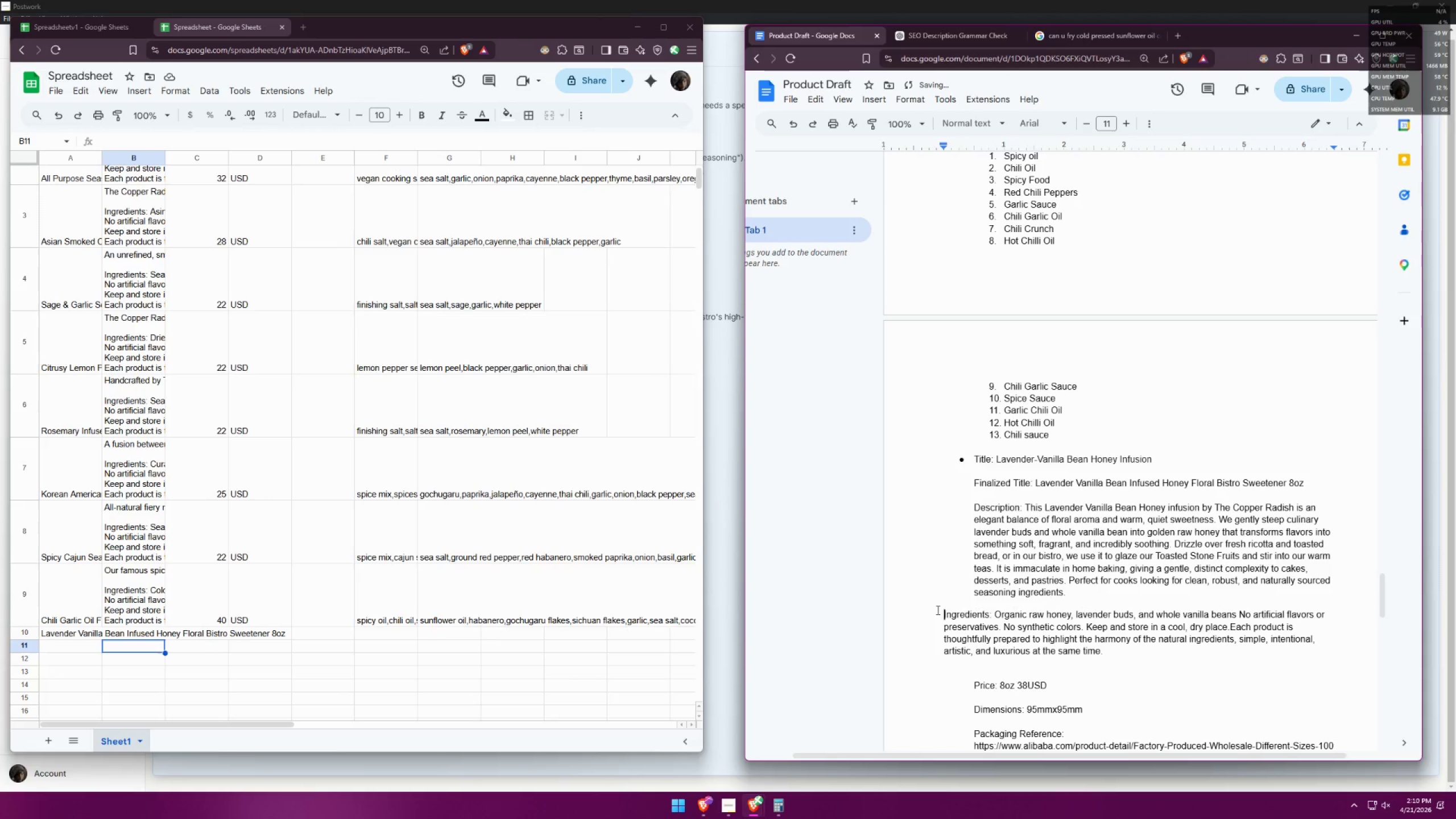 
key(Backspace)
 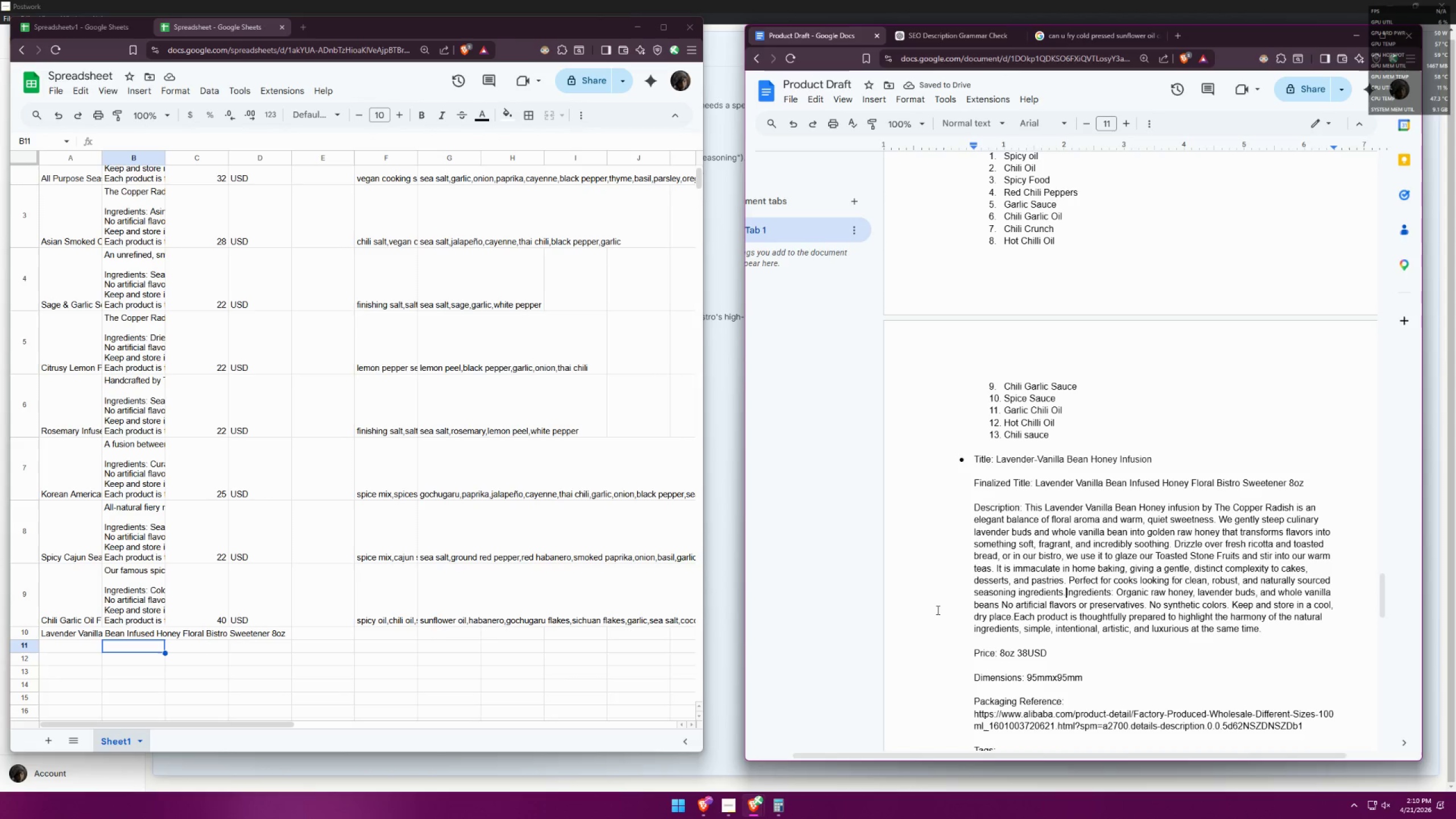 
wait(9.42)
 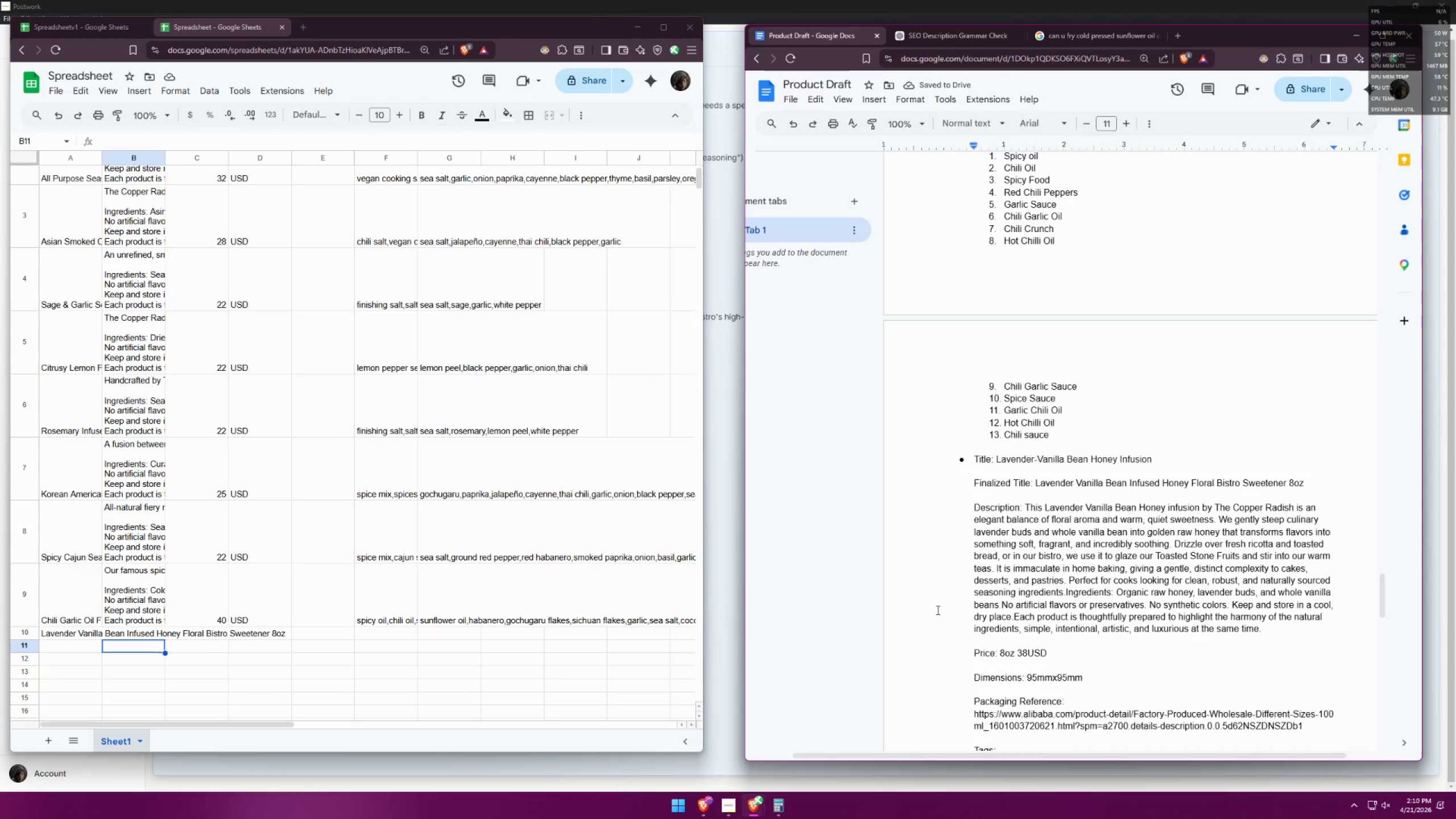 
key(Shift+Enter)
 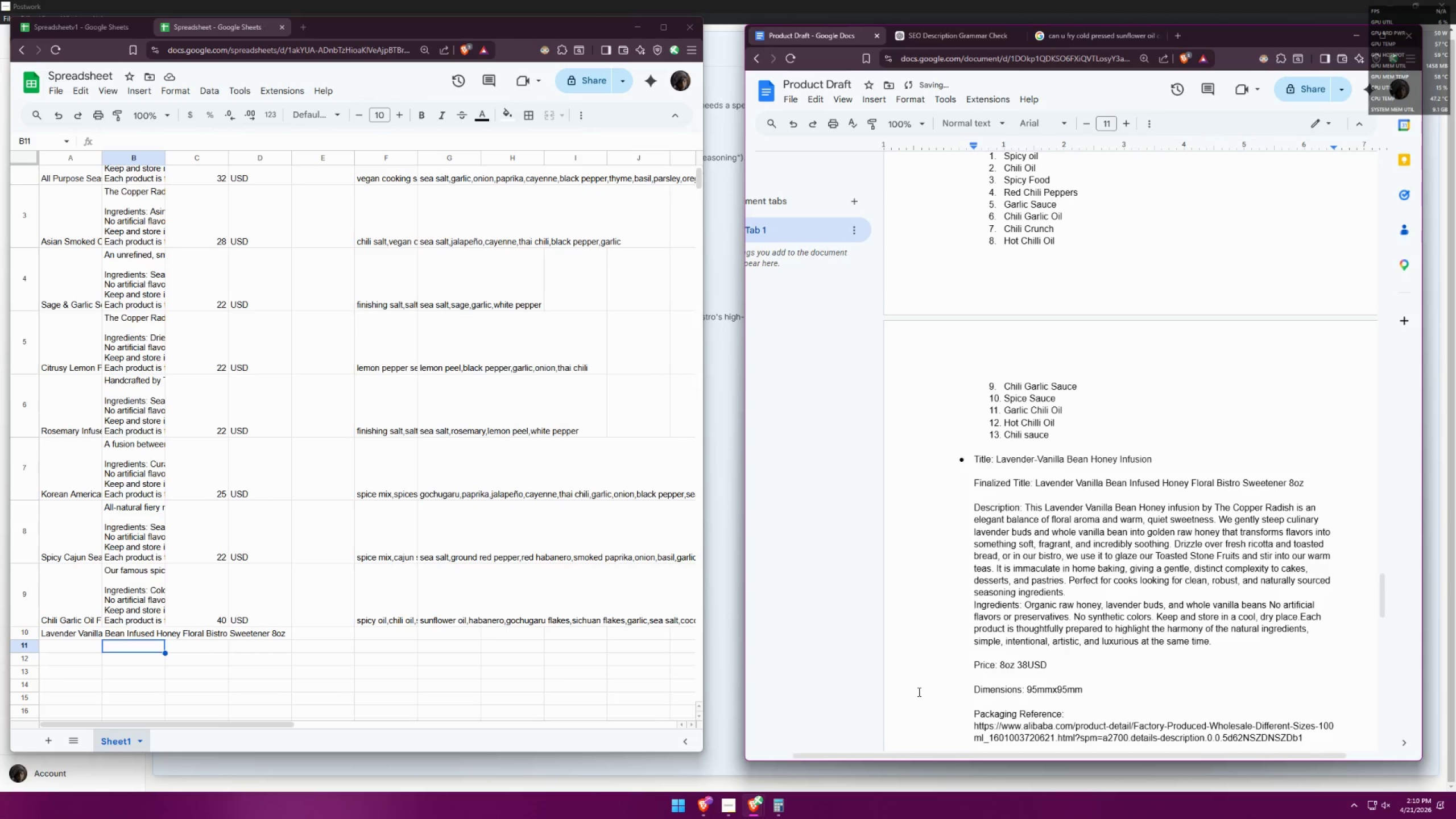 
key(Shift+Enter)
 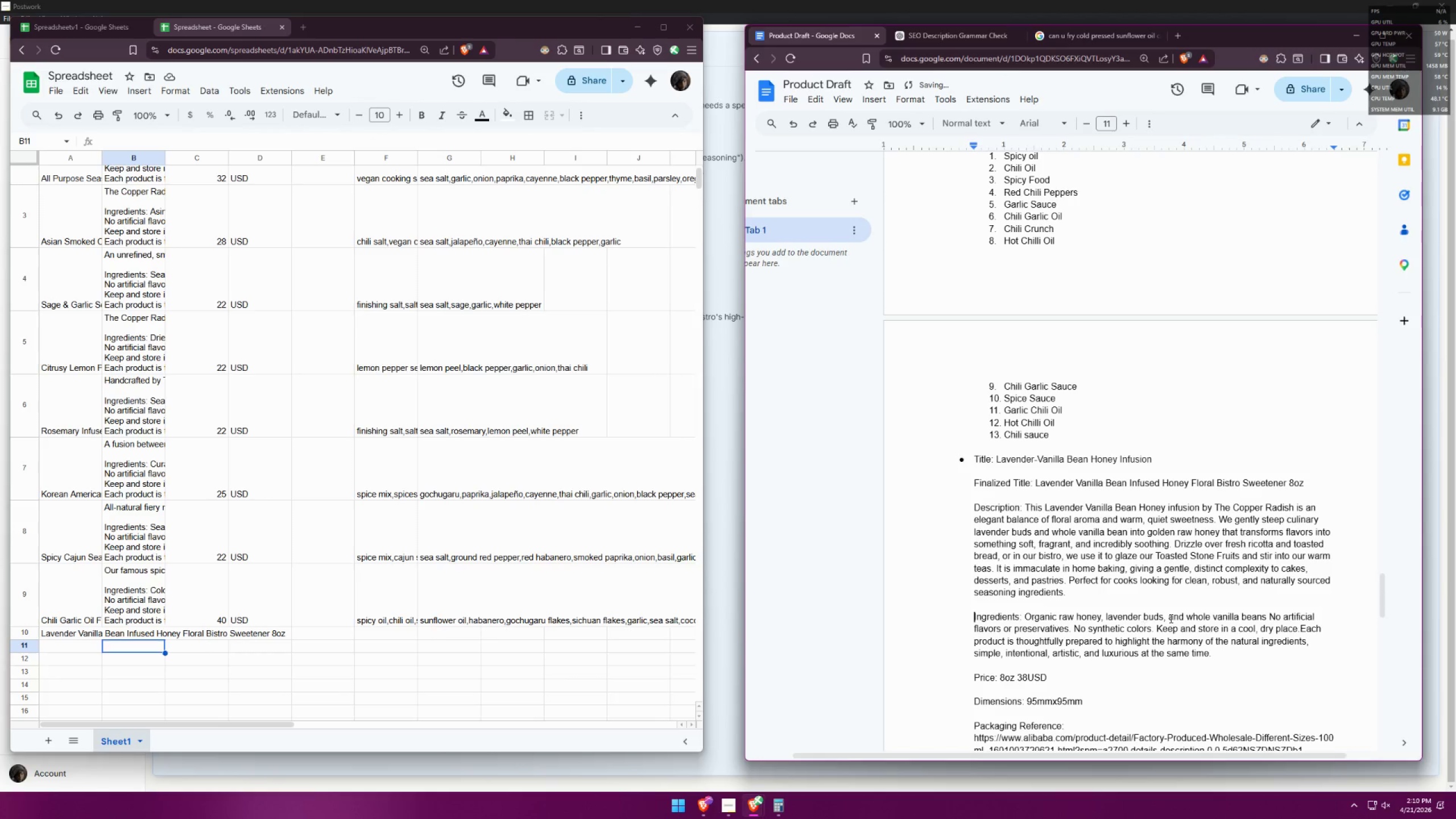 
double_click([1264, 613])
 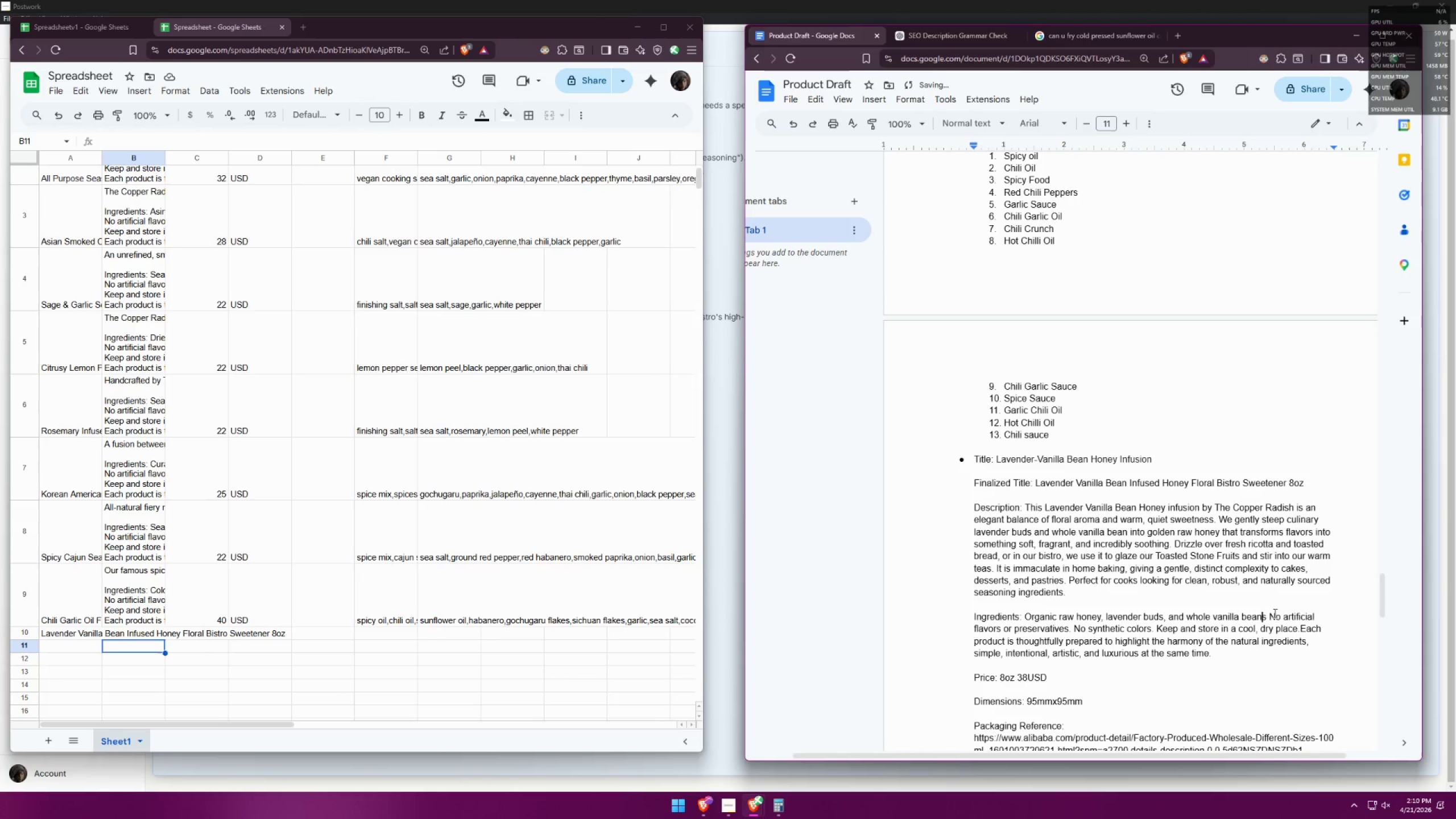 
left_click([1267, 618])
 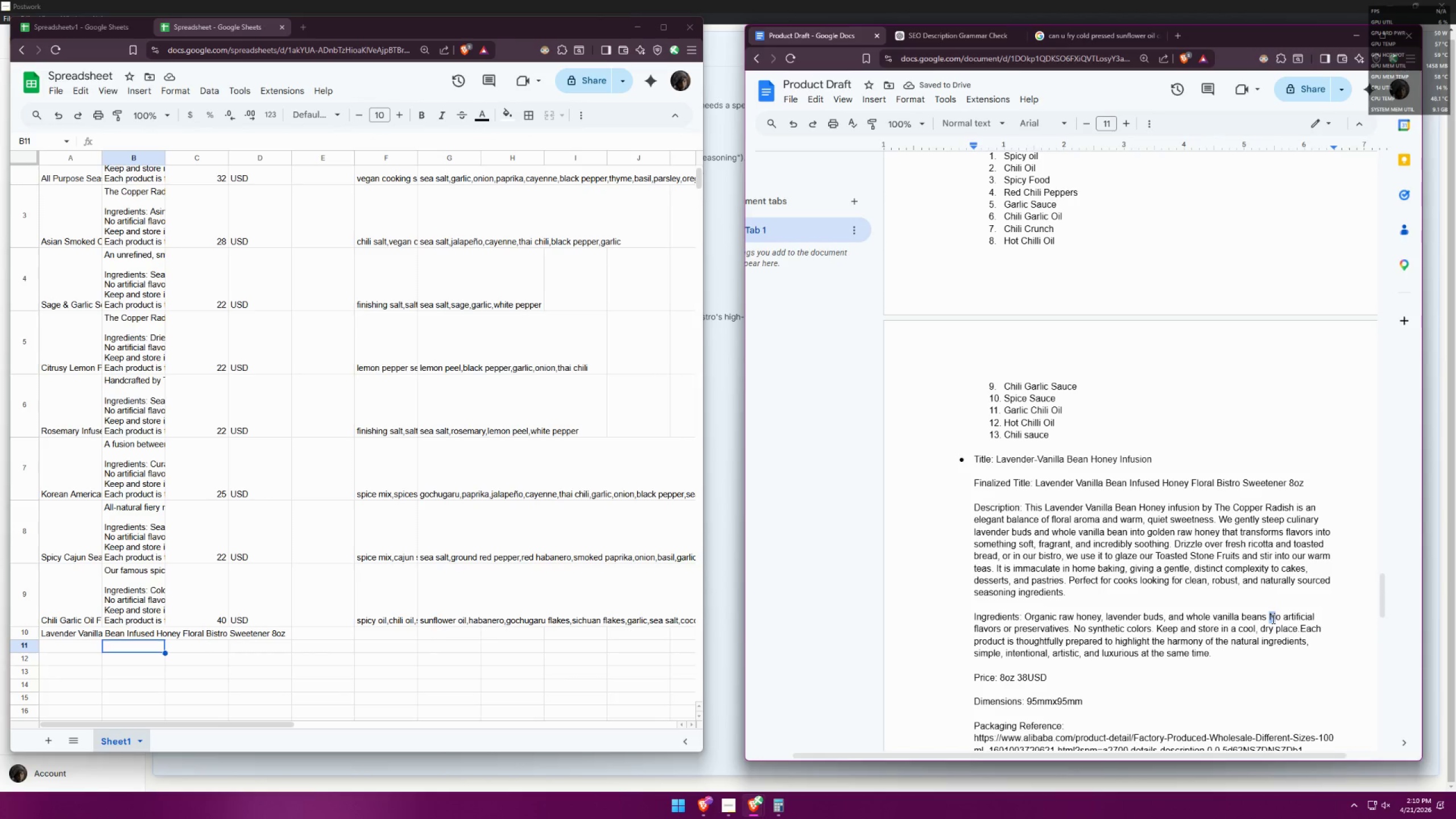 
triple_click([1272, 619])
 